 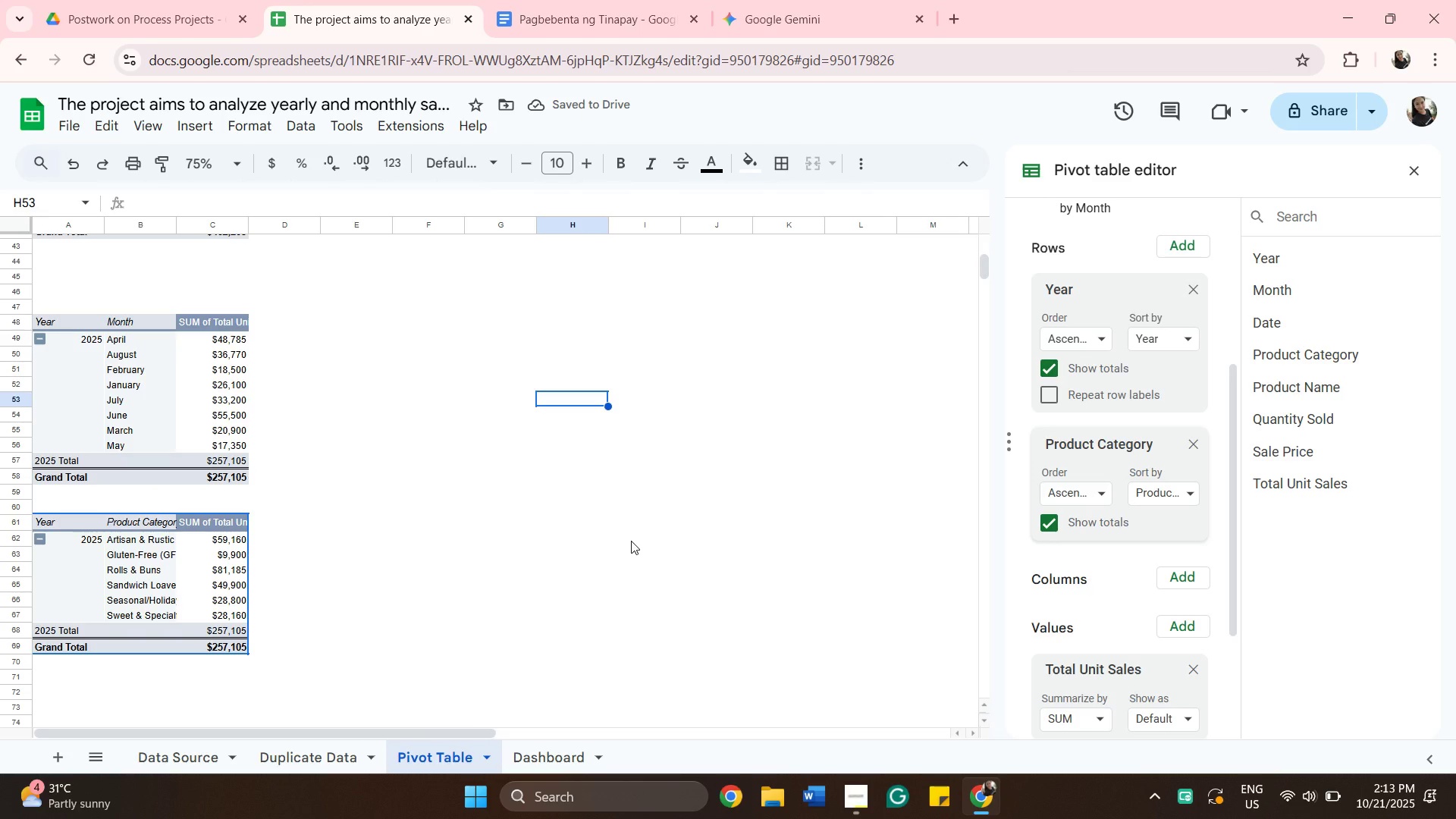 
scroll: coordinate [1177, 574], scroll_direction: down, amount: 6.0
 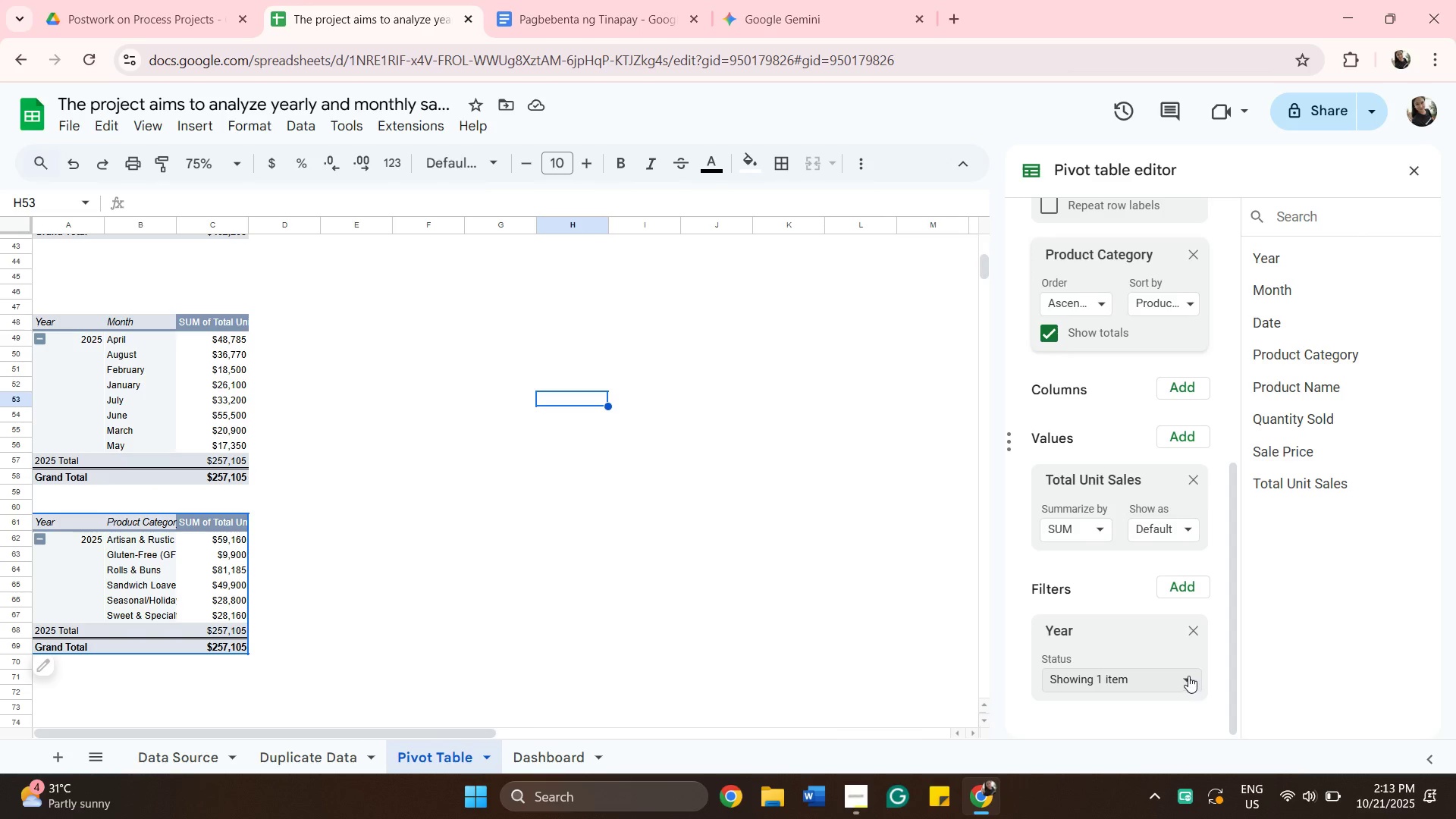 
left_click([1188, 675])
 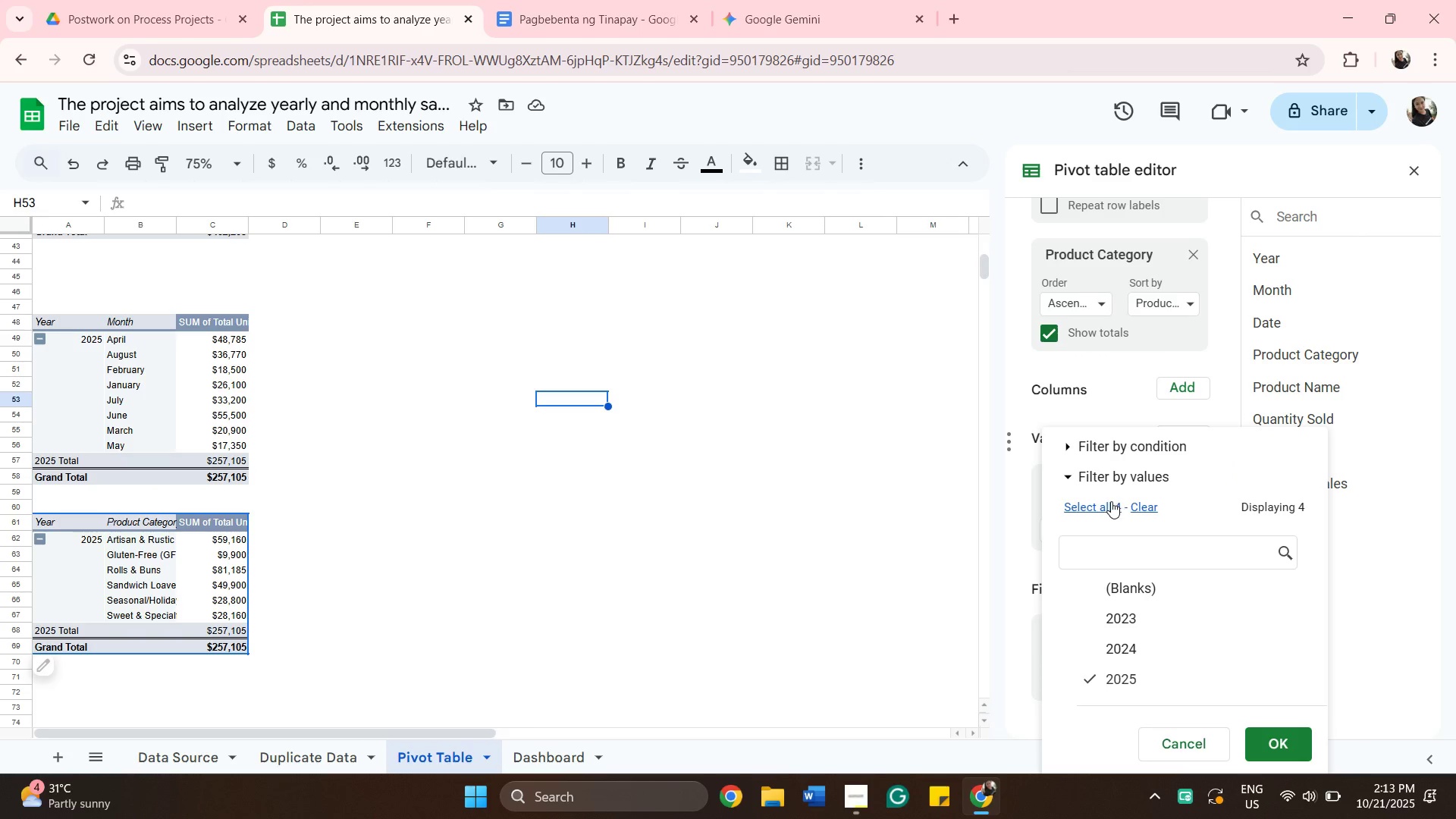 
left_click([1111, 500])
 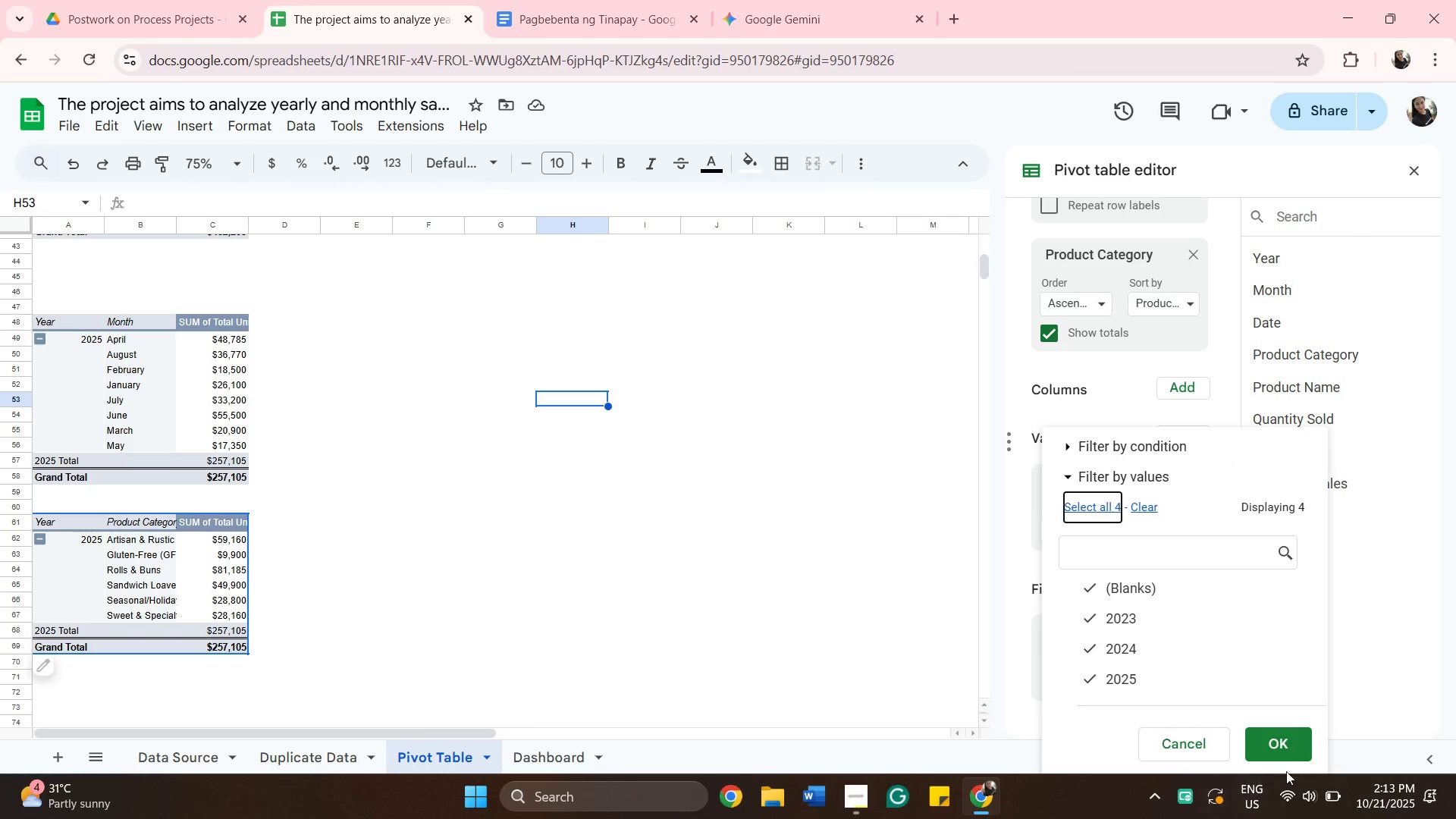 
left_click([1275, 748])
 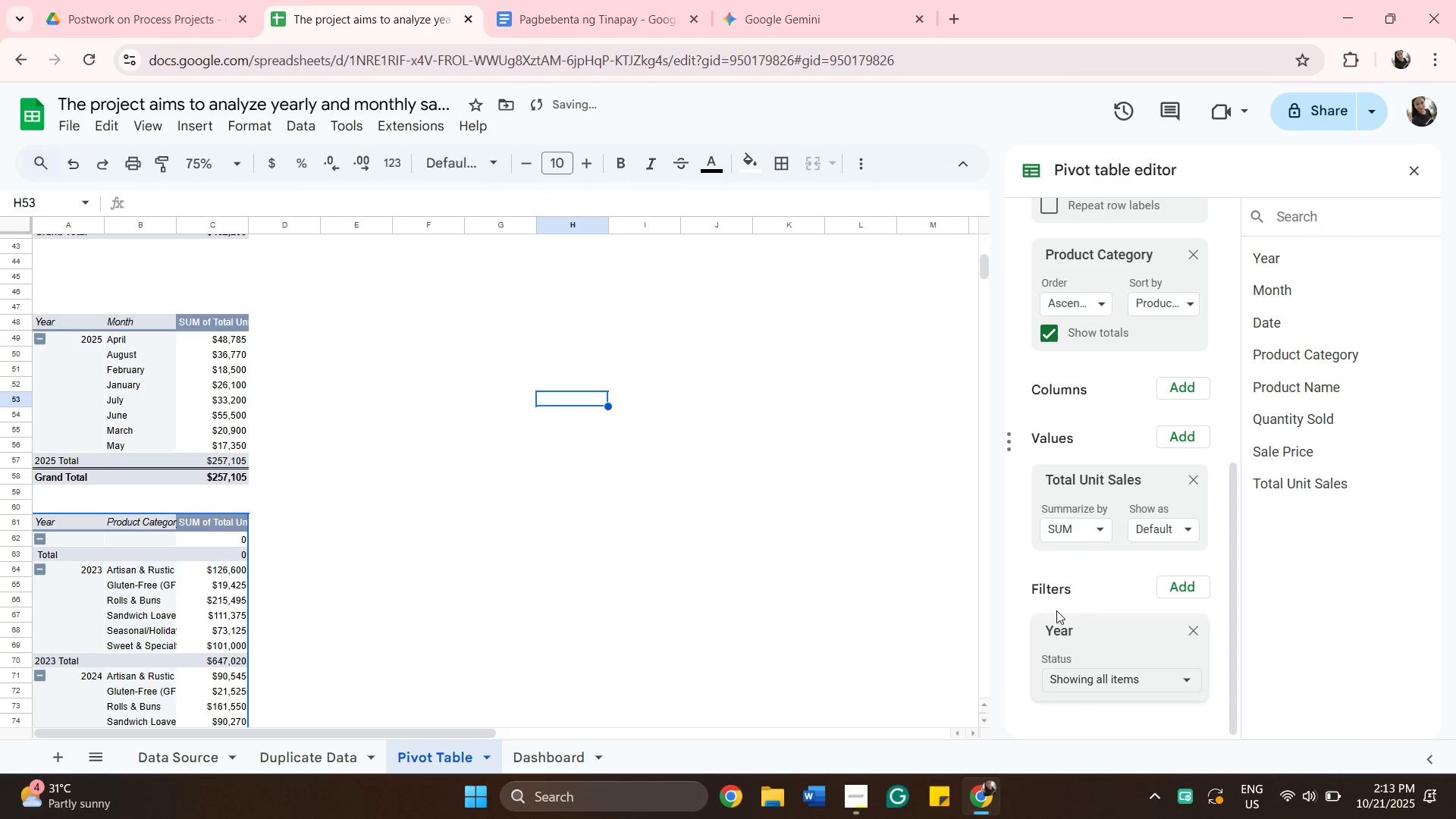 
scroll: coordinate [692, 604], scroll_direction: down, amount: 5.0
 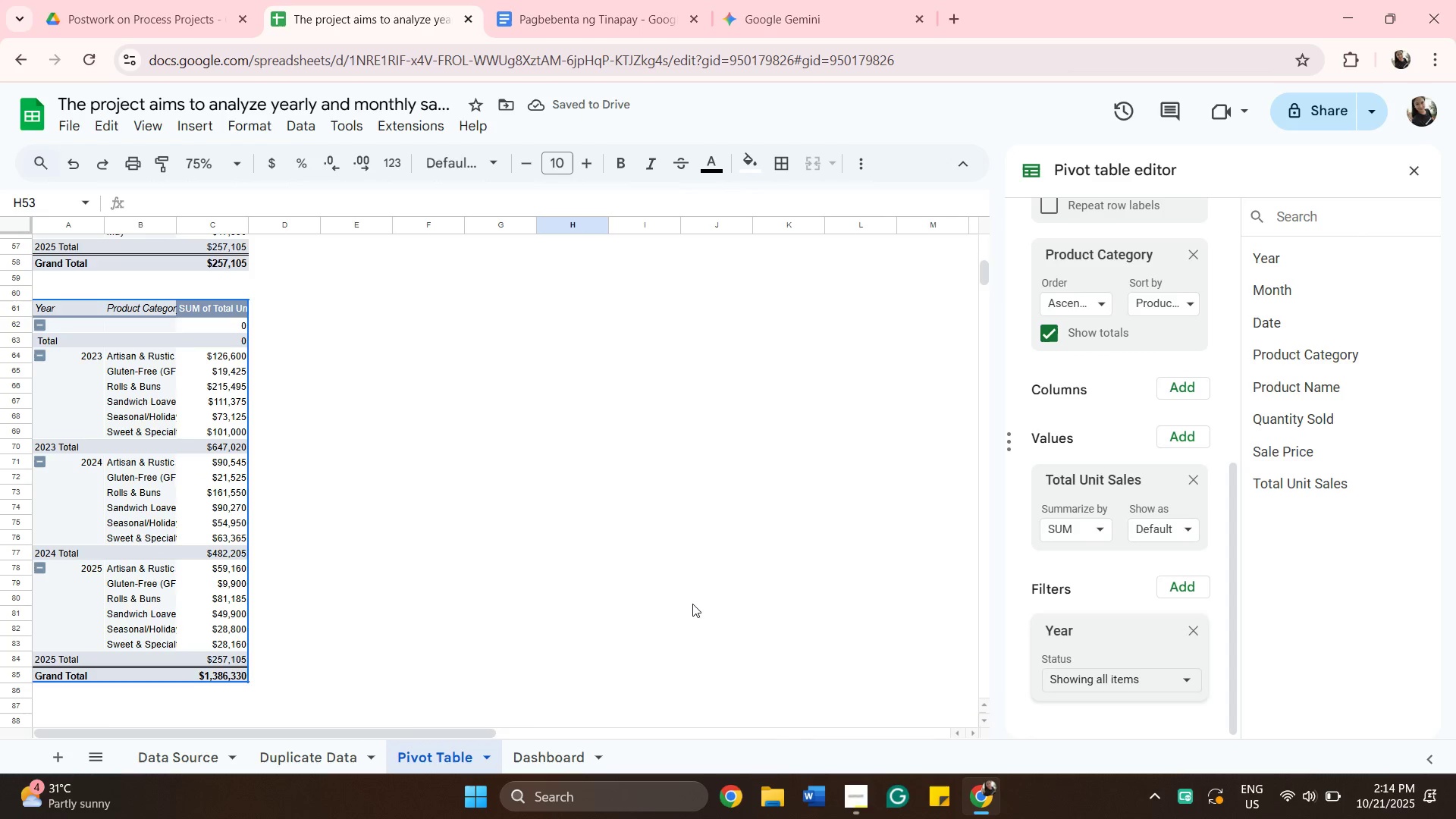 
scroll: coordinate [541, 583], scroll_direction: up, amount: 10.0
 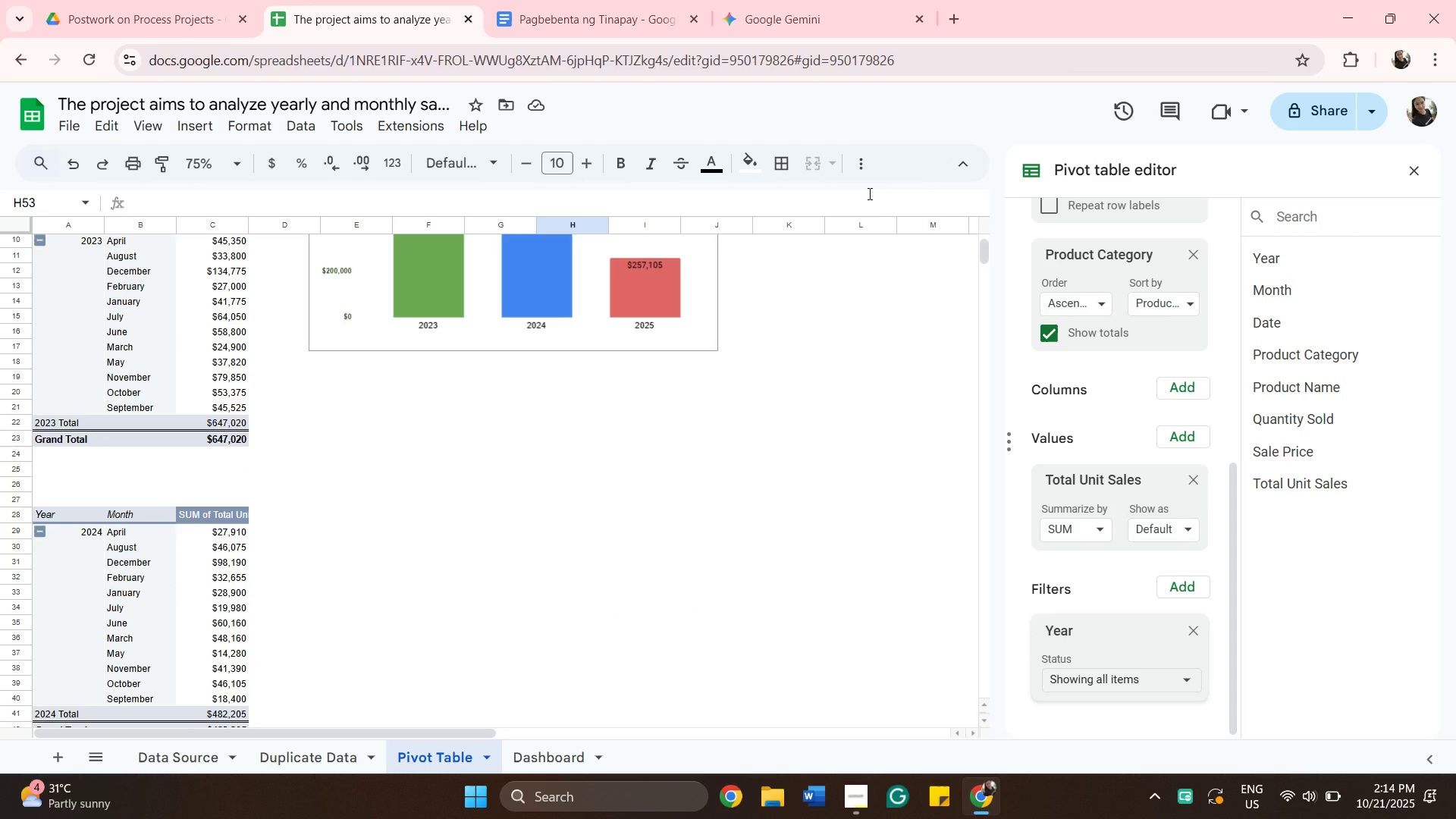 
wait(18.2)
 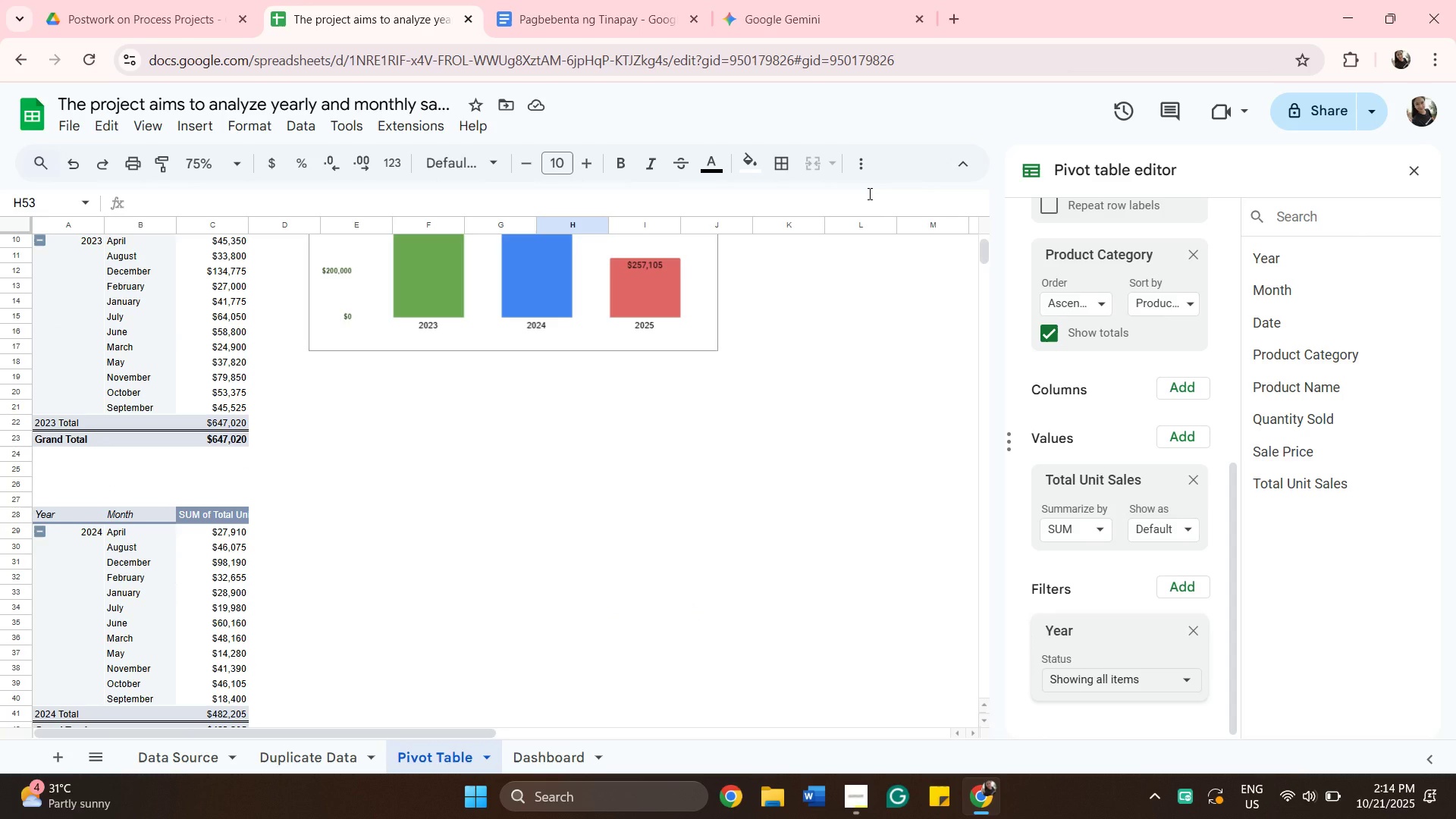 
left_click([628, 610])
 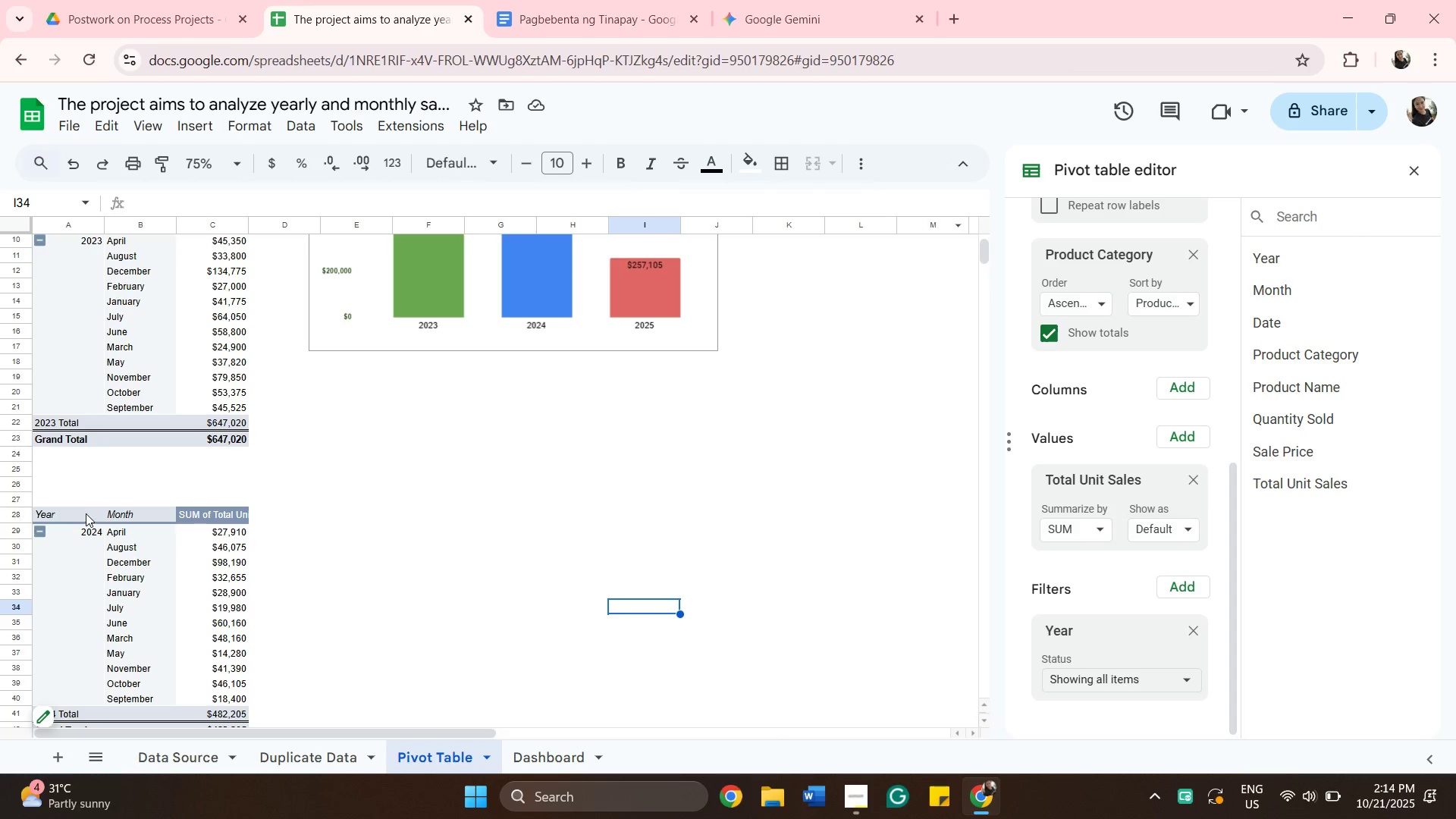 
left_click([86, 513])
 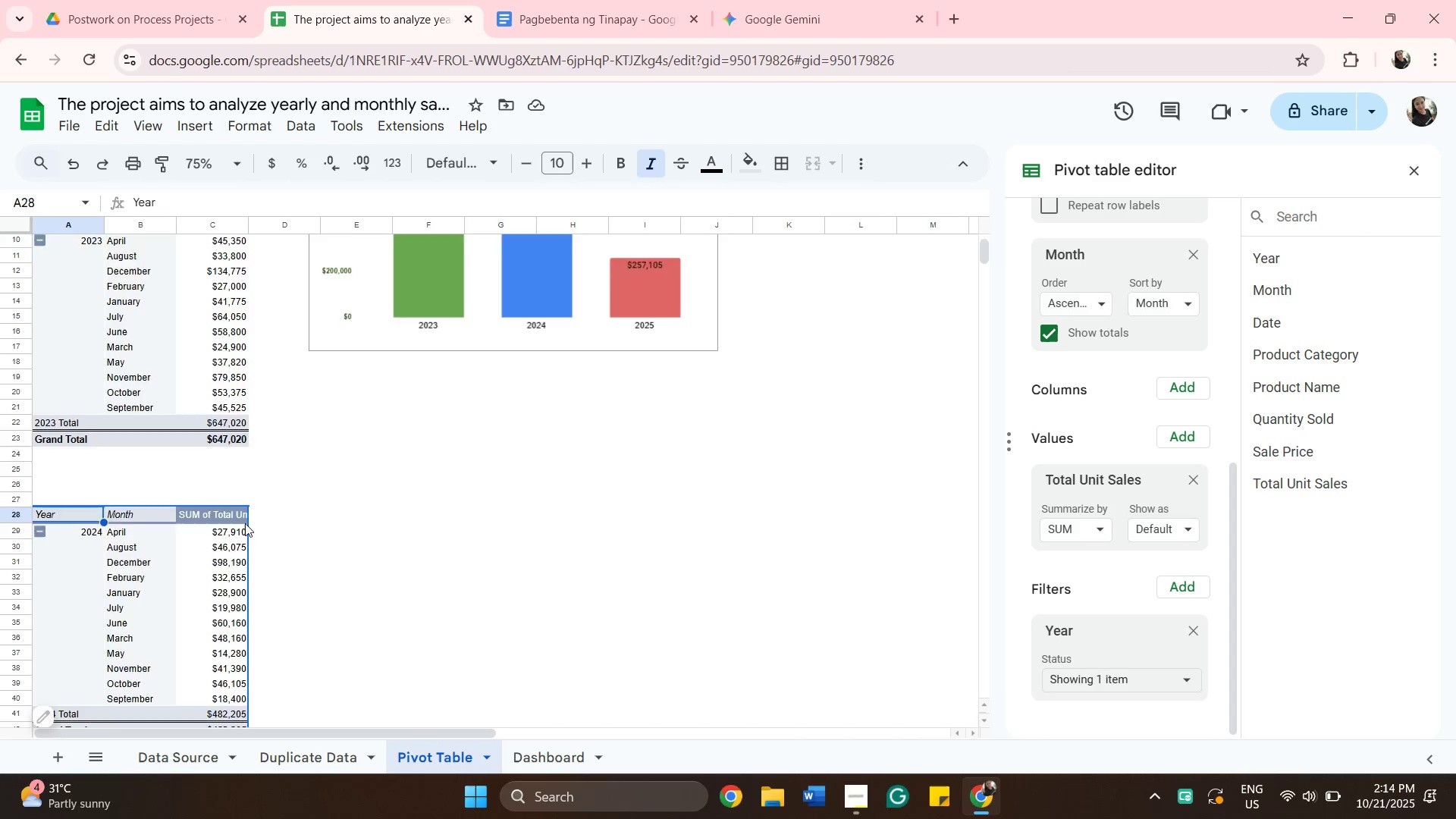 
scroll: coordinate [256, 523], scroll_direction: down, amount: 4.0
 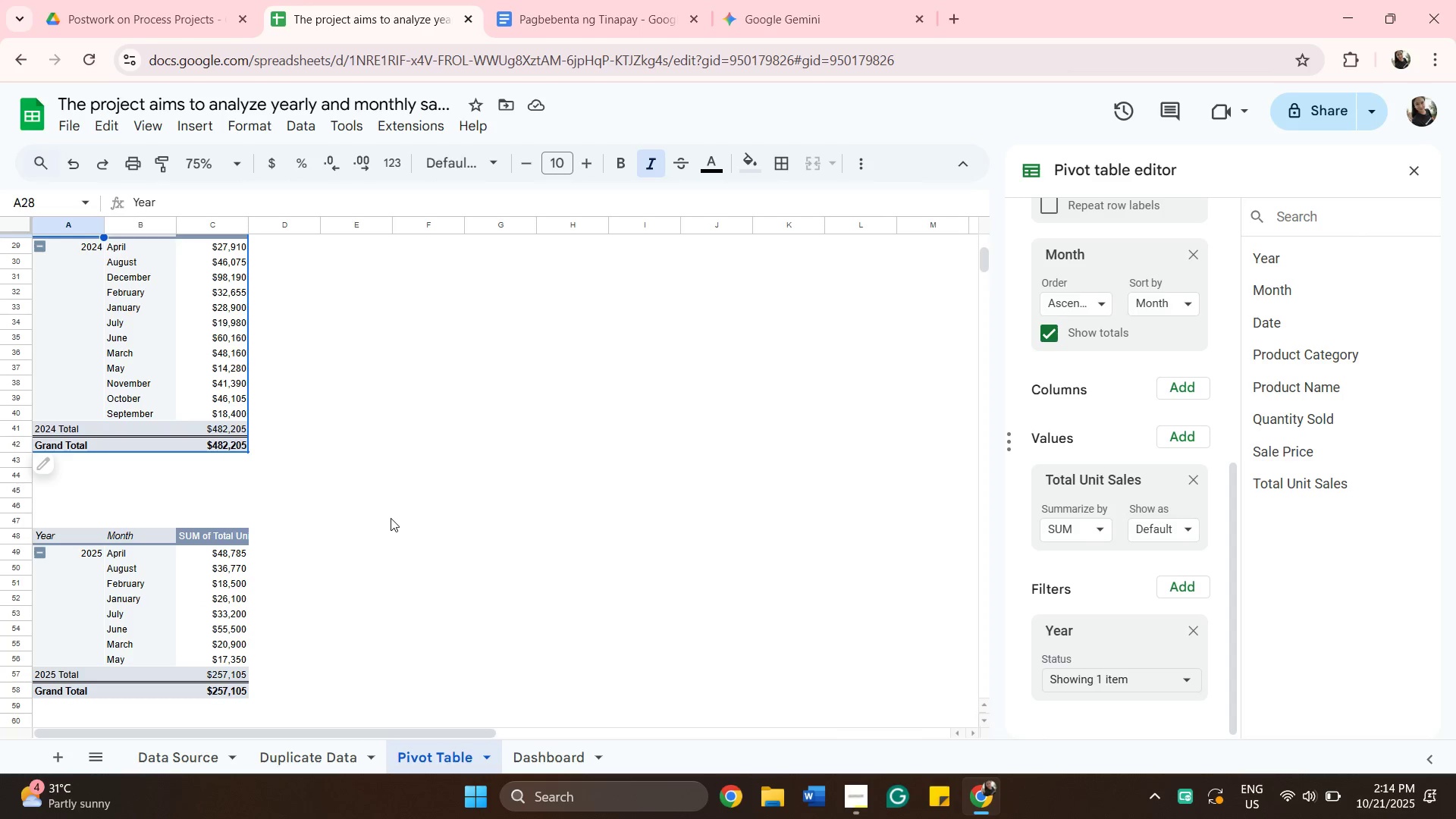 
scroll: coordinate [391, 517], scroll_direction: up, amount: 6.0
 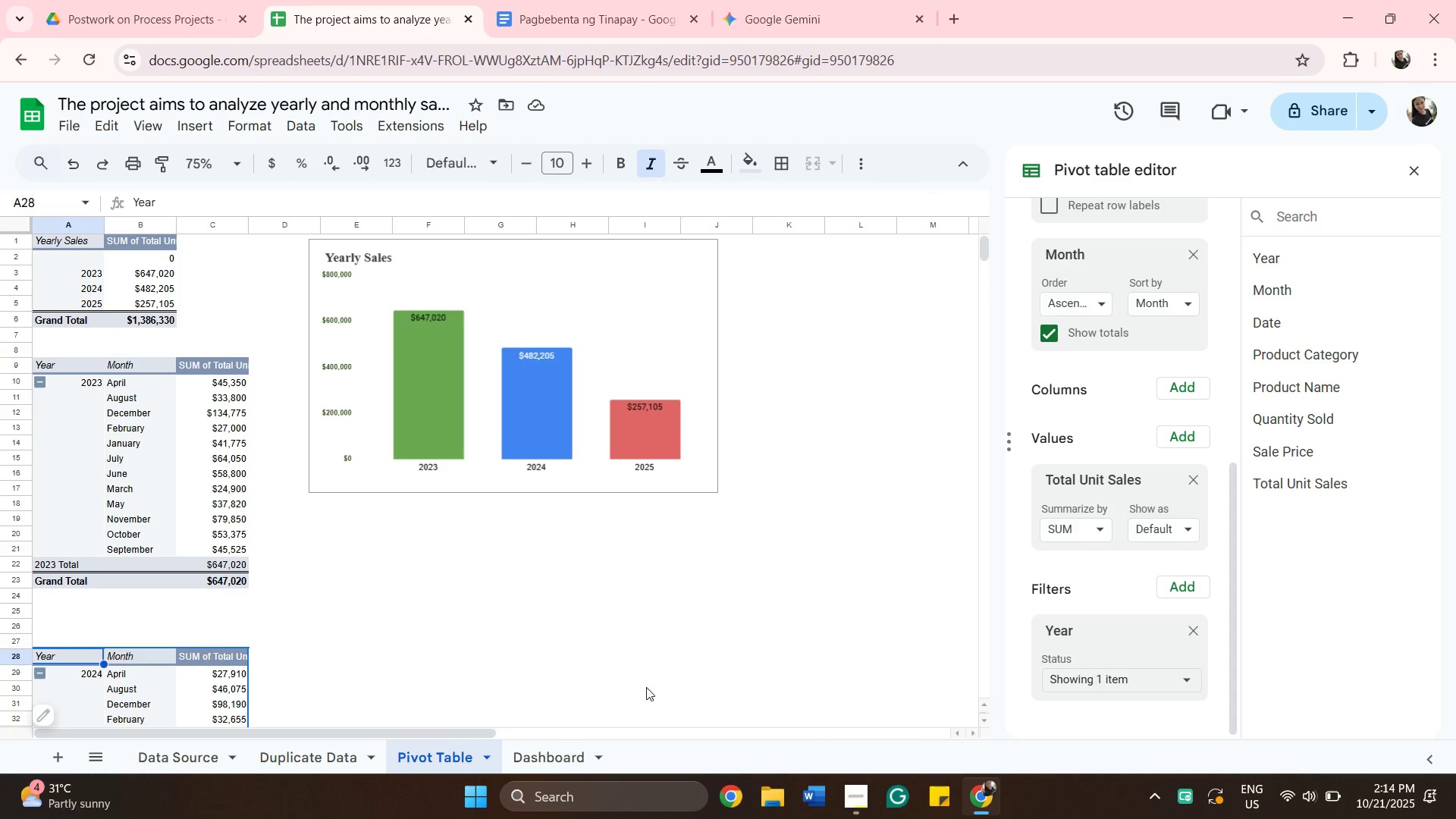 
left_click([626, 648])
 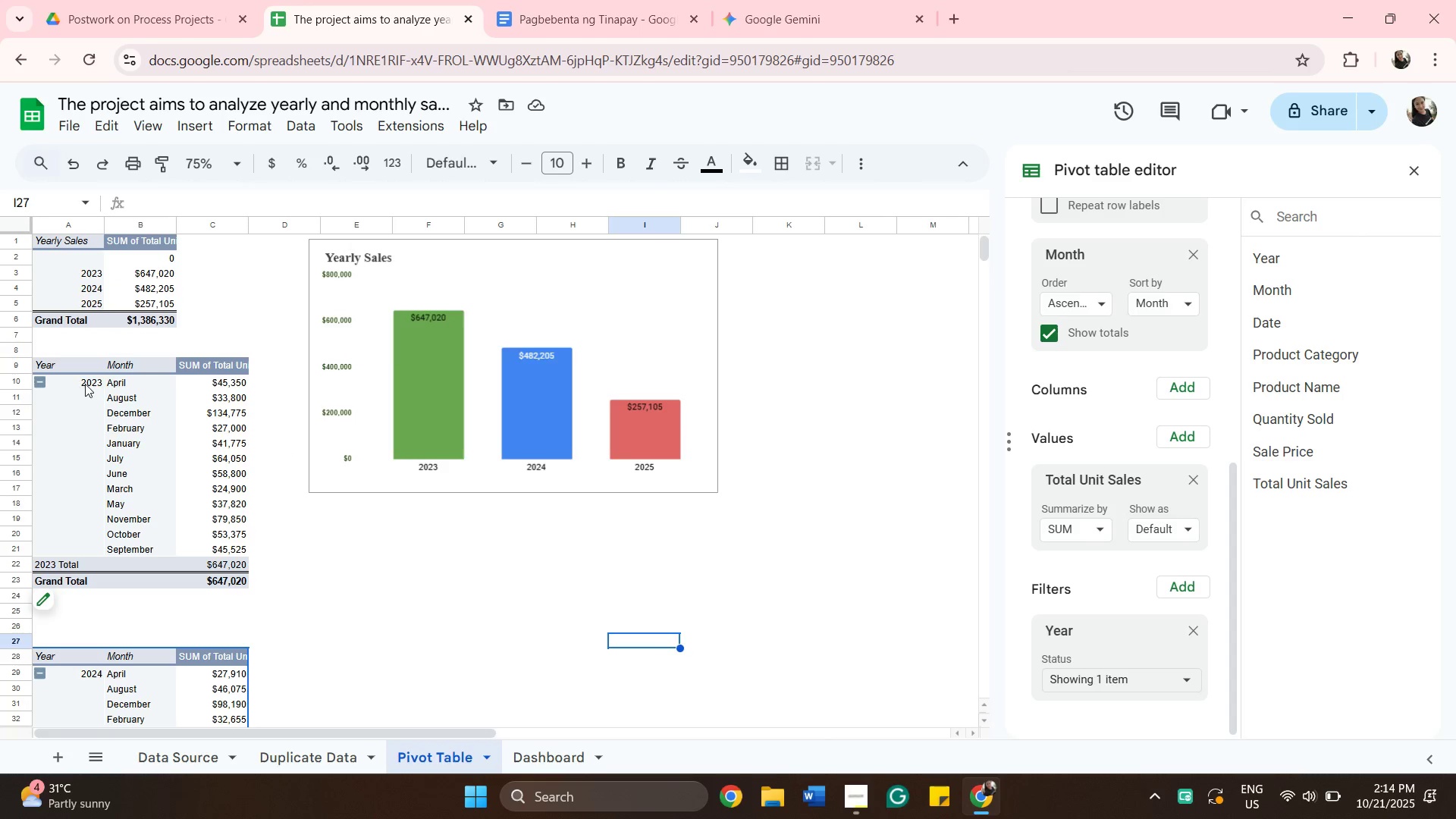 
left_click([86, 384])
 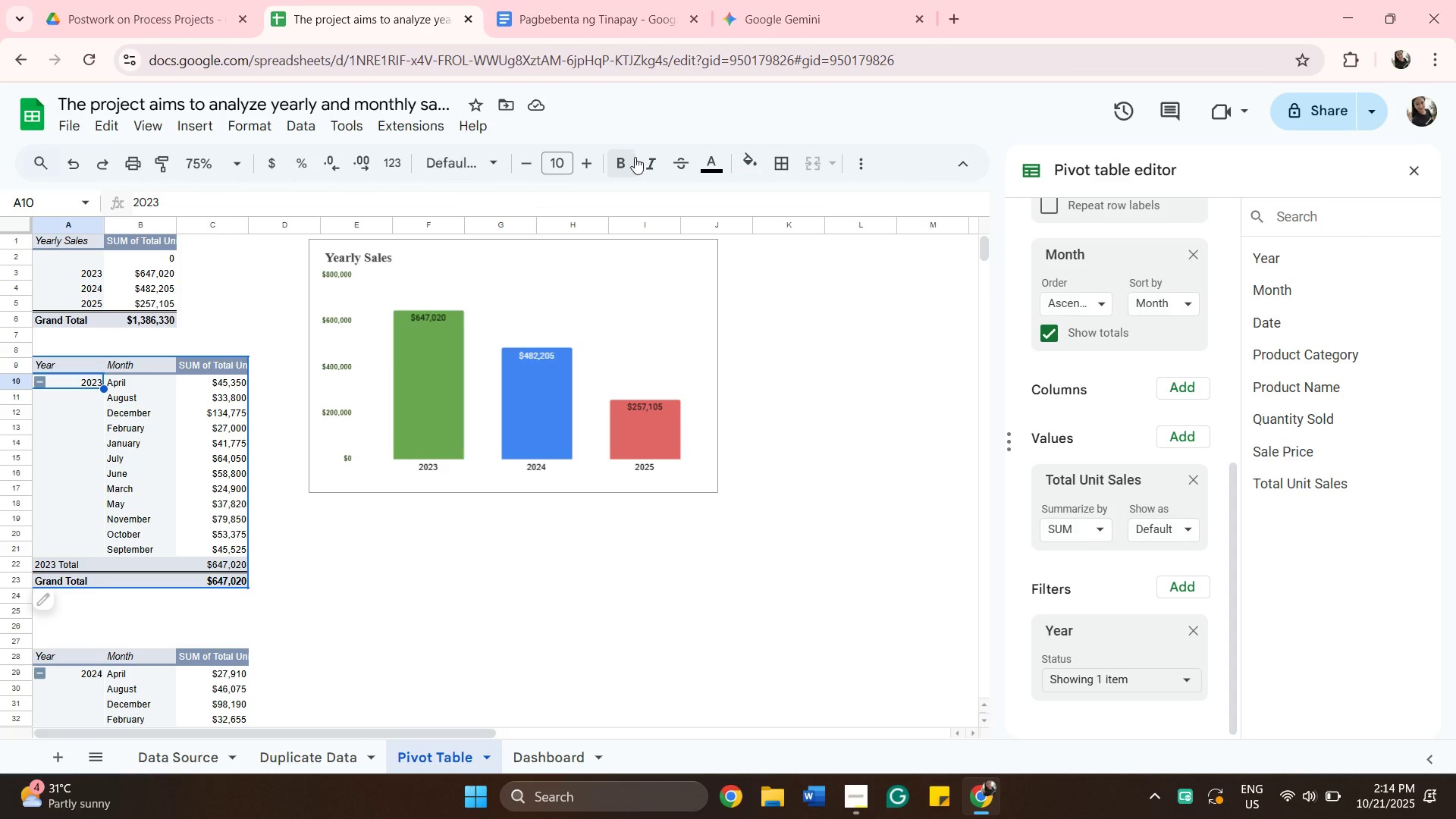 
left_click([633, 158])
 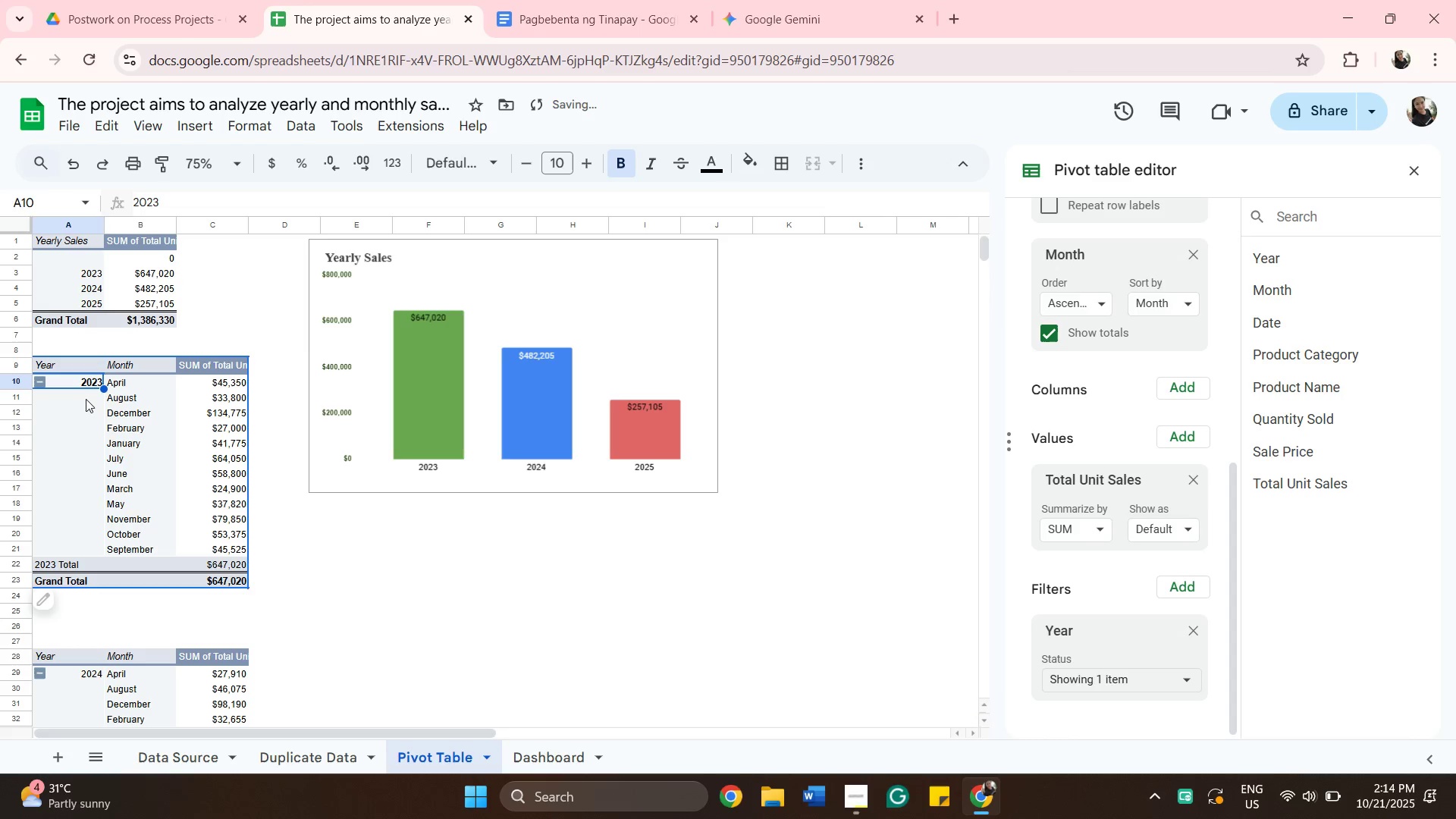 
scroll: coordinate [215, 507], scroll_direction: down, amount: 2.0
 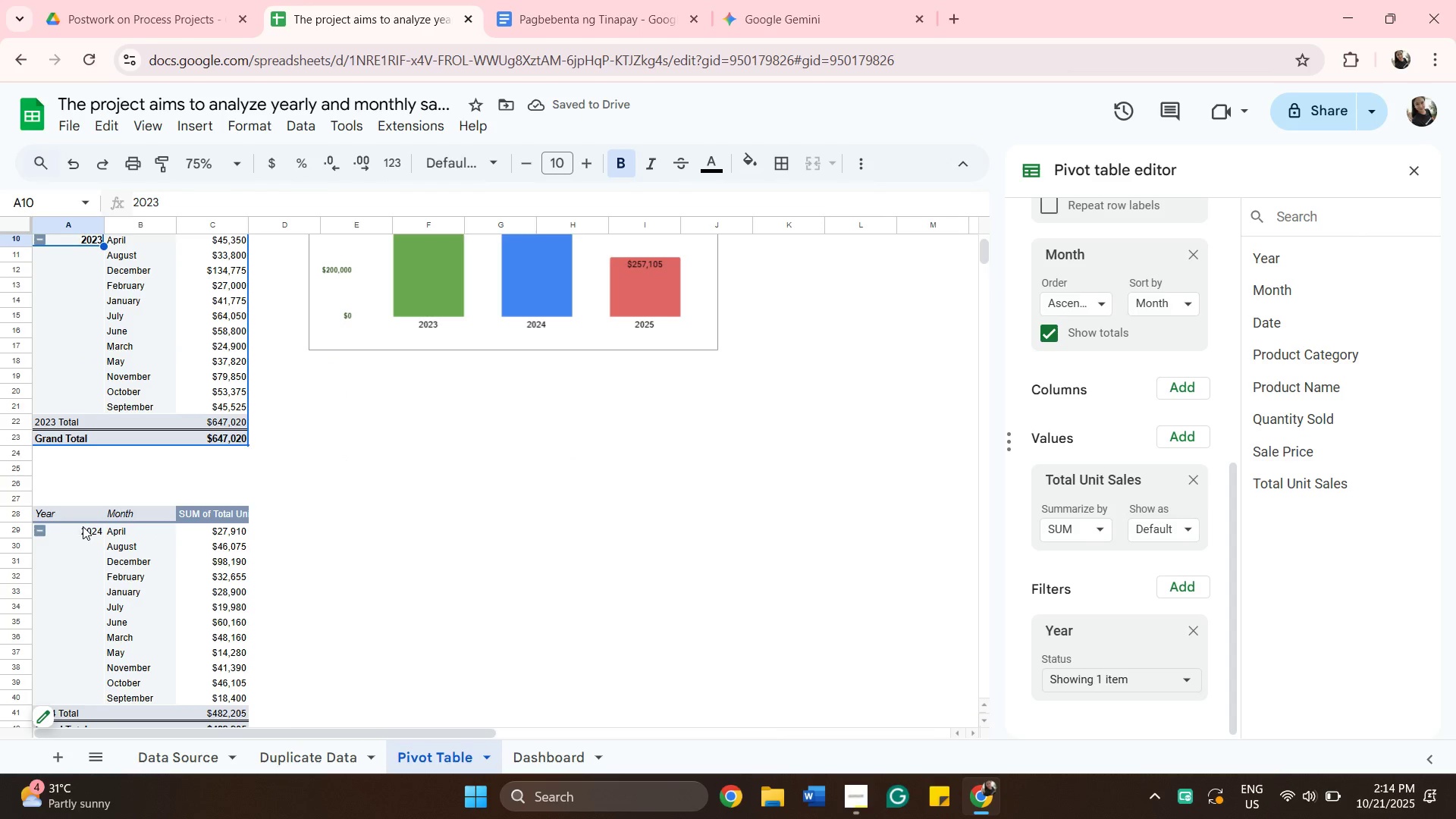 
left_click([83, 526])
 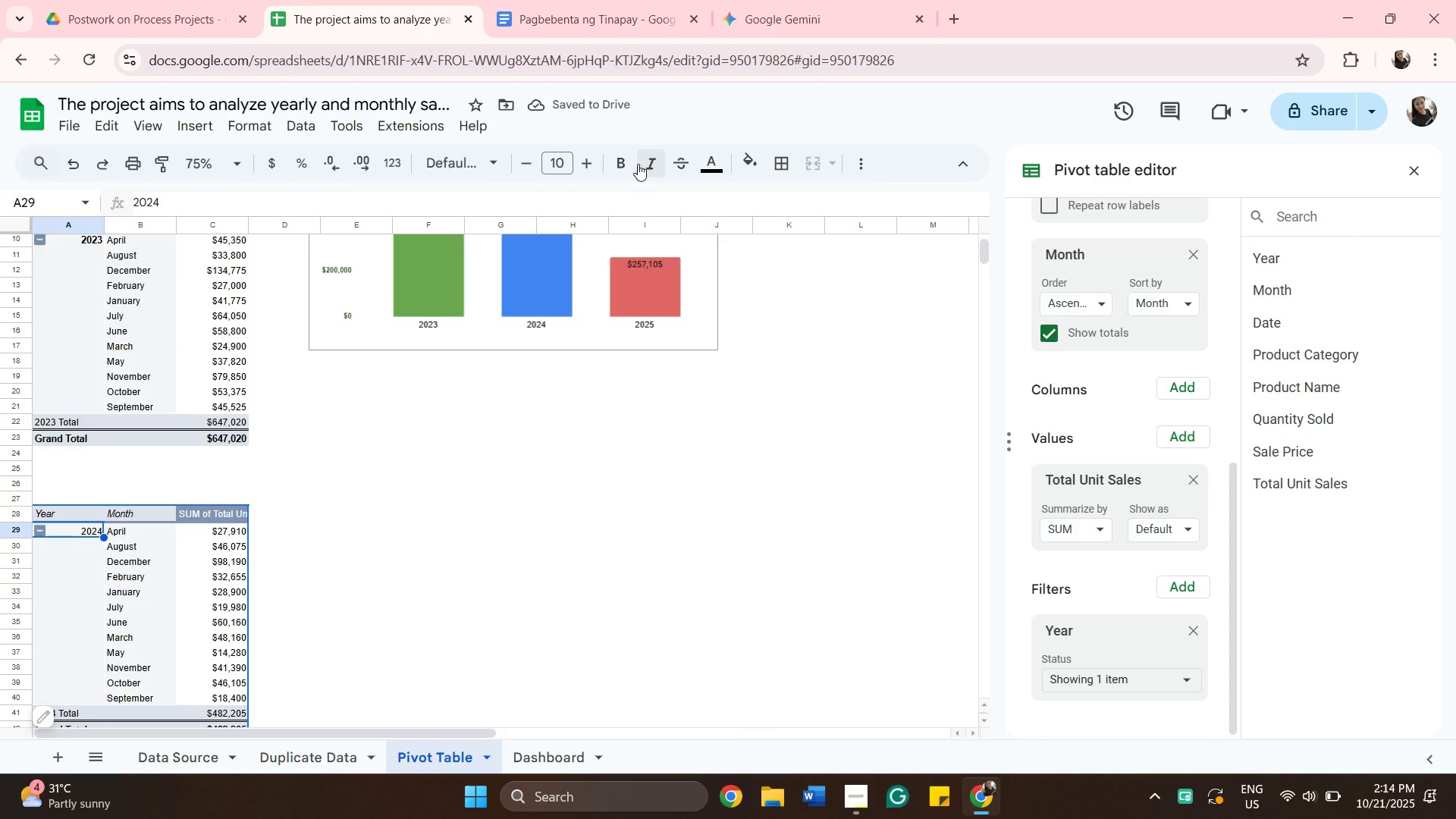 
left_click([627, 160])
 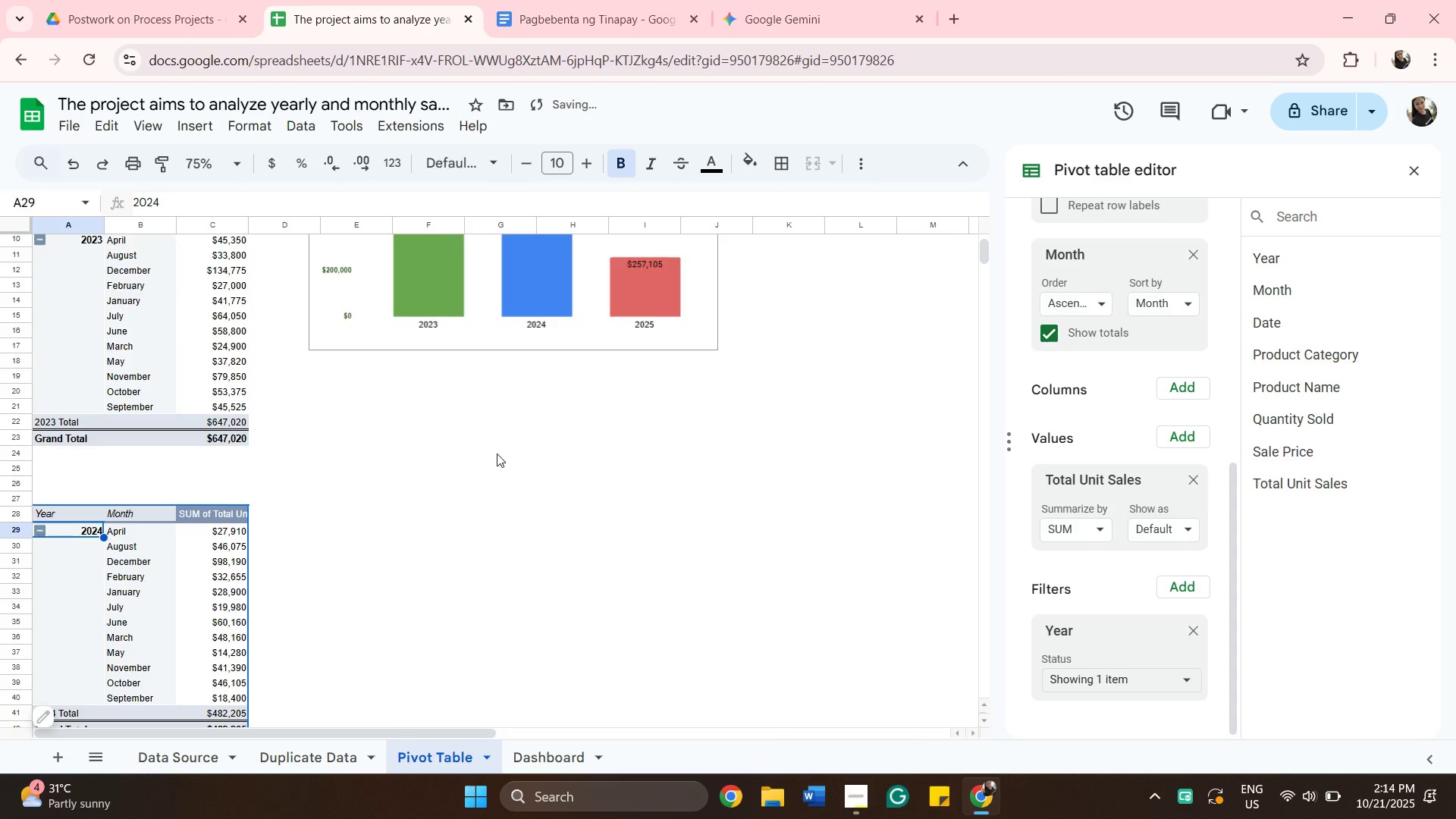 
scroll: coordinate [497, 453], scroll_direction: down, amount: 2.0
 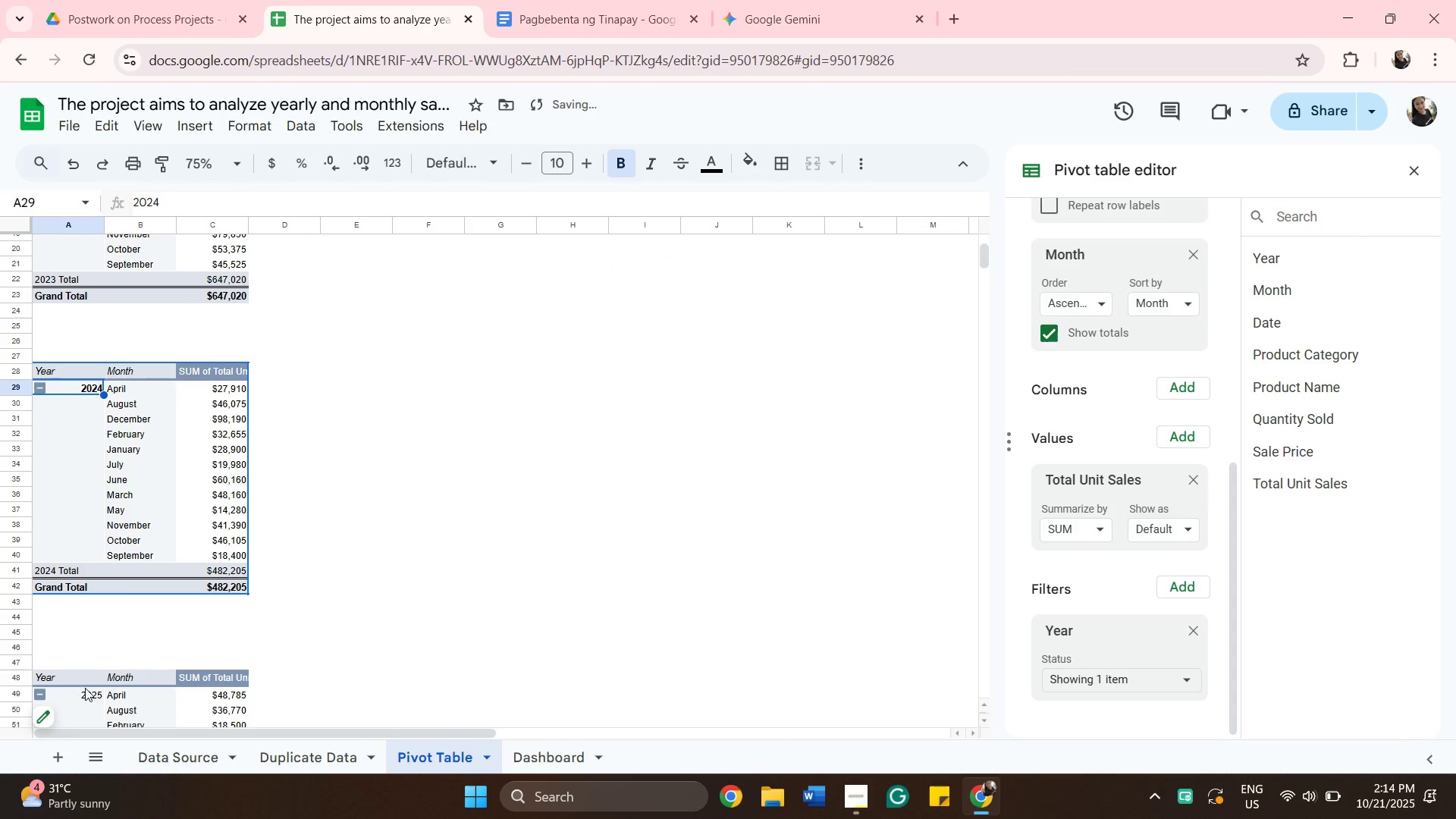 
left_click([88, 690])
 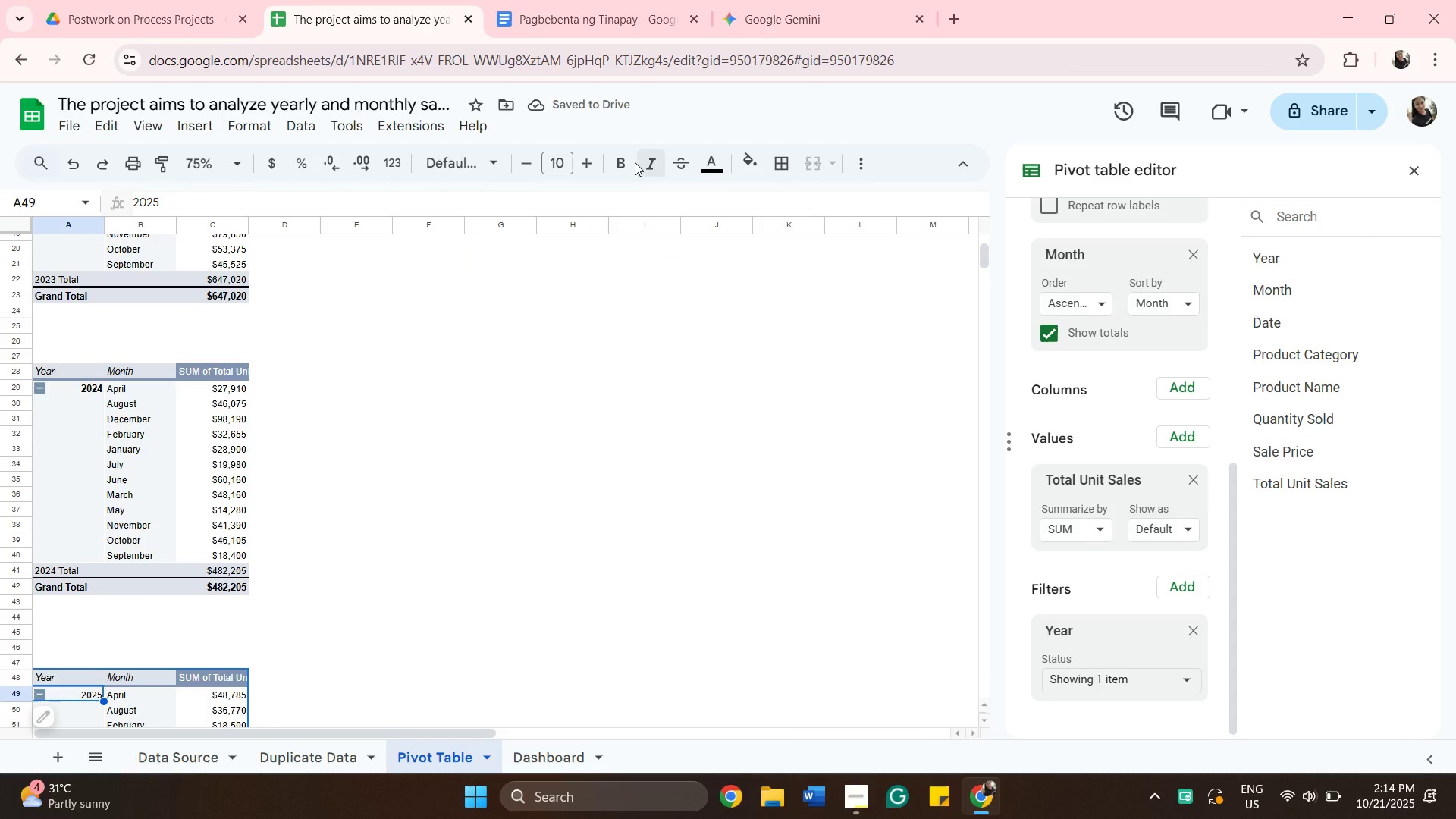 
left_click([628, 157])
 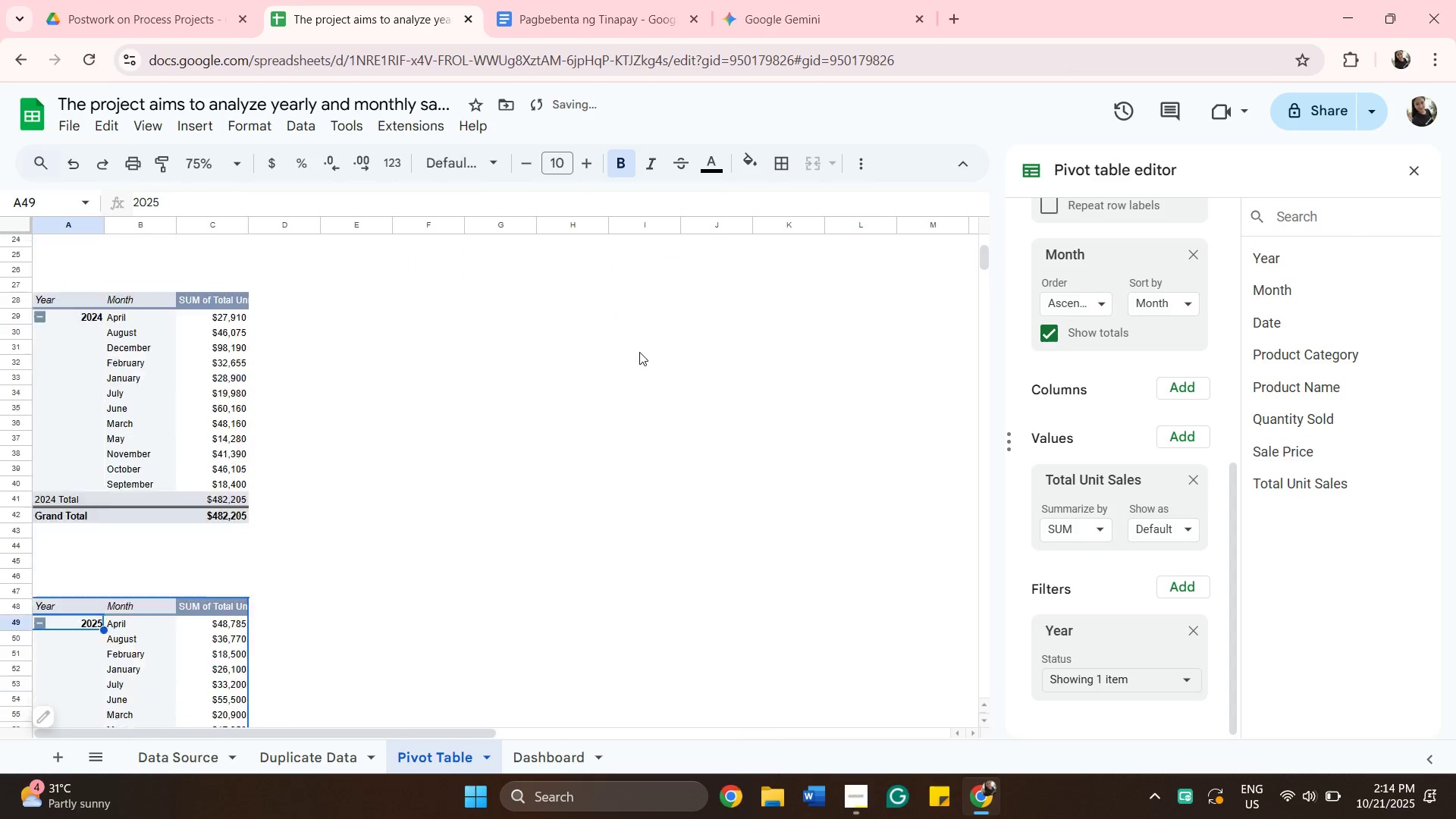 
scroll: coordinate [627, 385], scroll_direction: down, amount: 5.0
 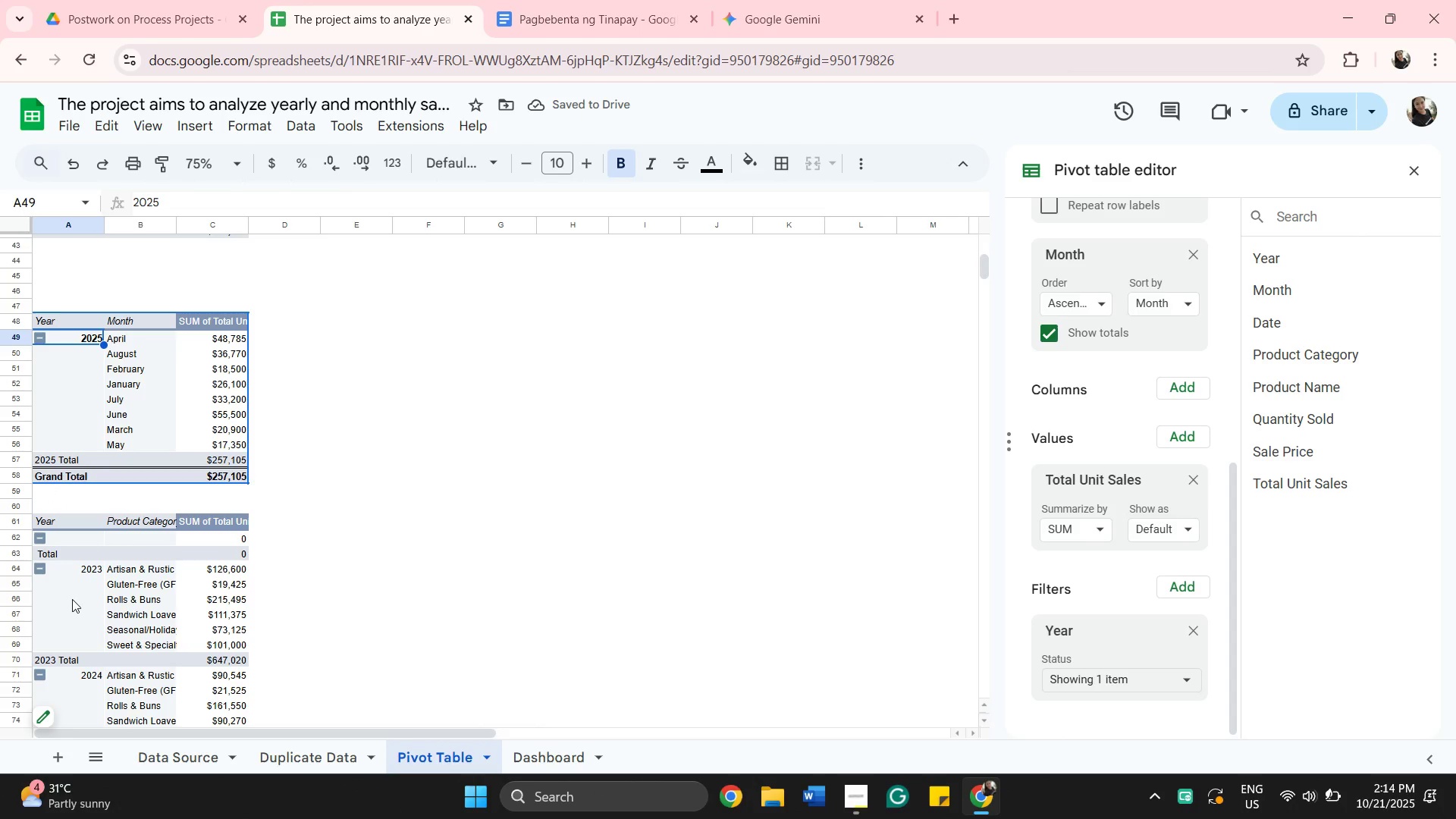 
left_click([86, 566])
 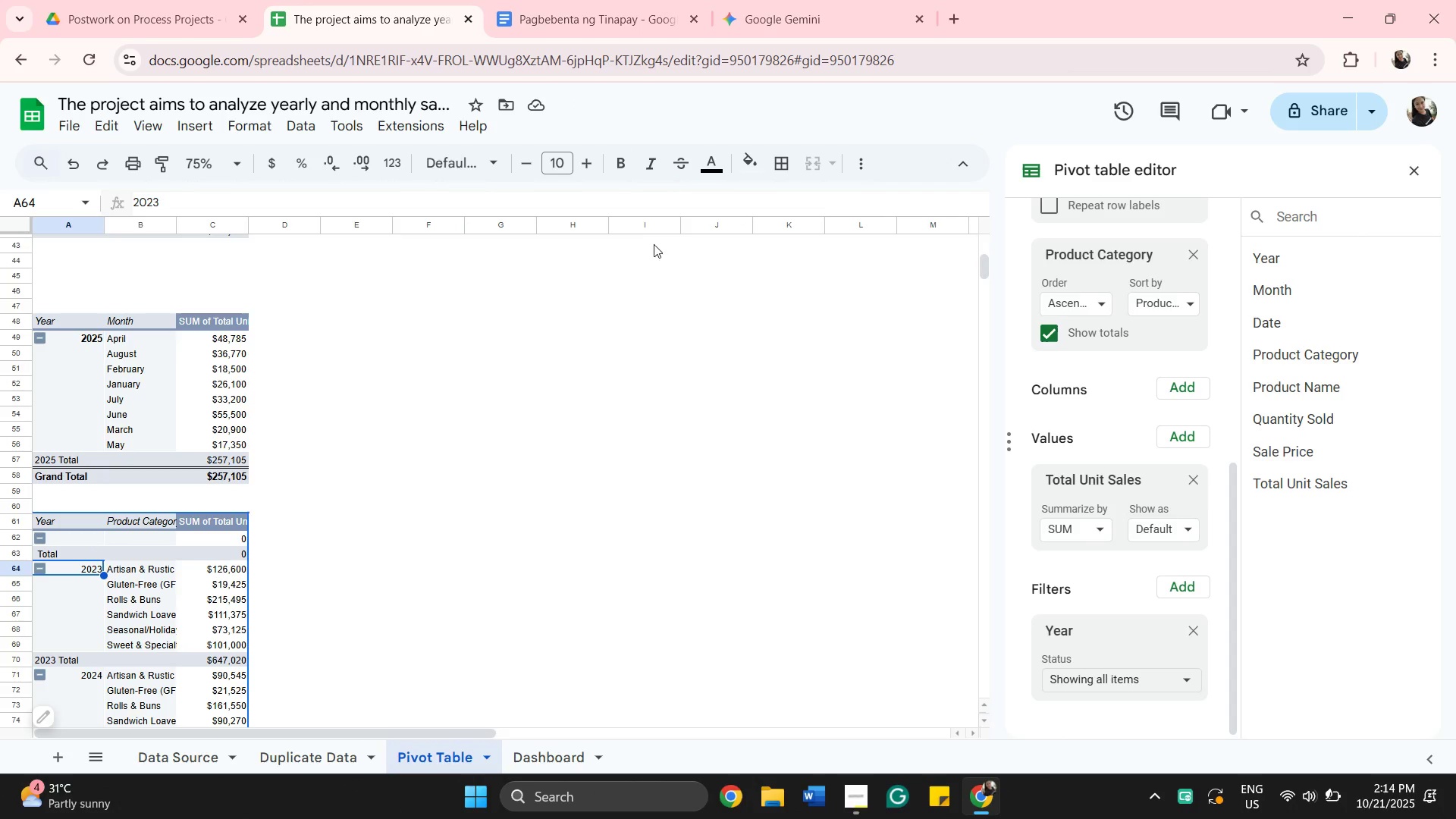 
wait(5.42)
 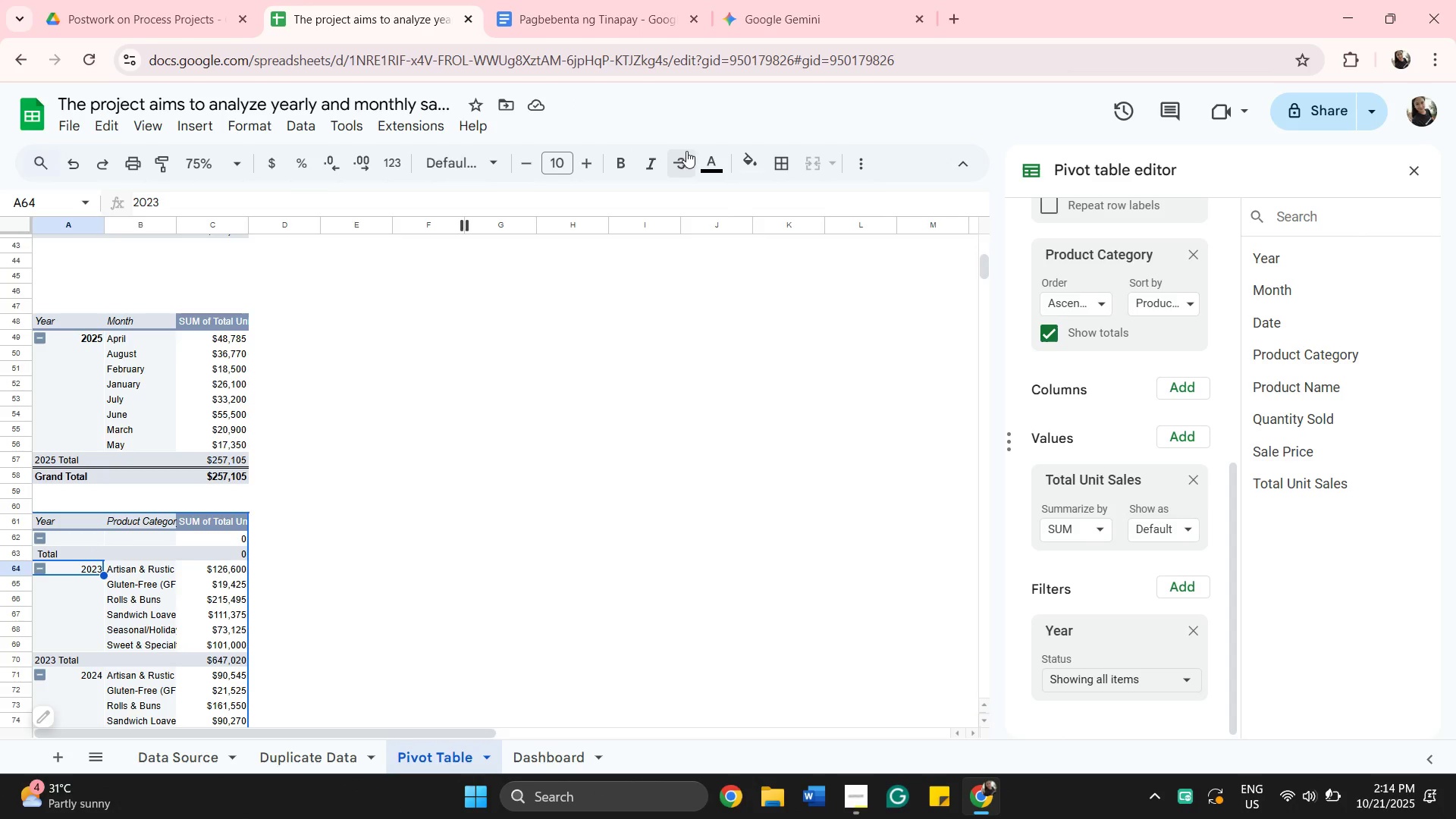 
left_click([618, 166])
 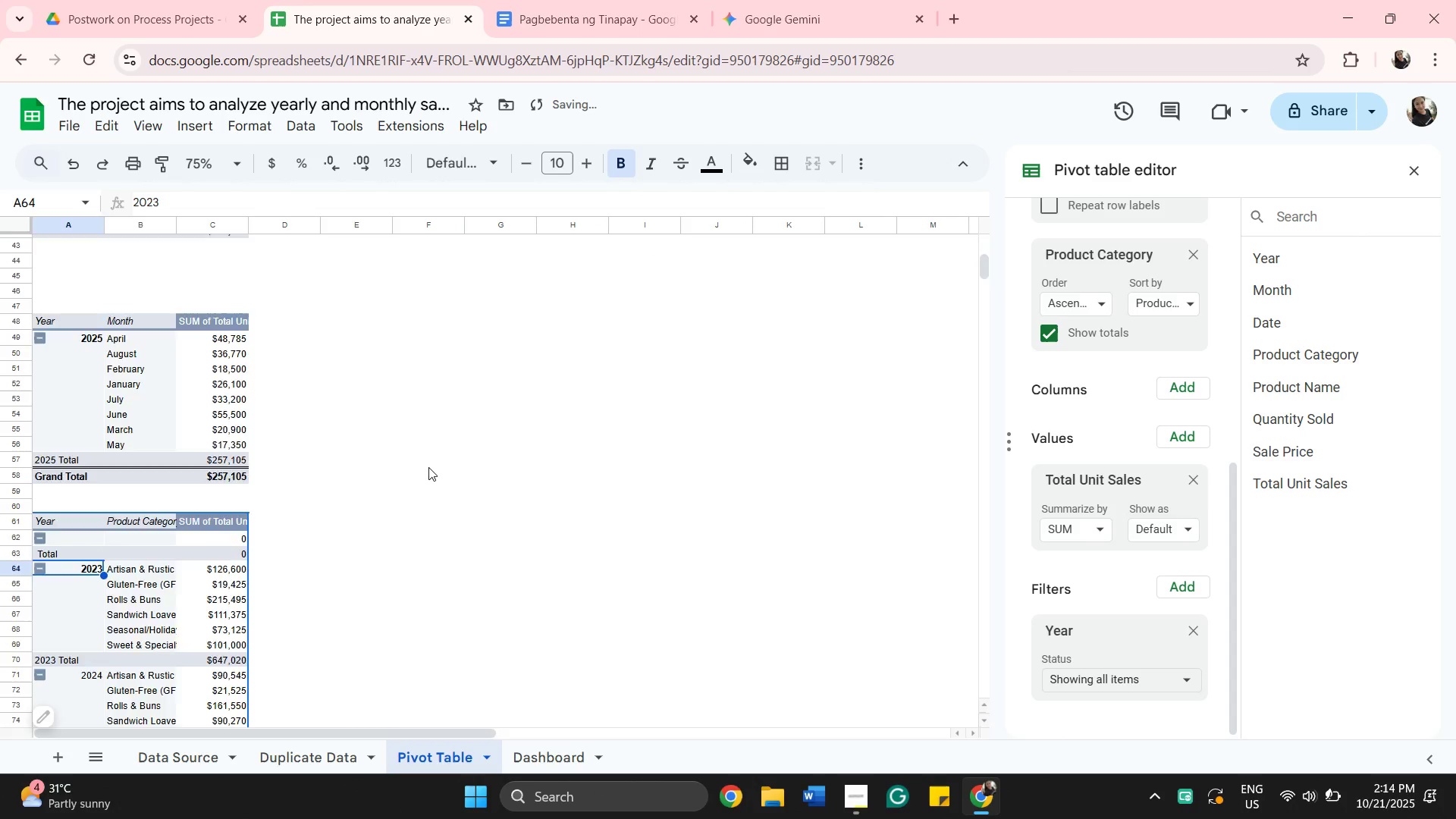 
scroll: coordinate [428, 467], scroll_direction: down, amount: 2.0
 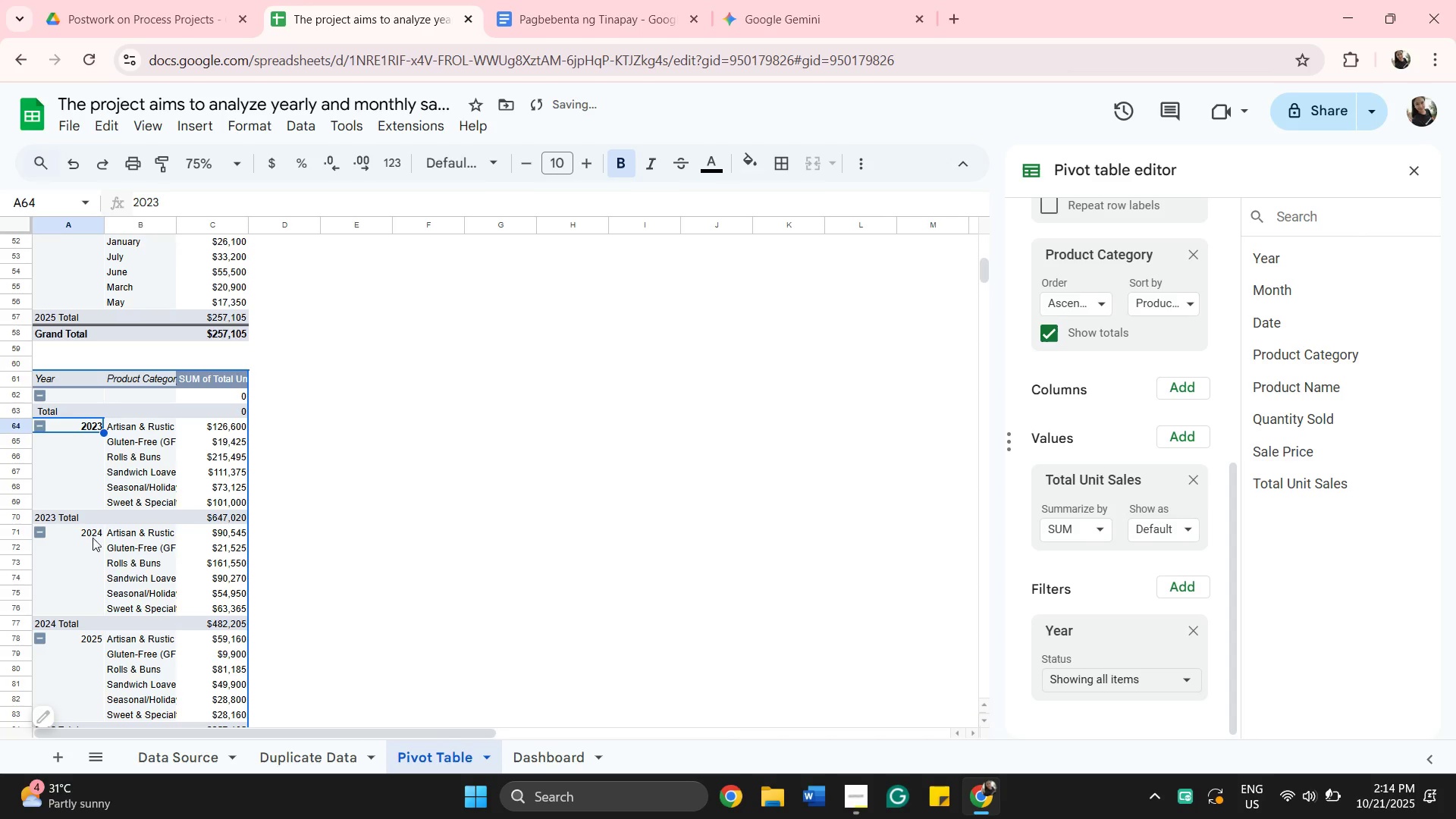 
left_click([93, 529])
 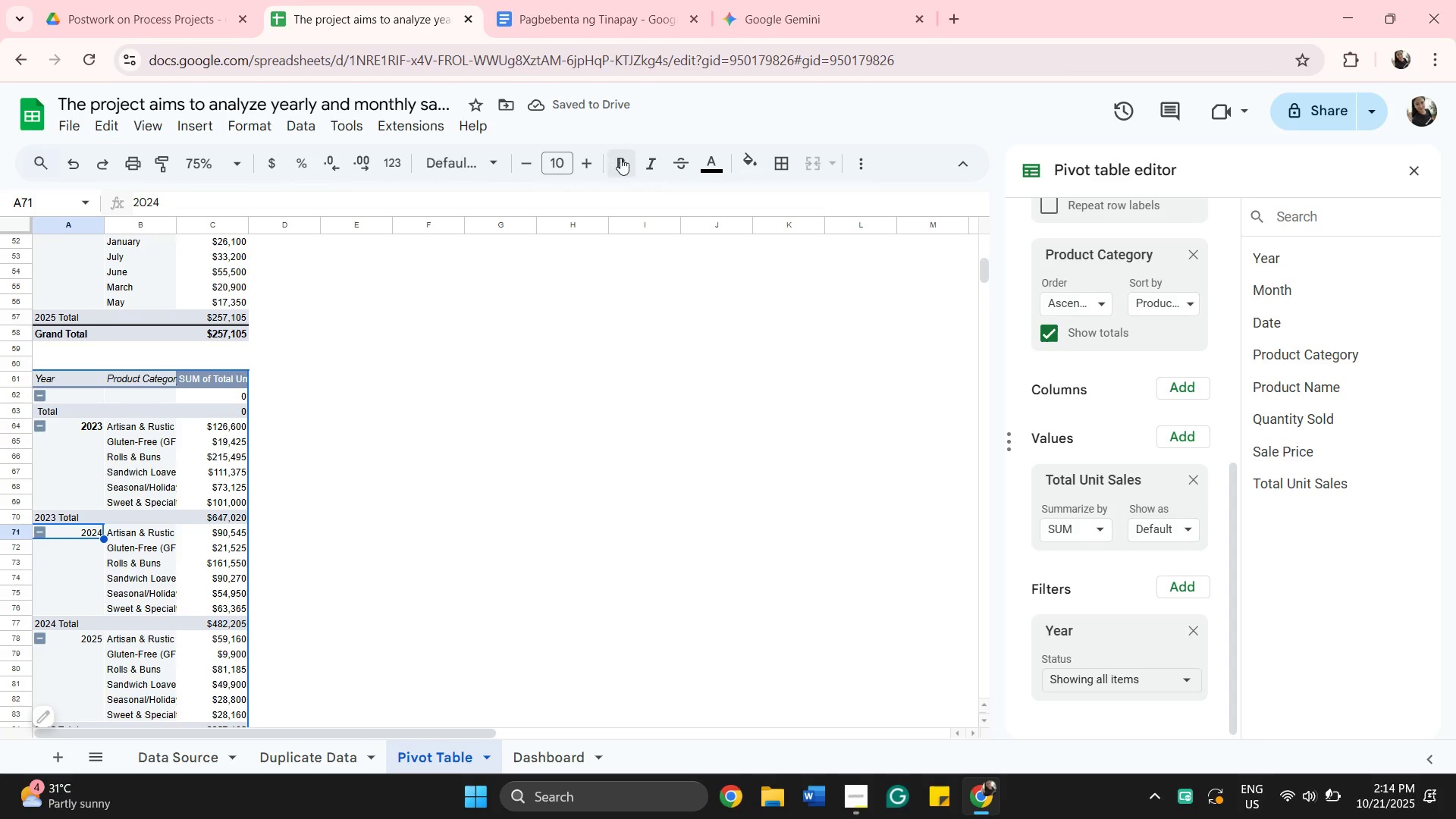 
left_click([620, 158])
 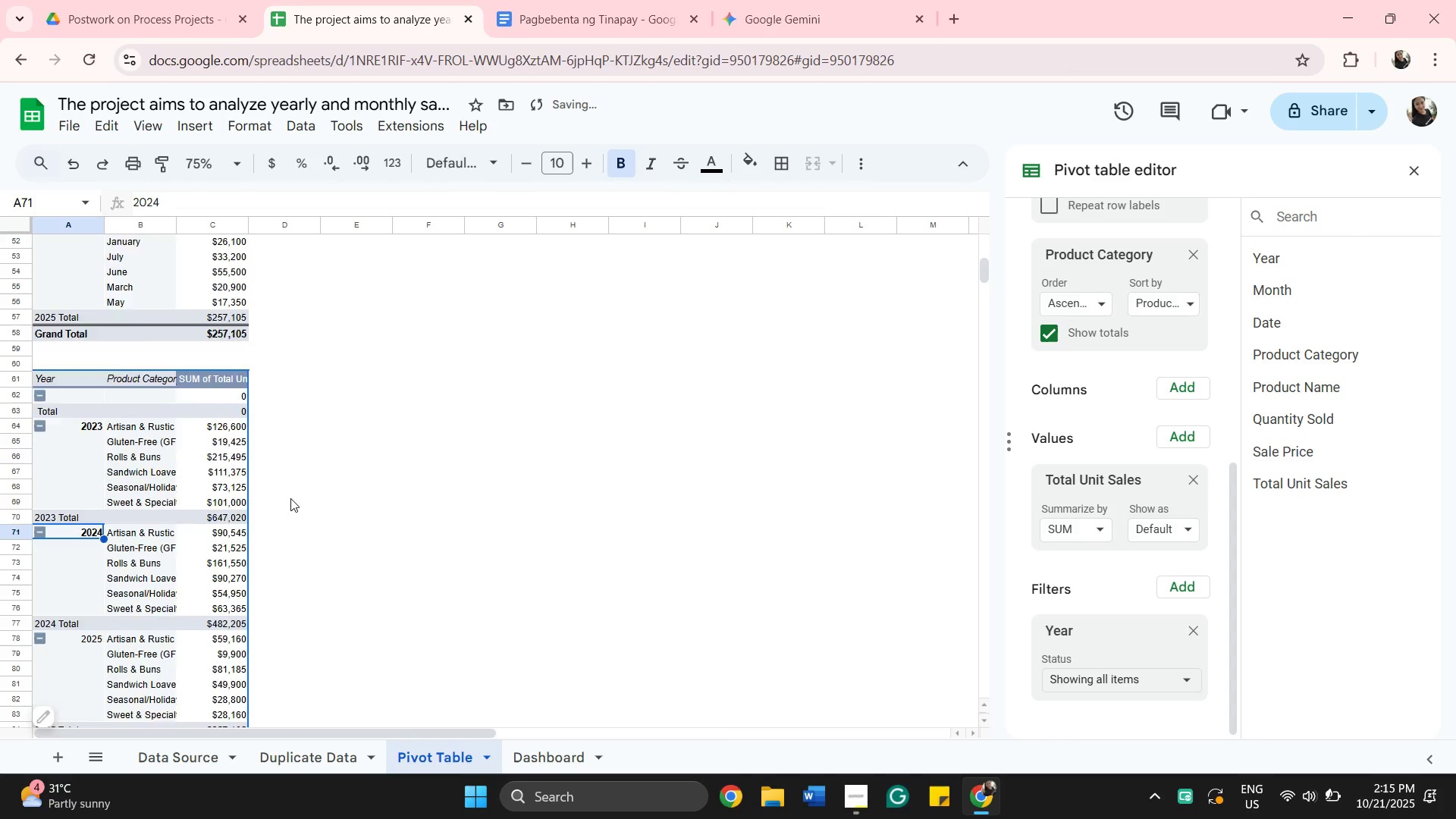 
scroll: coordinate [290, 498], scroll_direction: down, amount: 1.0
 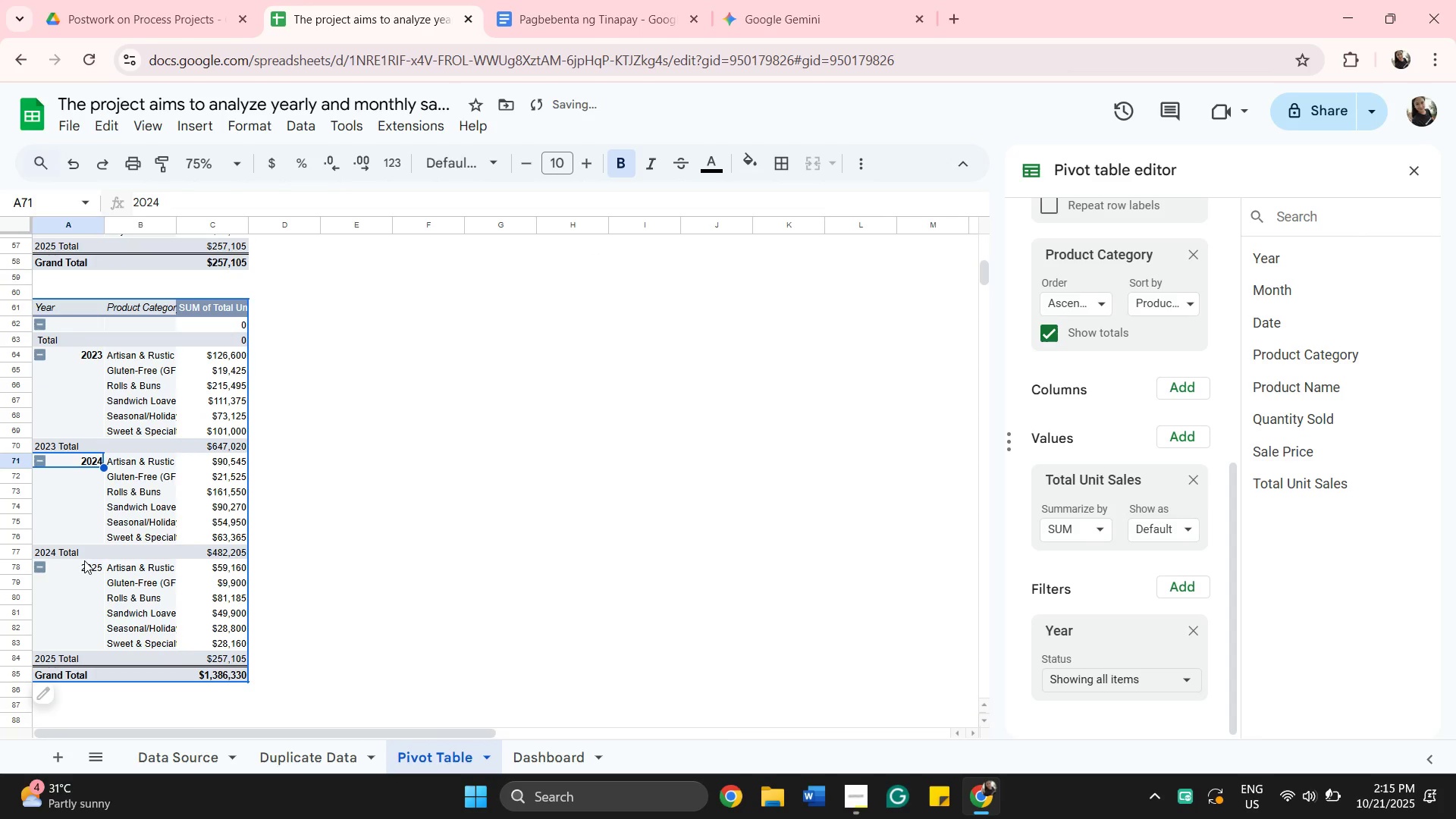 
left_click([86, 560])
 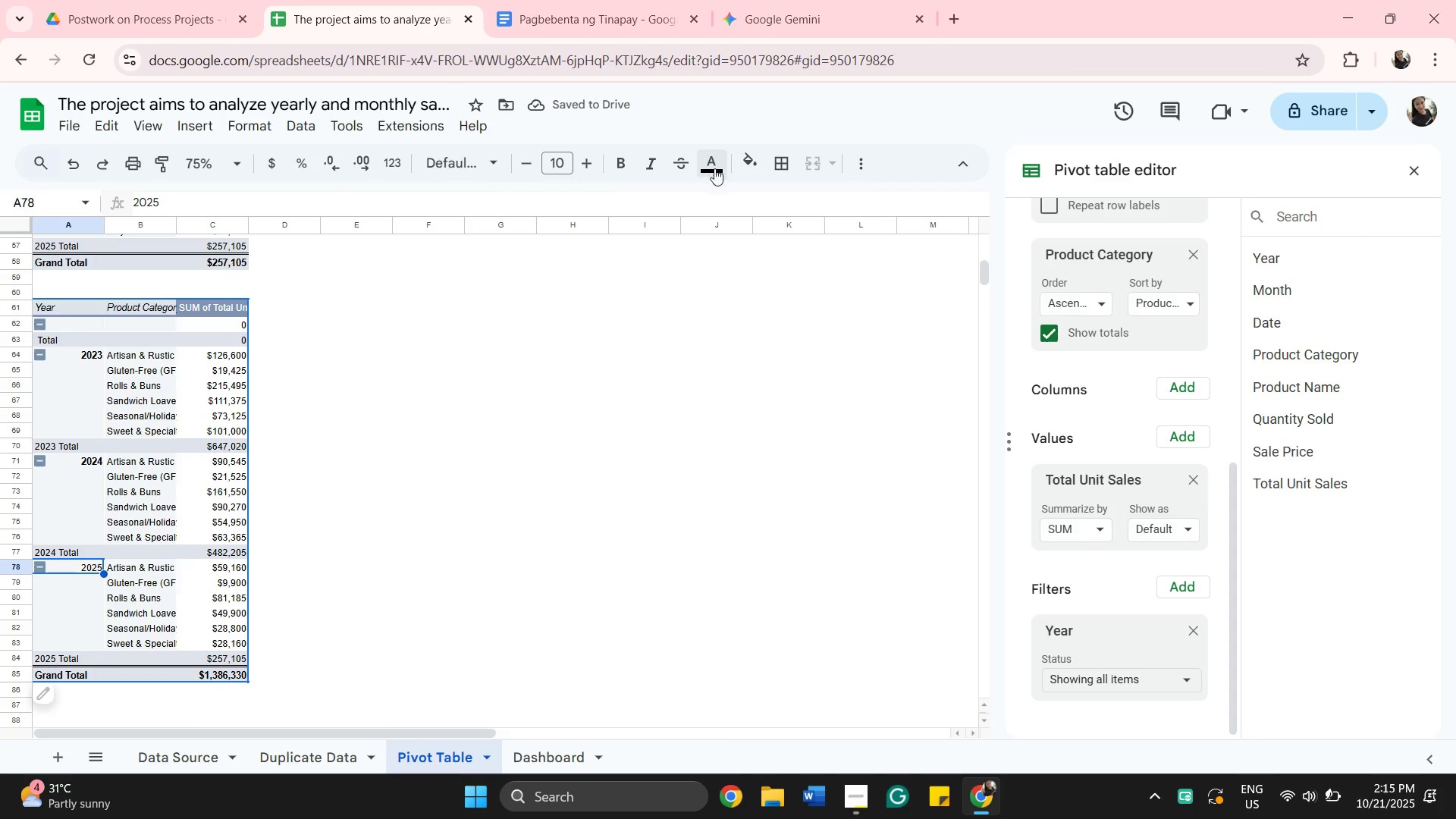 
left_click([630, 170])
 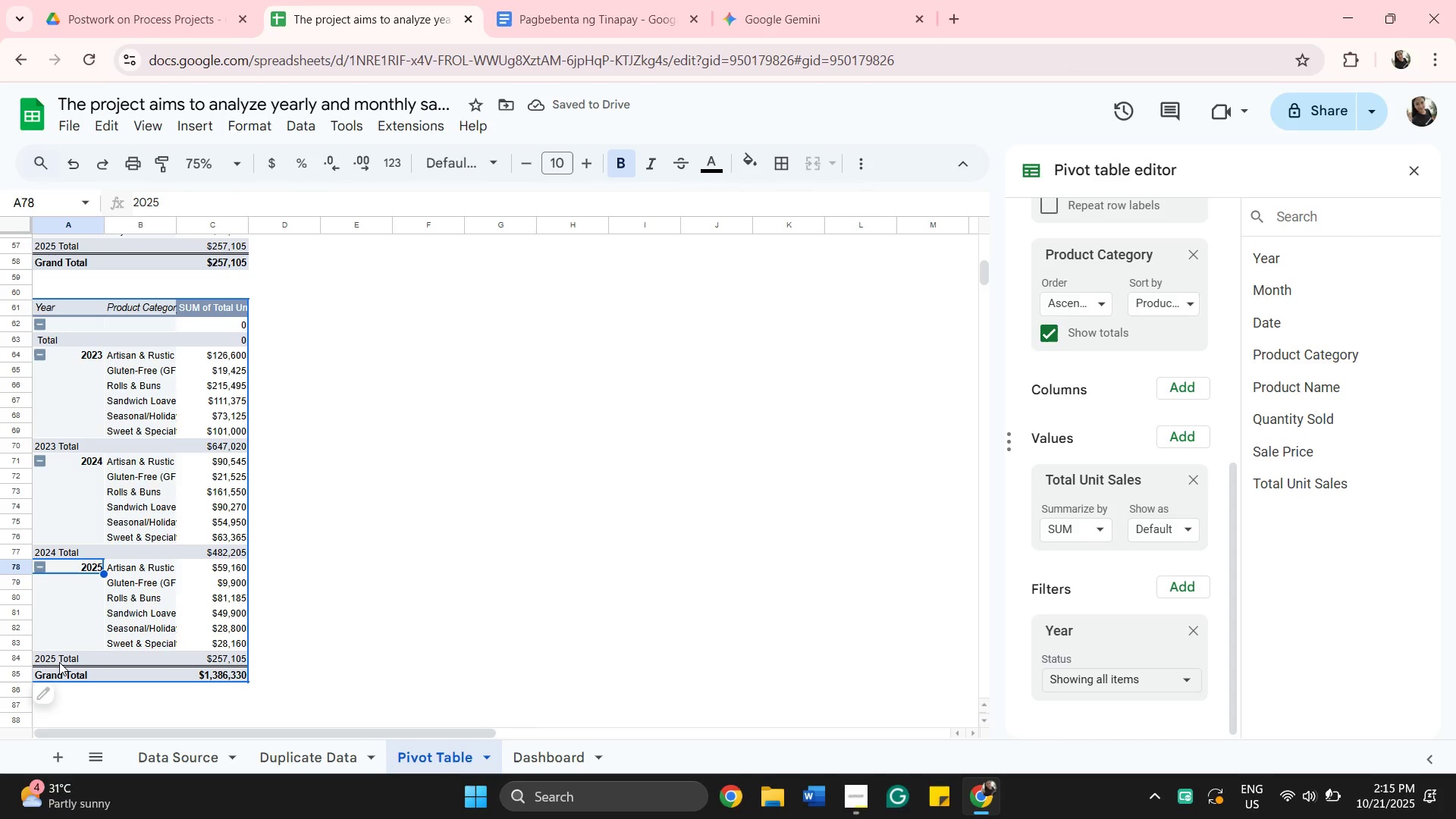 
wait(6.26)
 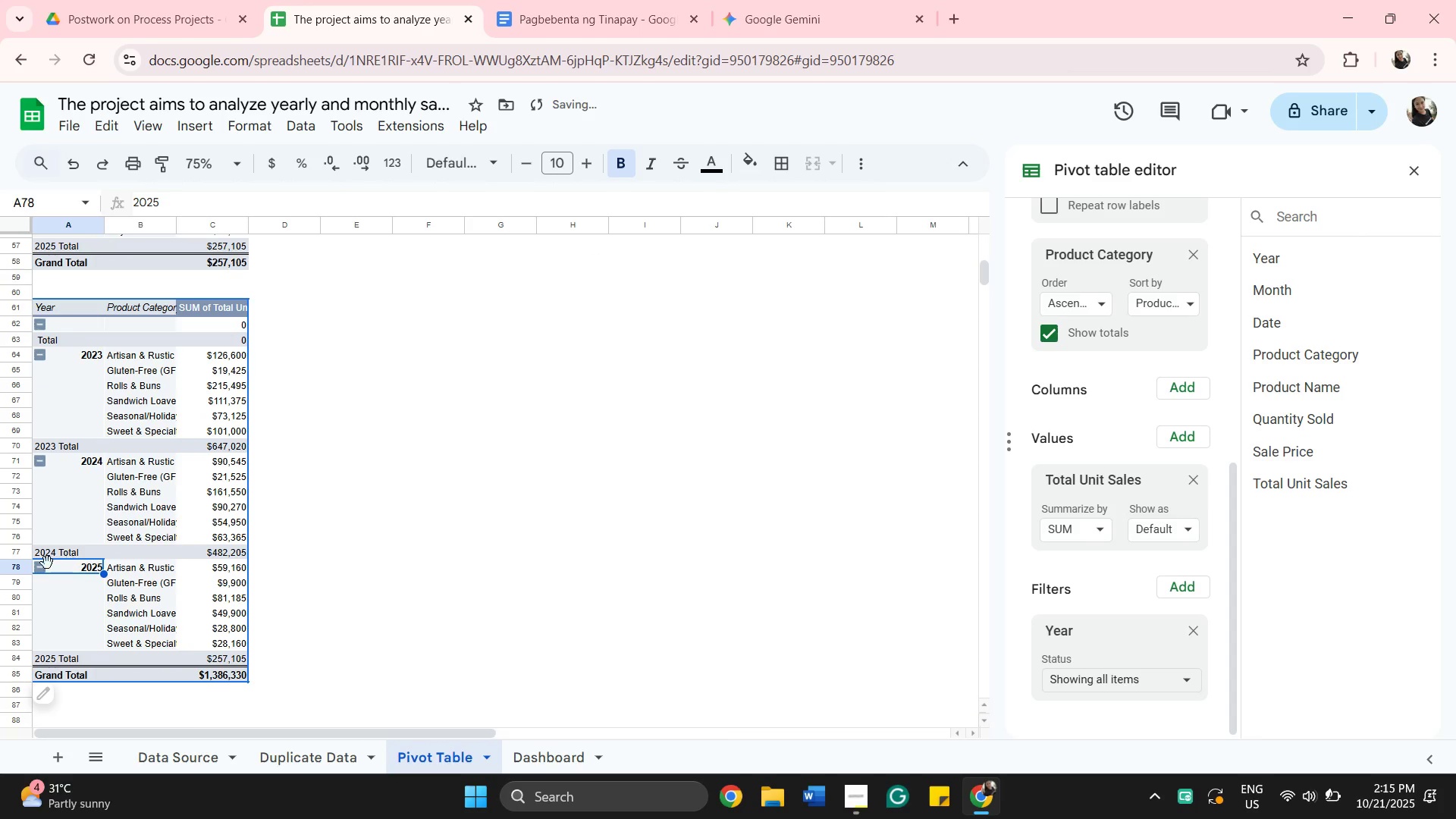 
left_click([56, 551])
 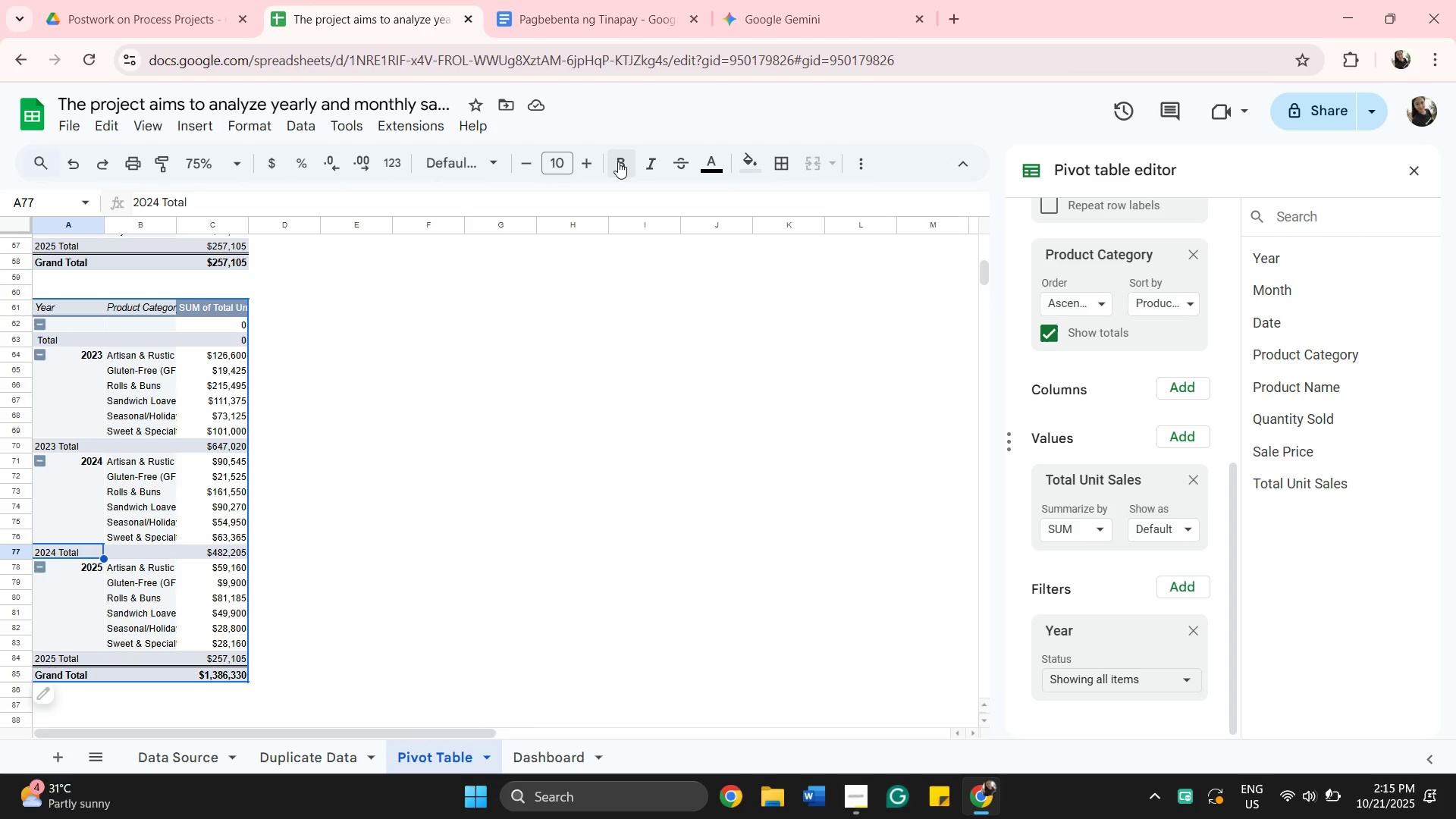 
left_click([618, 162])
 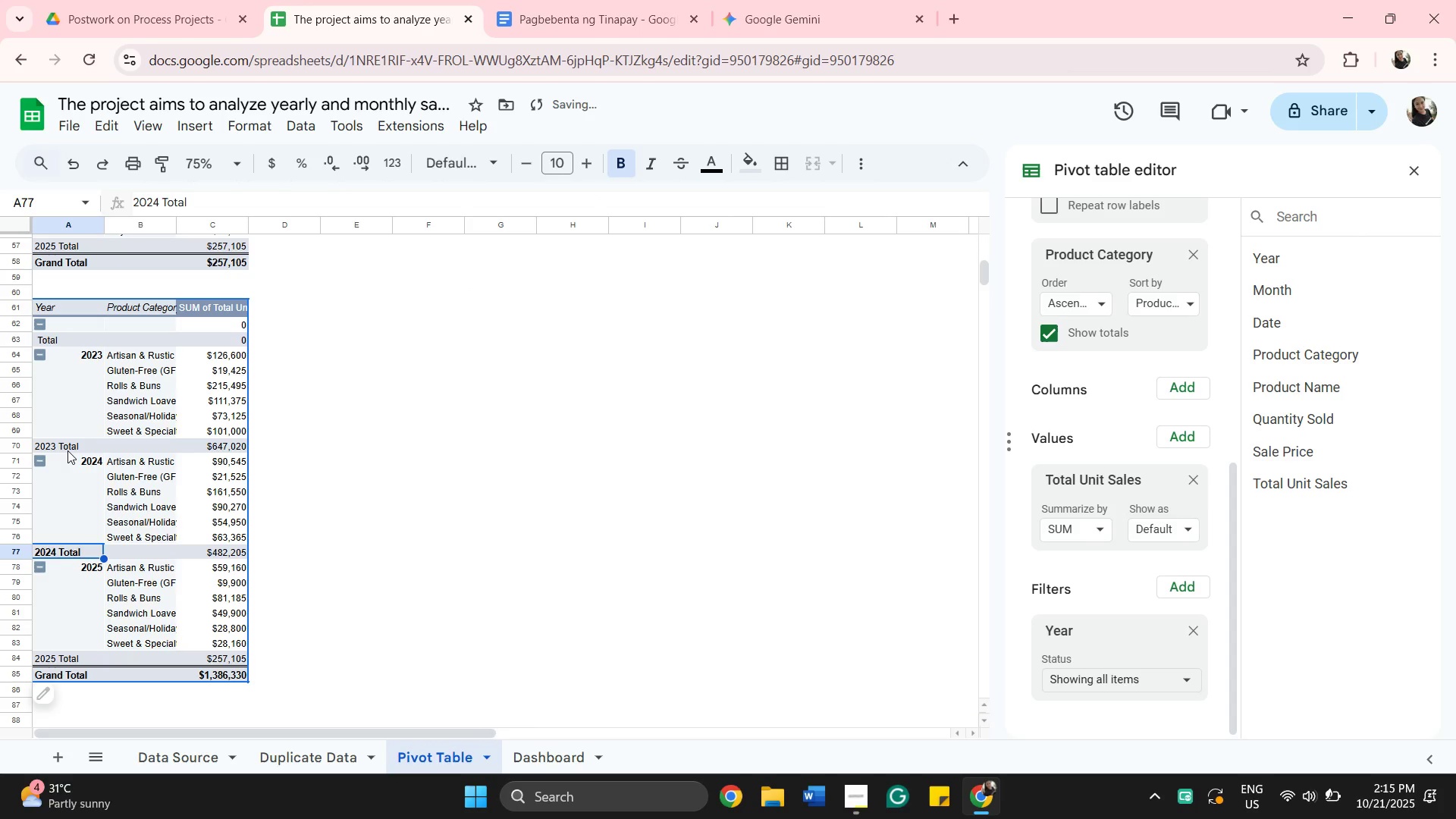 
left_click([67, 450])
 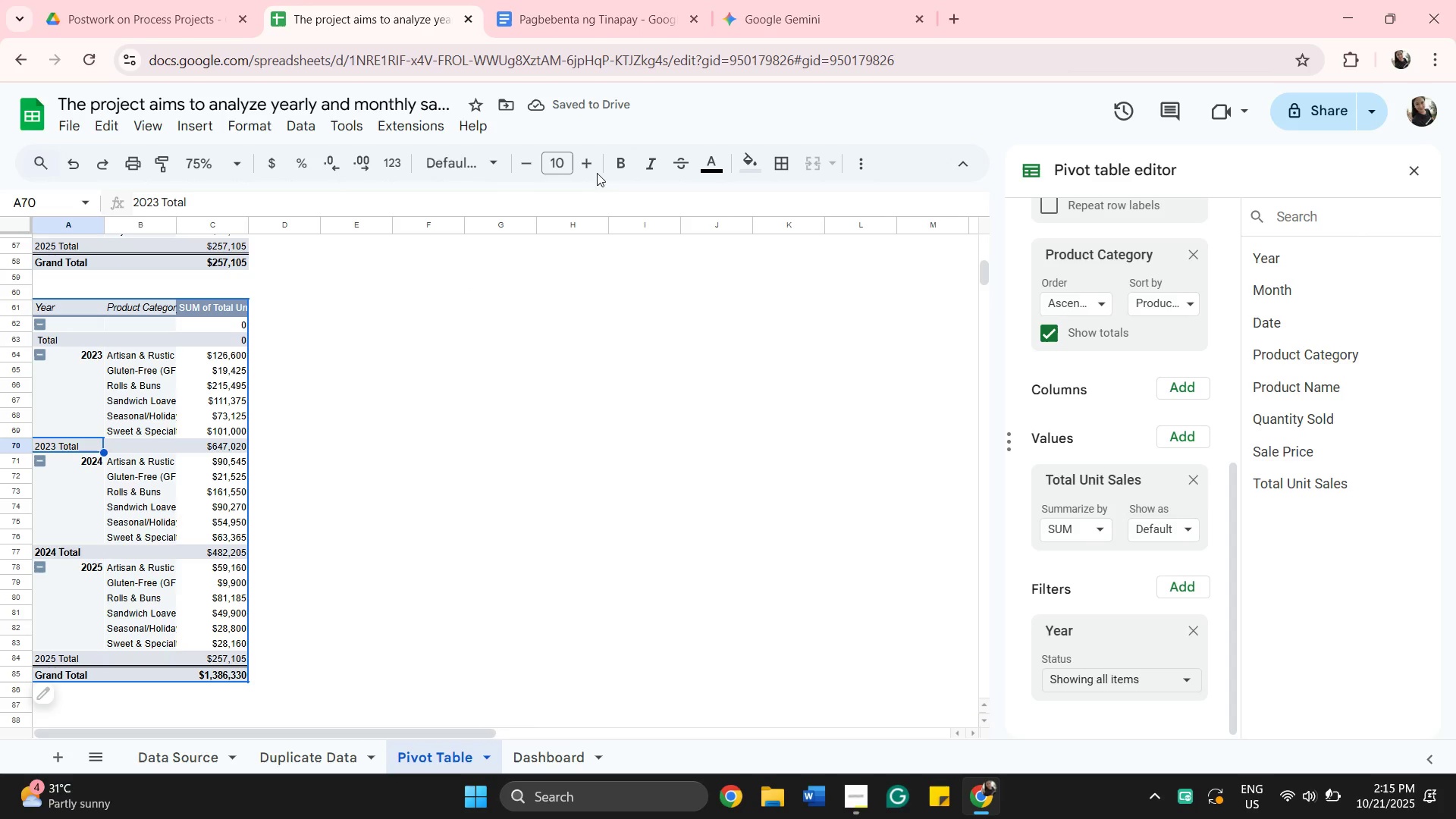 
mouse_move([586, 164])
 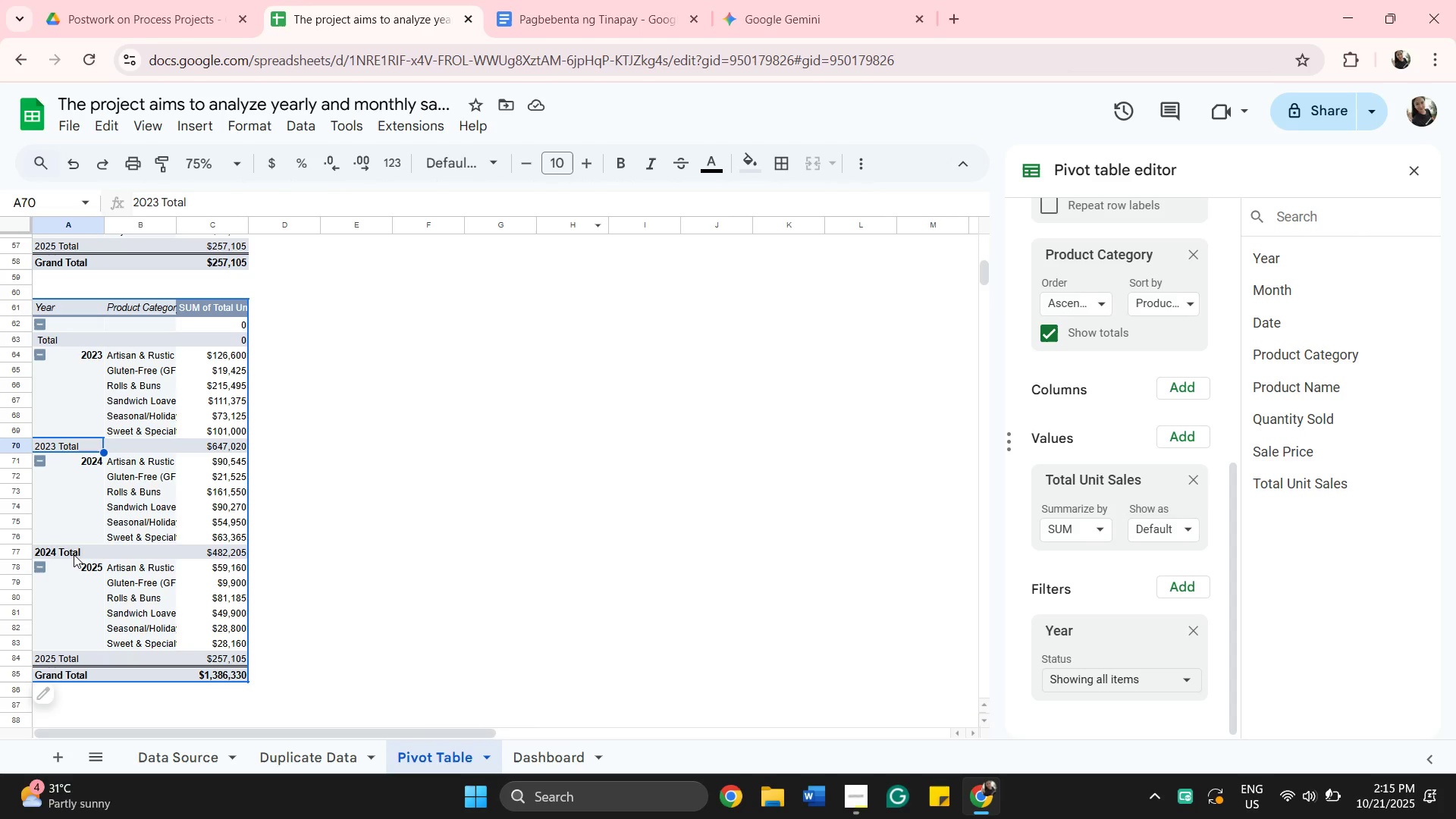 
left_click([74, 554])
 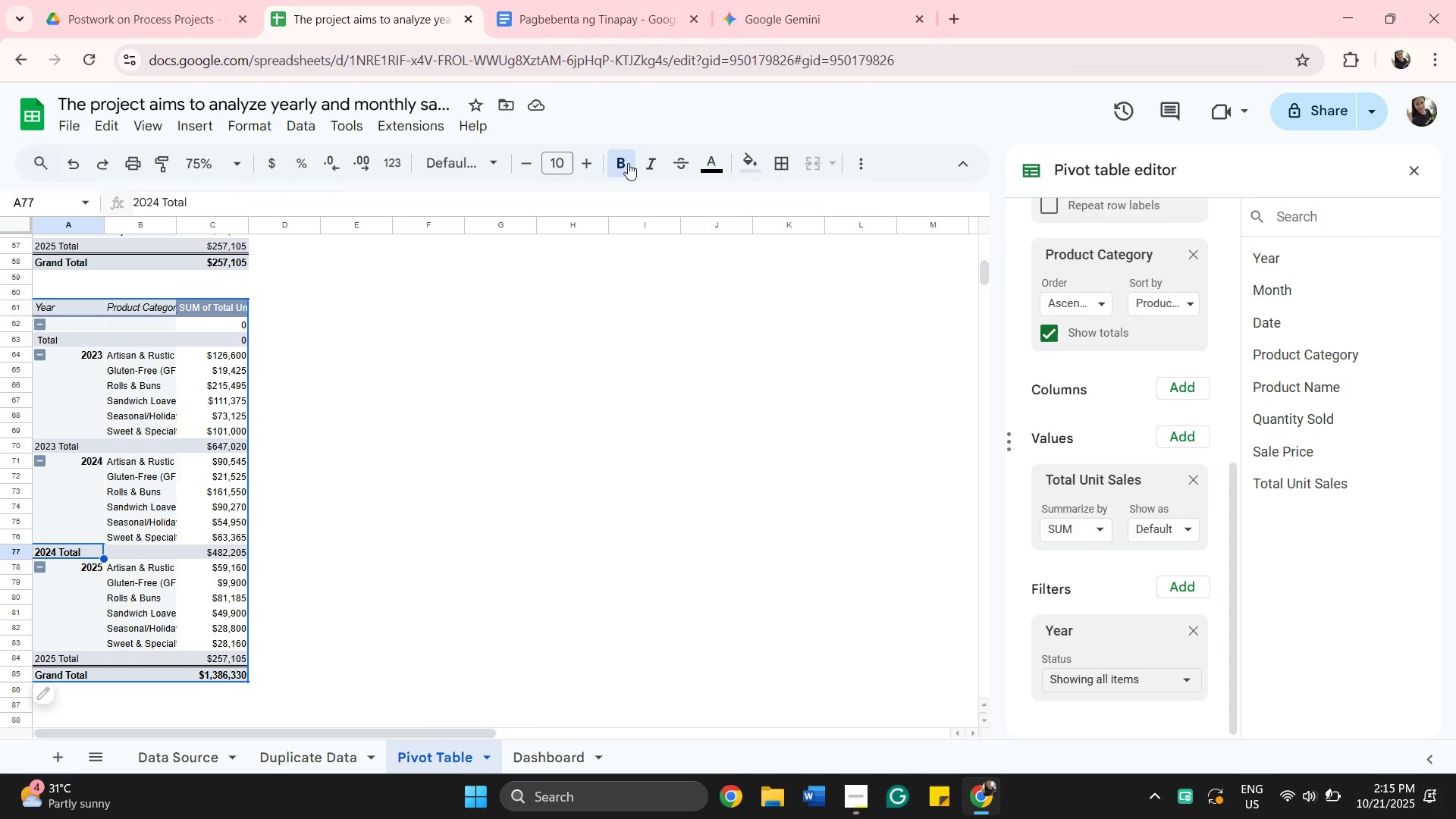 
left_click([628, 163])
 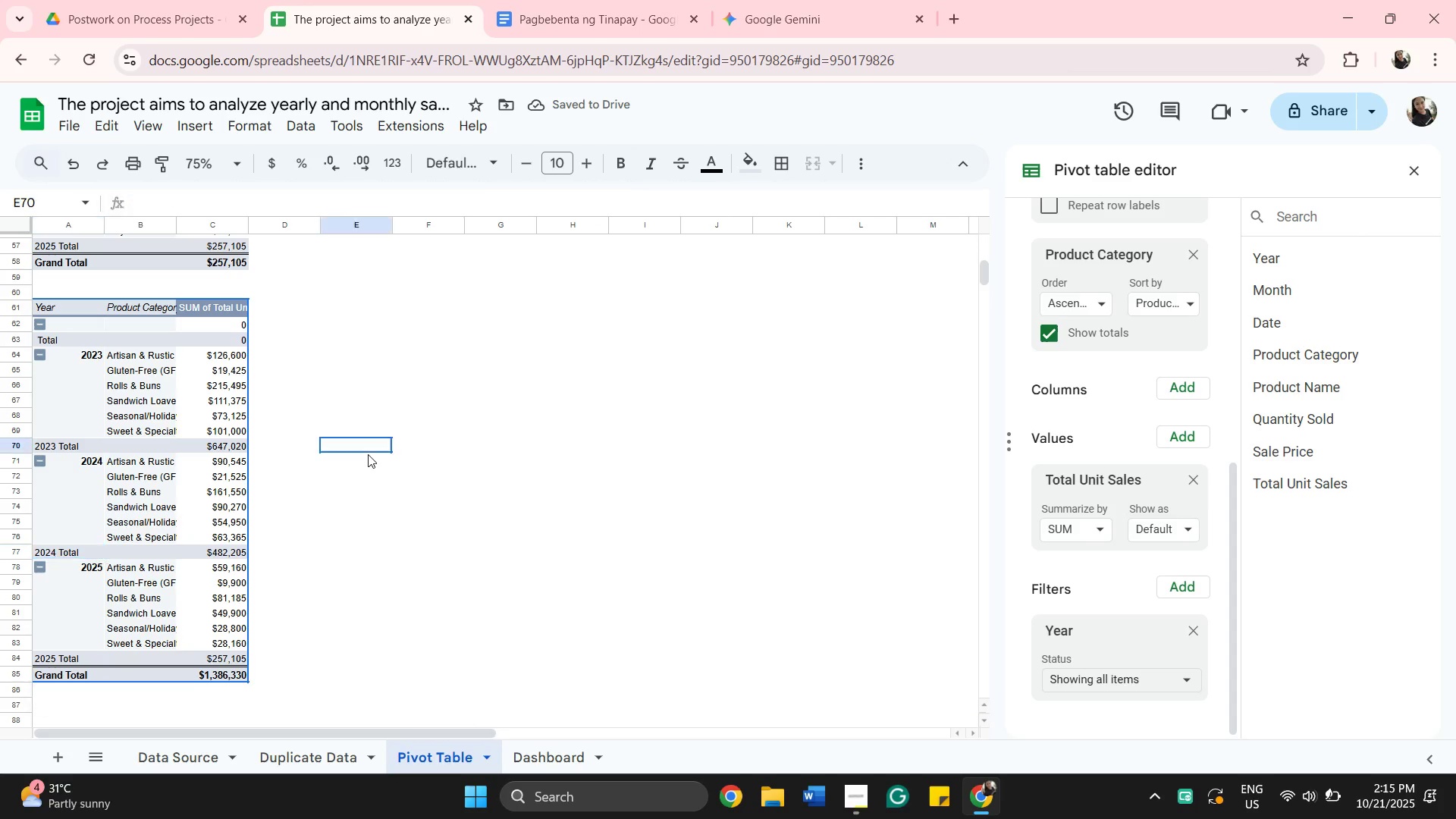 
wait(5.83)
 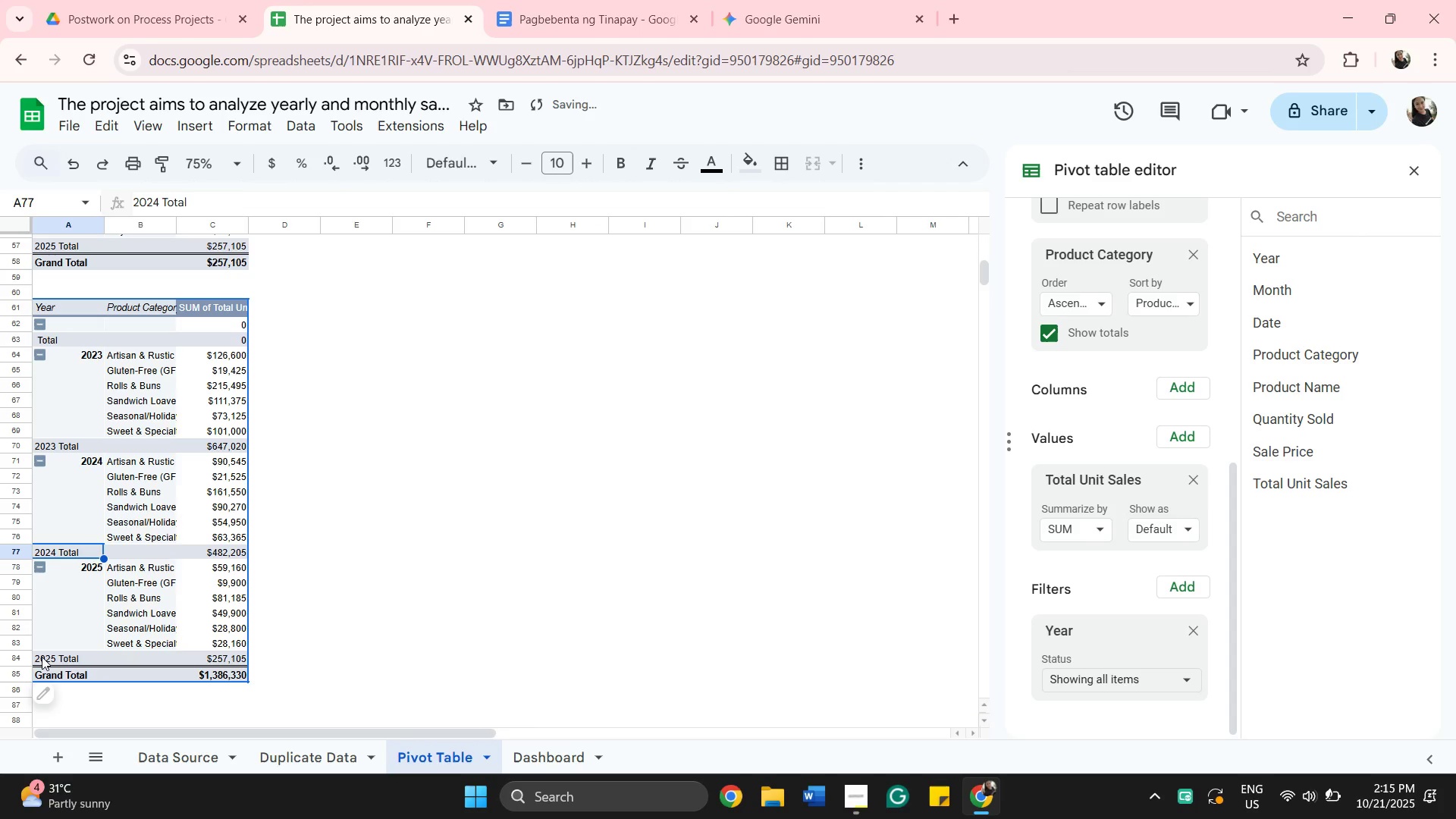 
left_click([685, 526])
 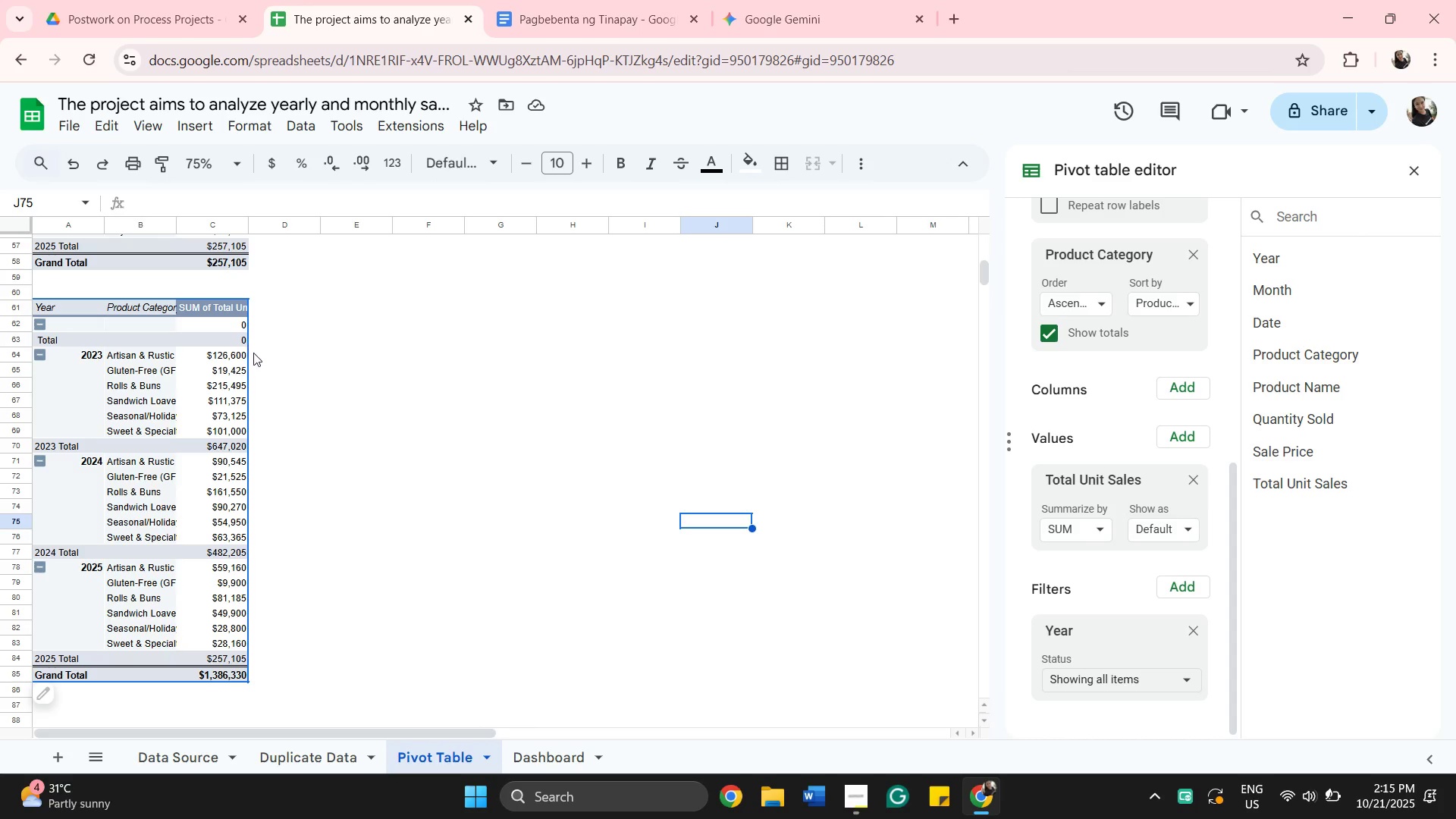 
left_click([309, 409])
 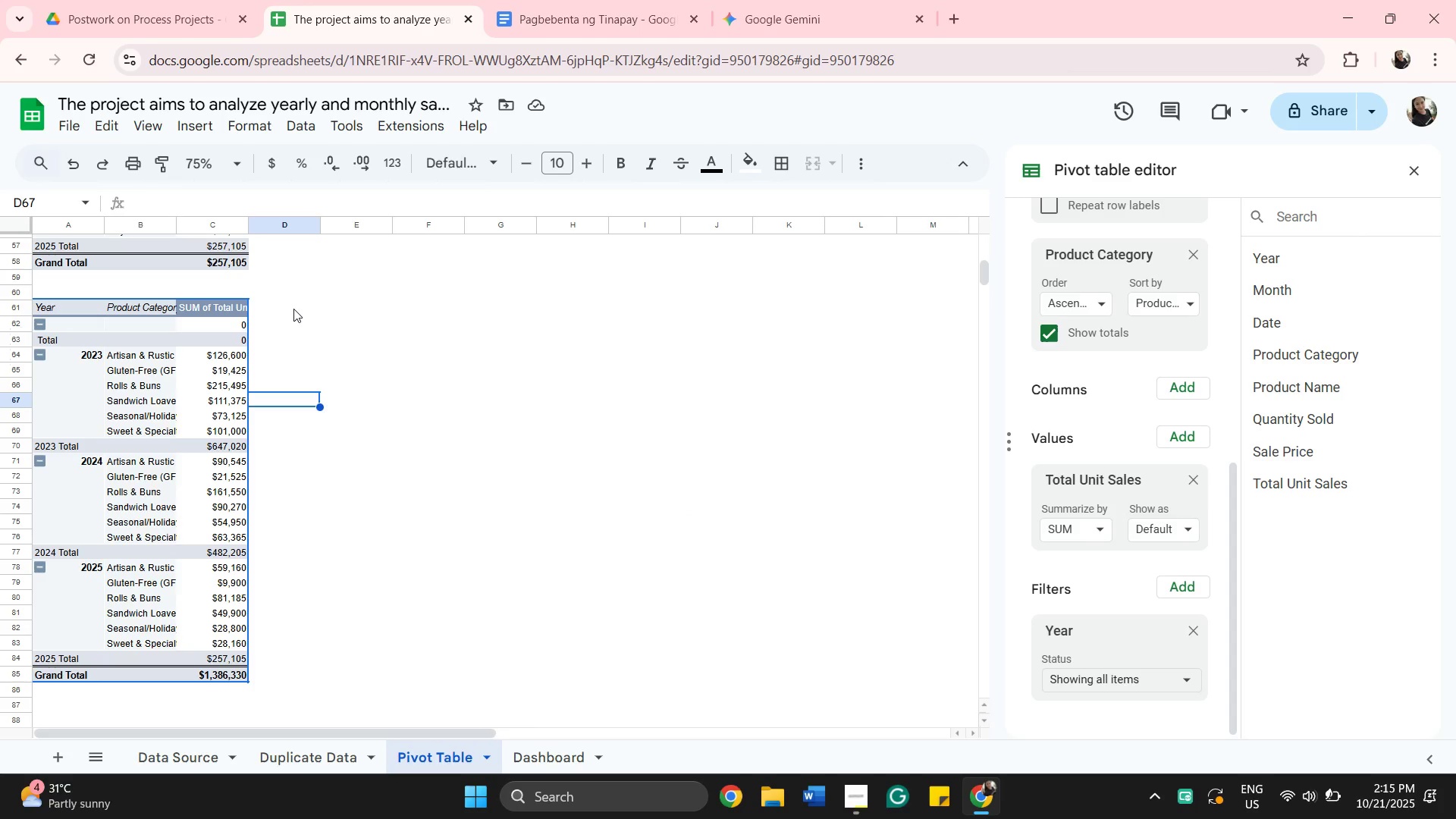 
left_click([297, 310])
 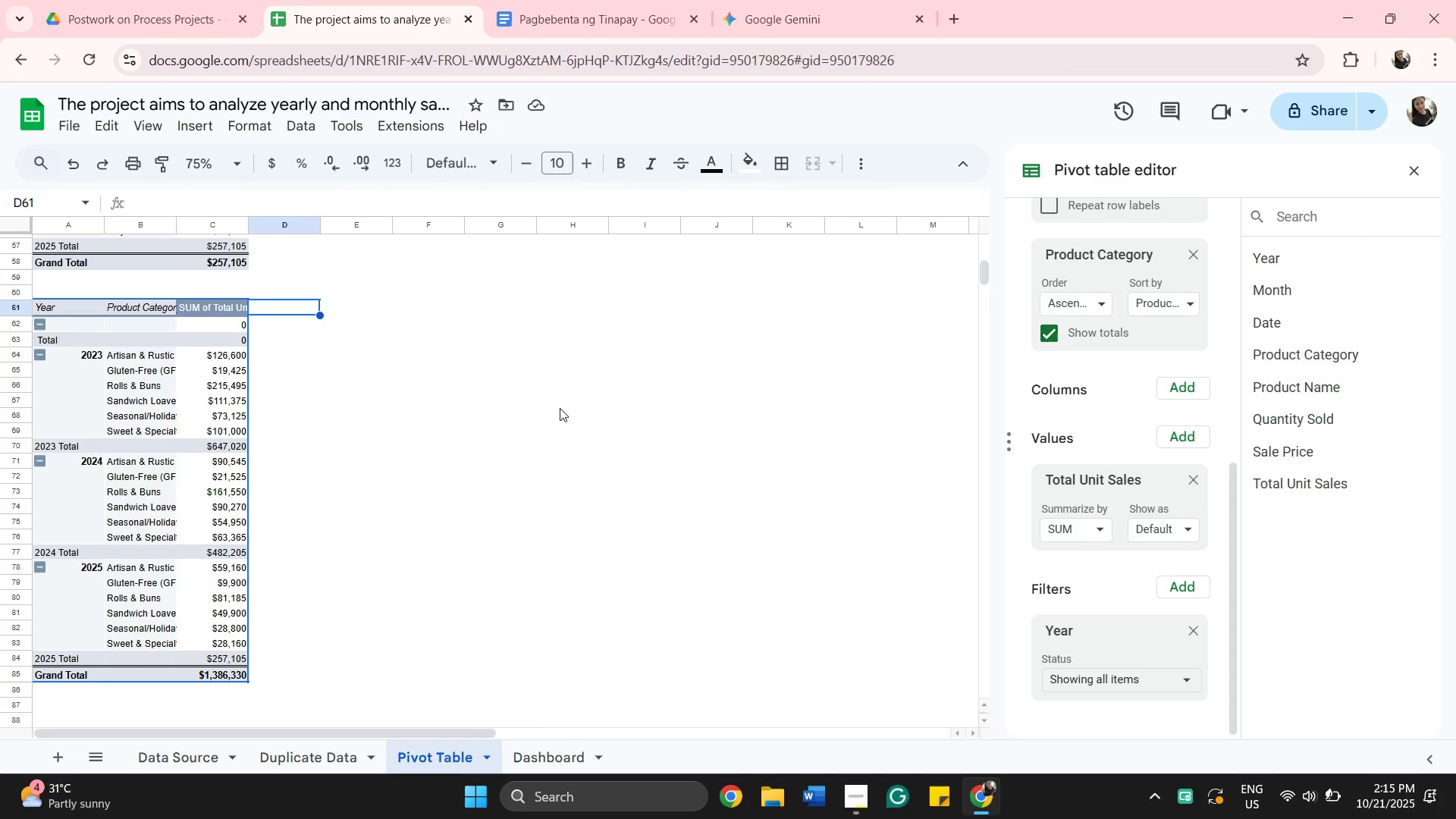 
left_click([560, 408])
 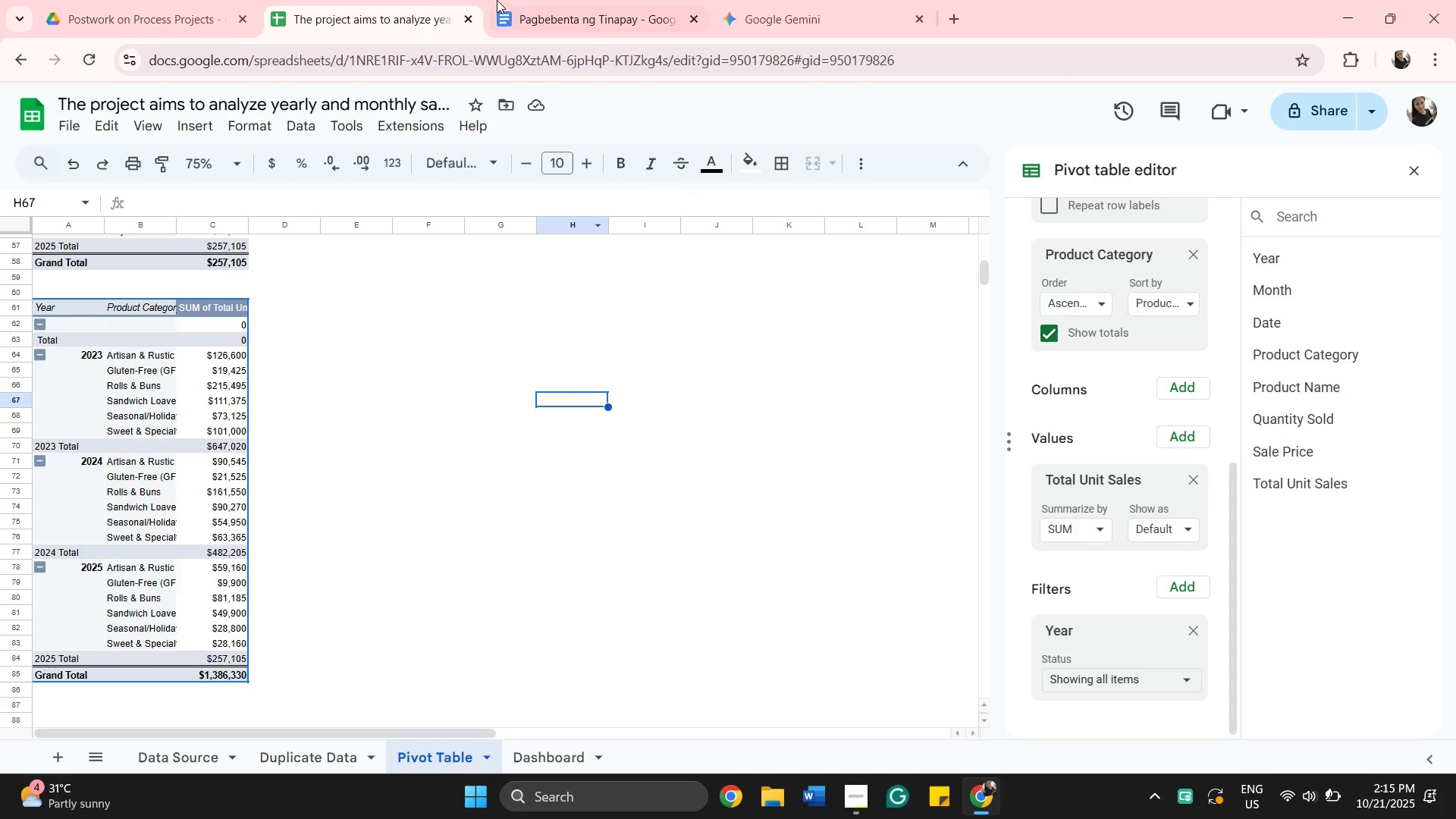 
mouse_move([166, -13])
 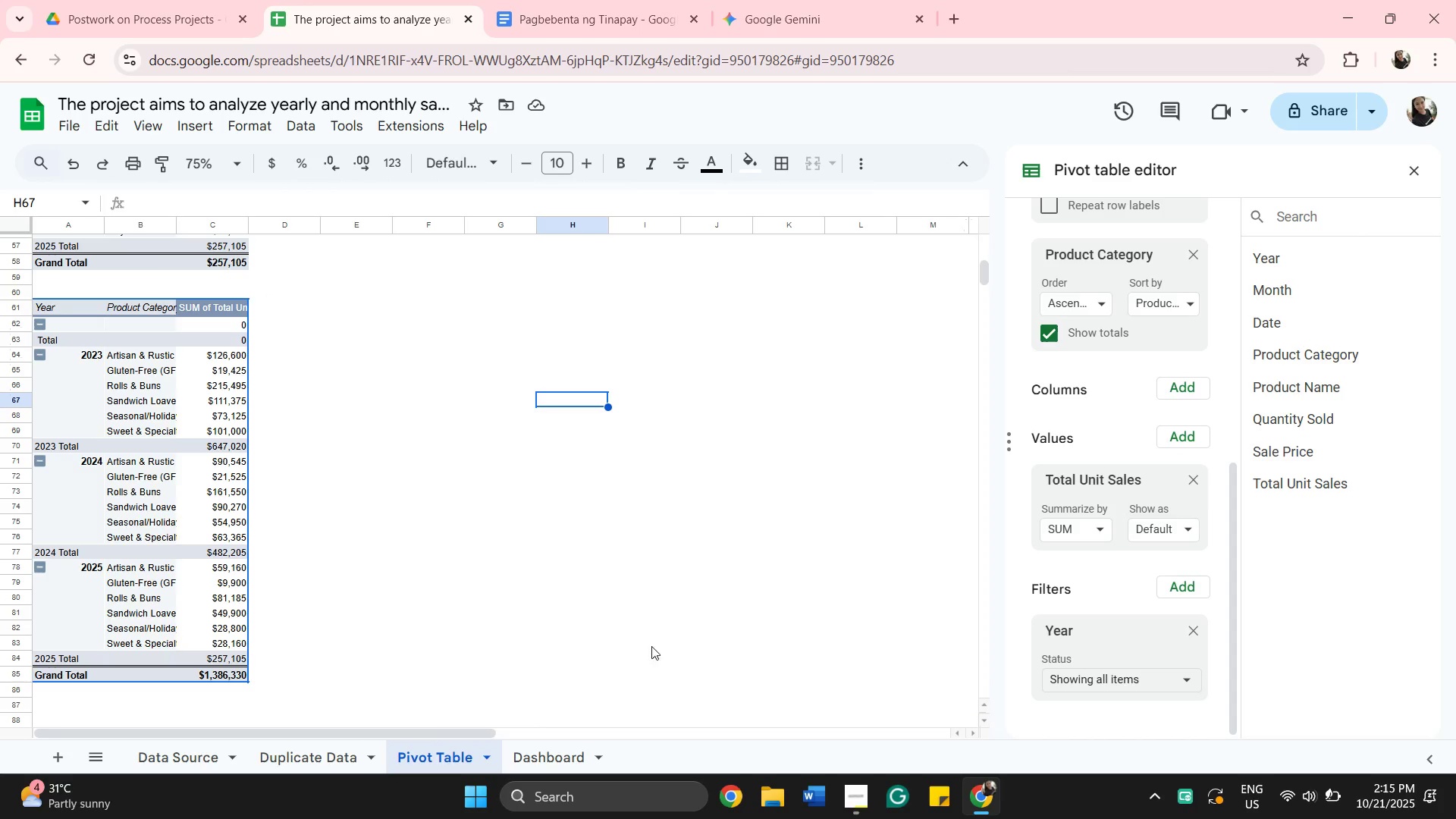 
left_click([592, 620])
 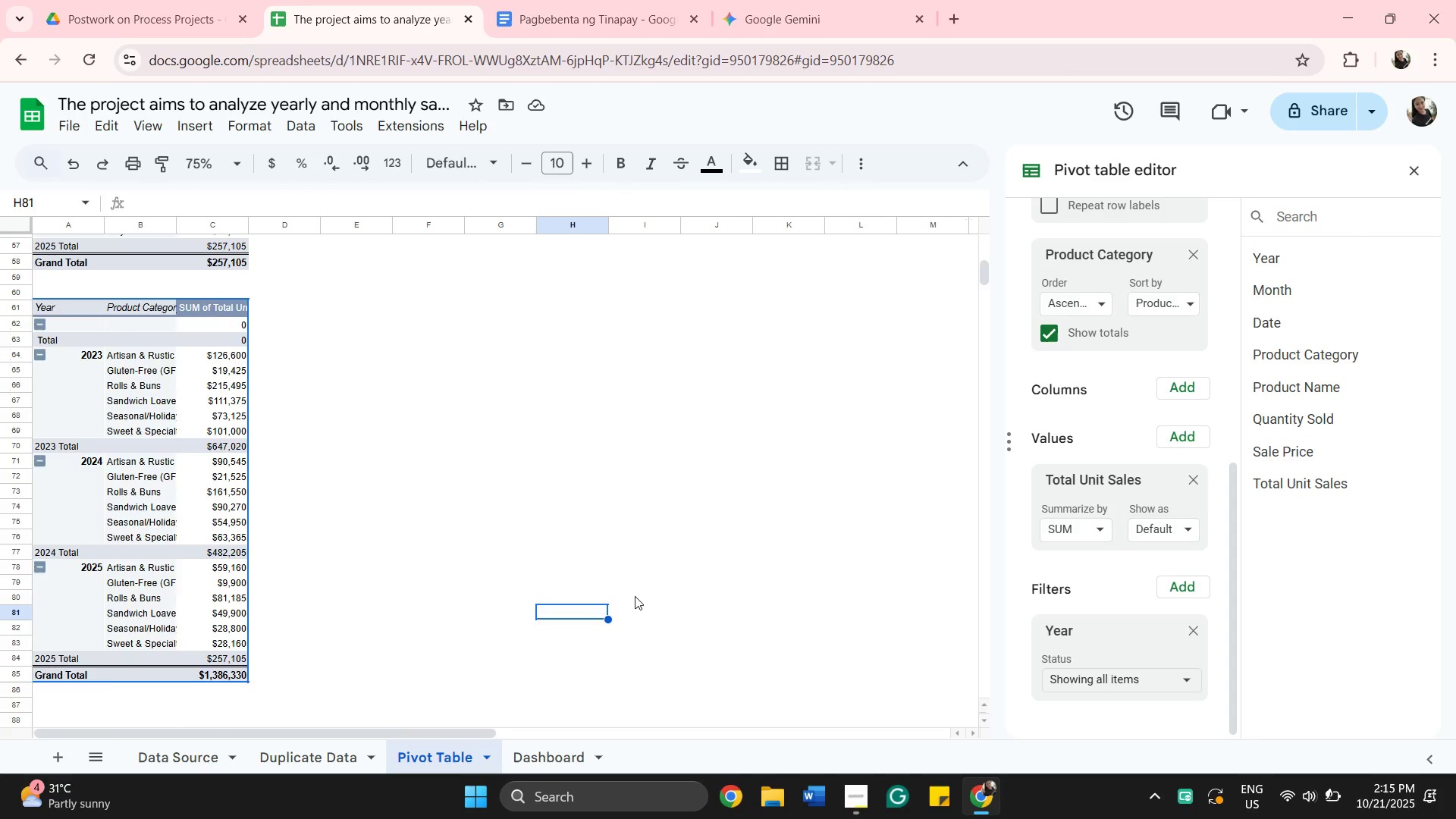 
scroll: coordinate [635, 595], scroll_direction: up, amount: 10.0
 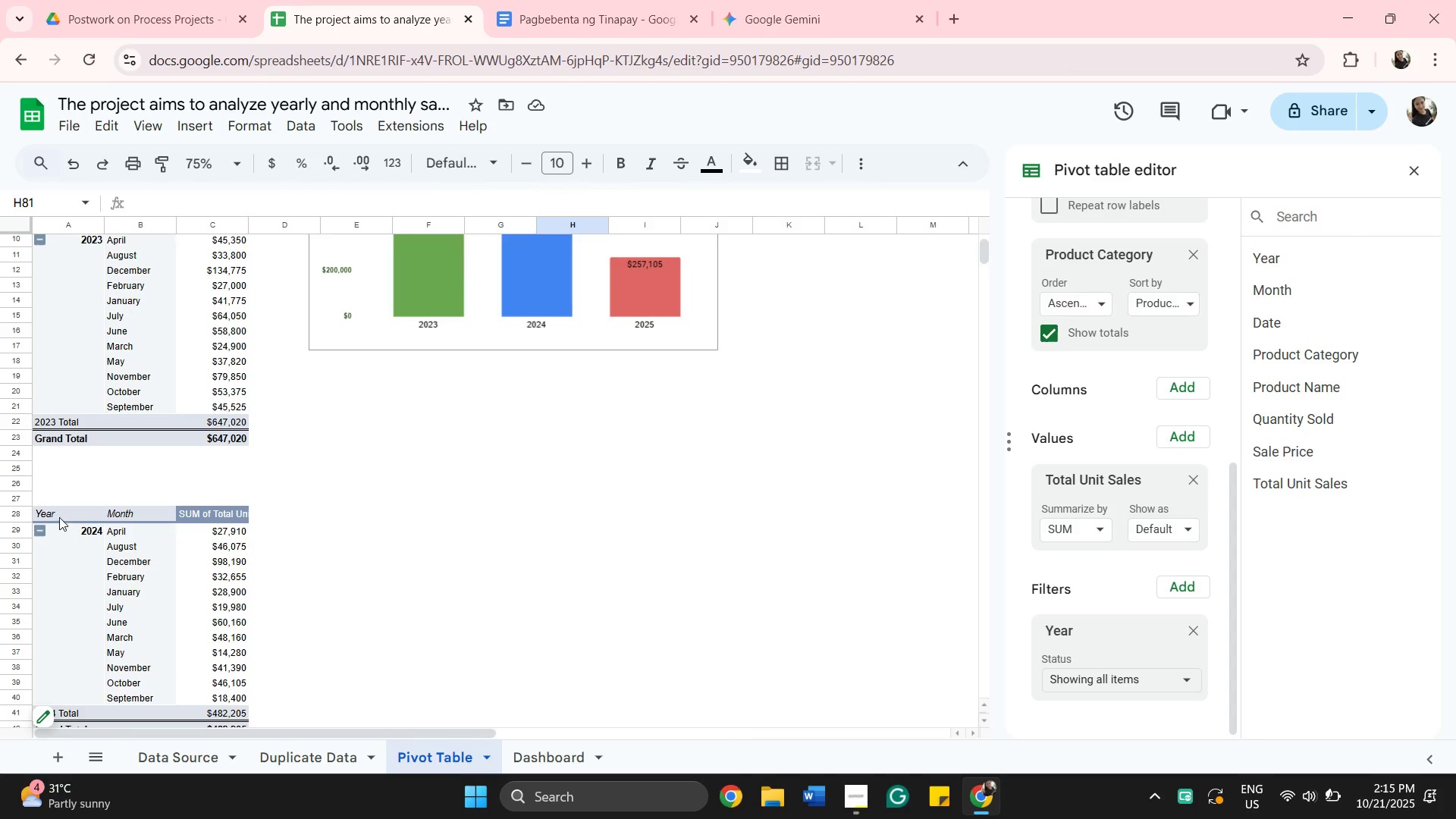 
left_click([59, 517])
 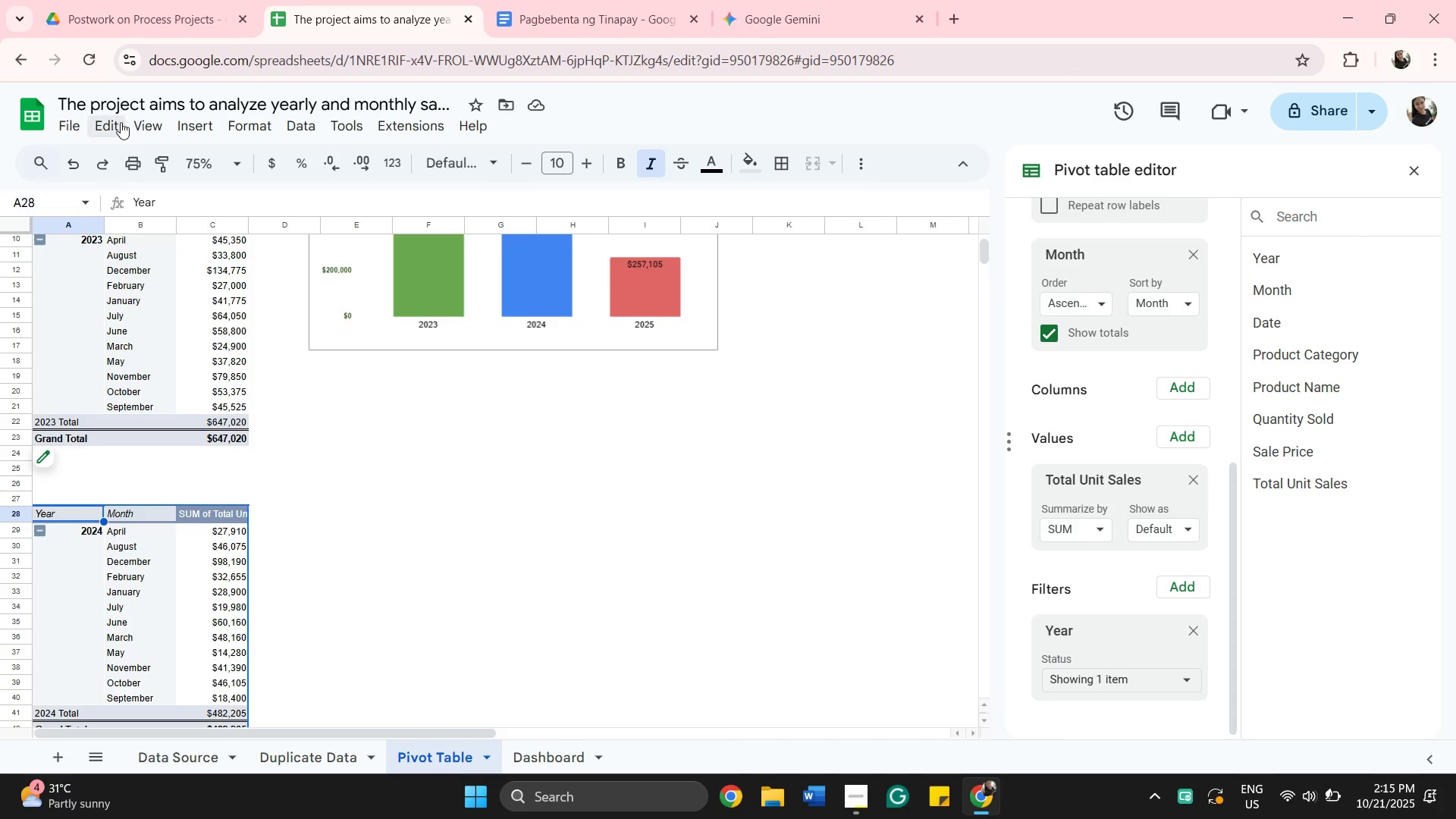 
left_click([189, 115])
 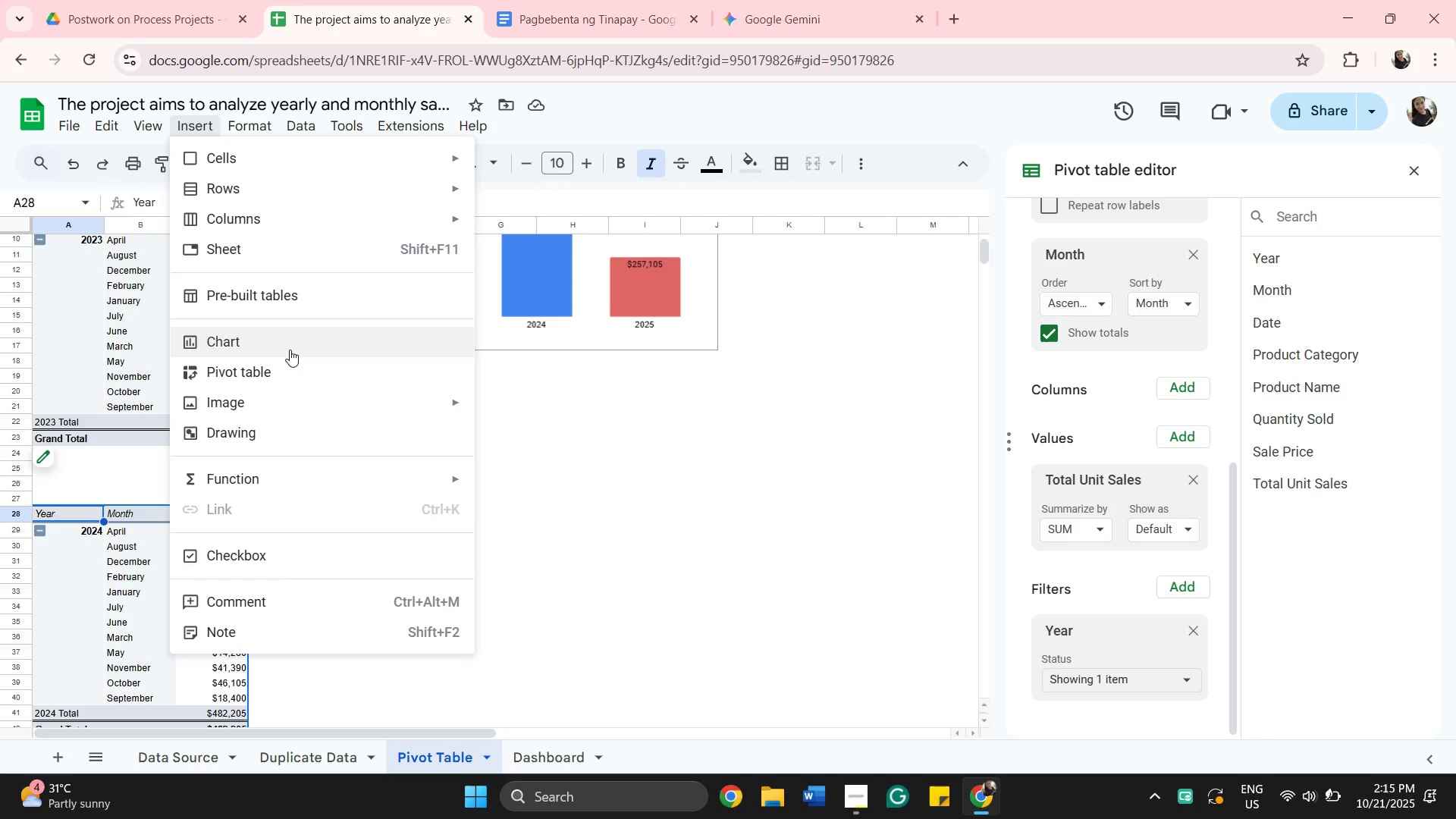 
left_click([290, 350])
 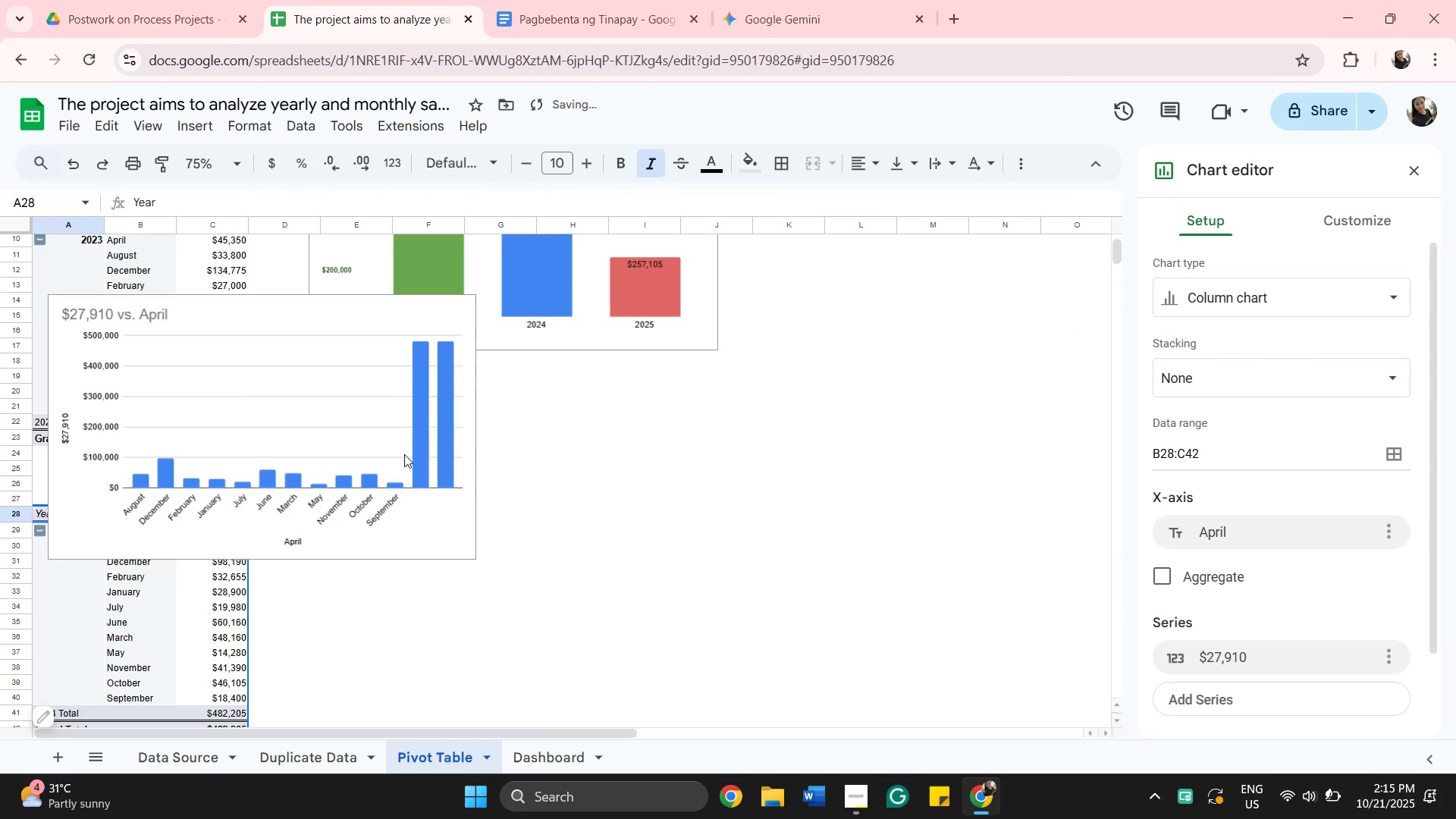 
left_click_drag(start_coordinate=[362, 403], to_coordinate=[442, 472])
 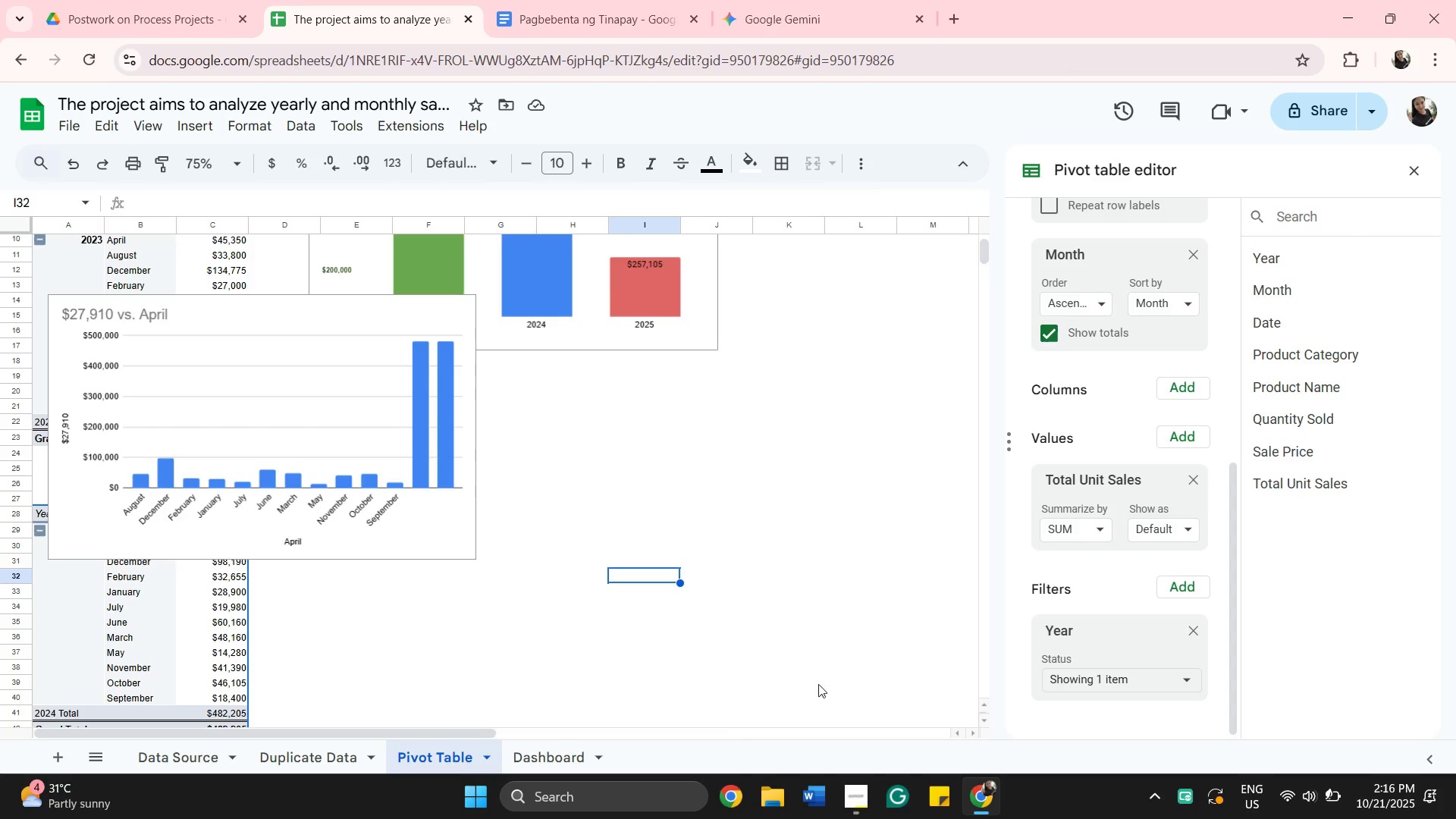 
left_click([512, 661])
 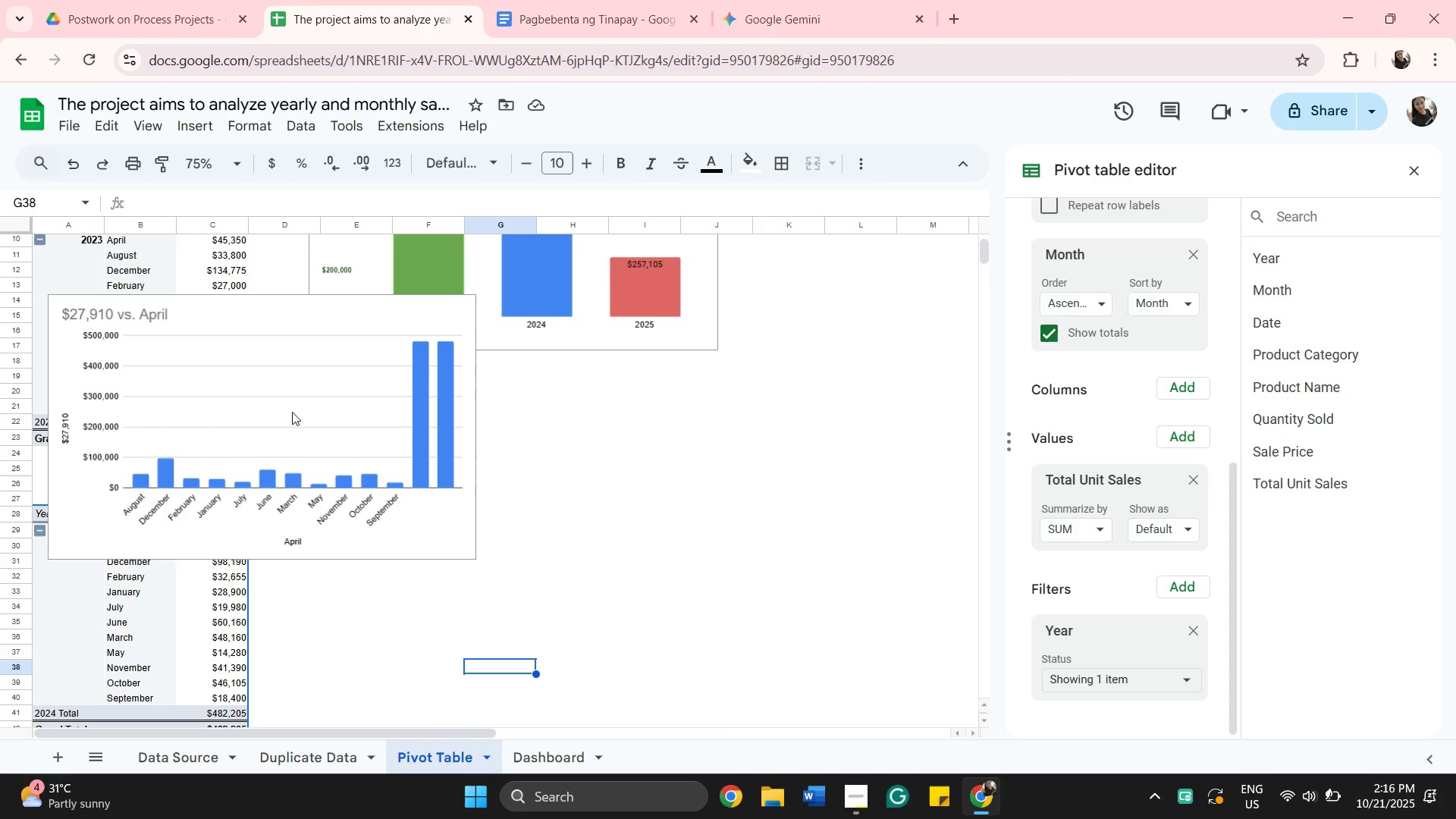 
left_click([292, 409])
 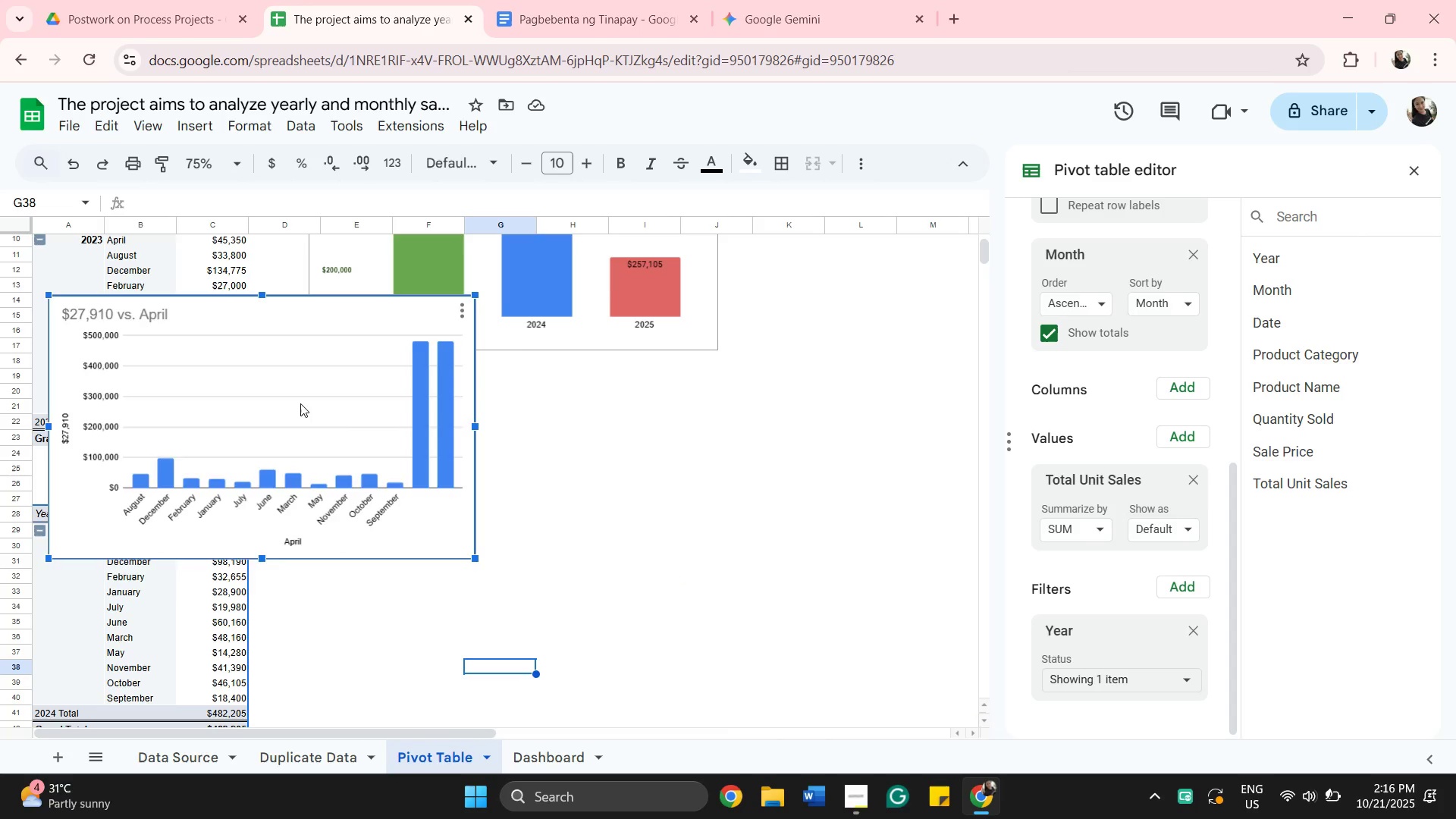 
left_click_drag(start_coordinate=[300, 403], to_coordinate=[538, 568])
 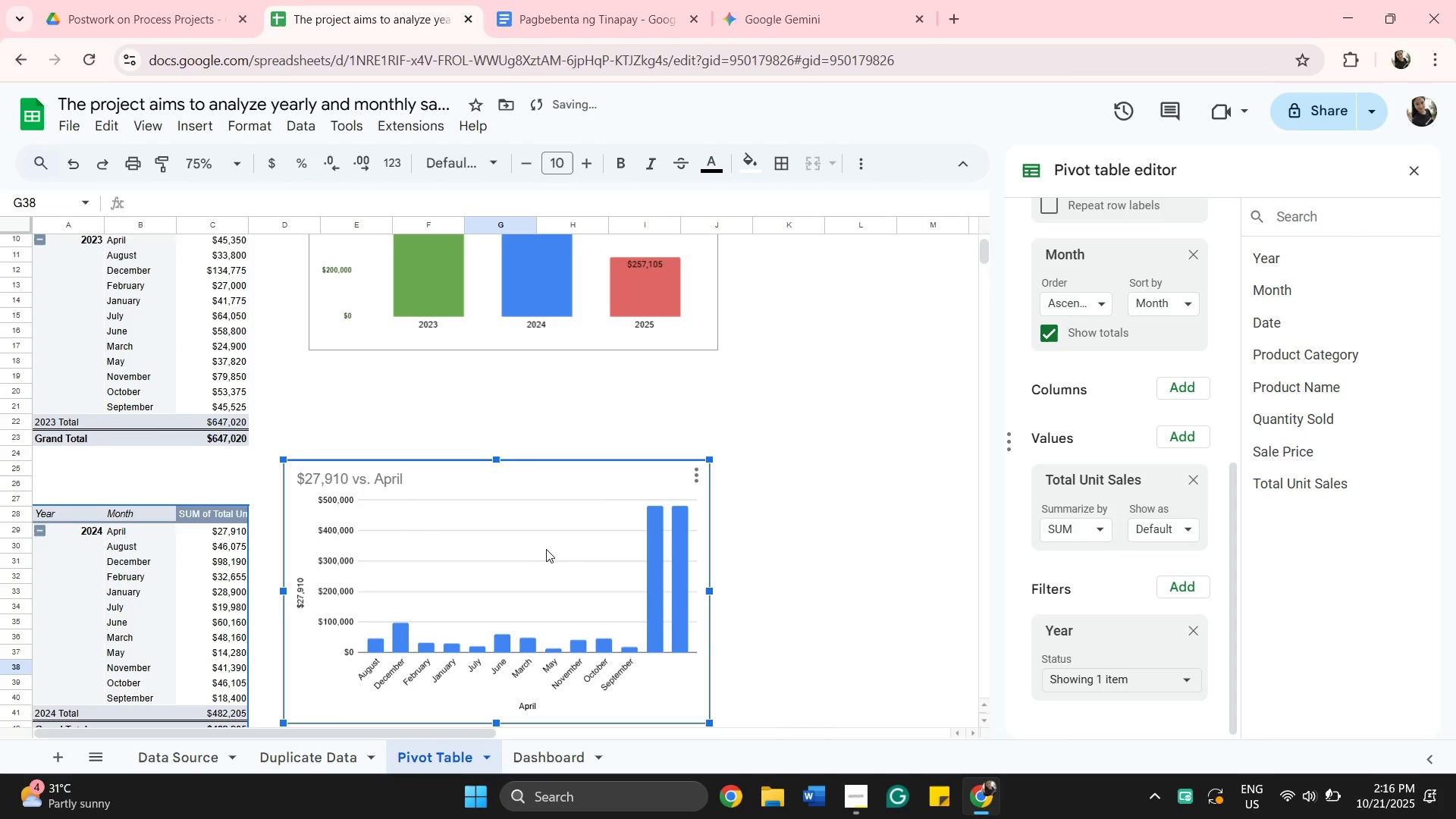 
scroll: coordinate [856, 453], scroll_direction: up, amount: 4.0
 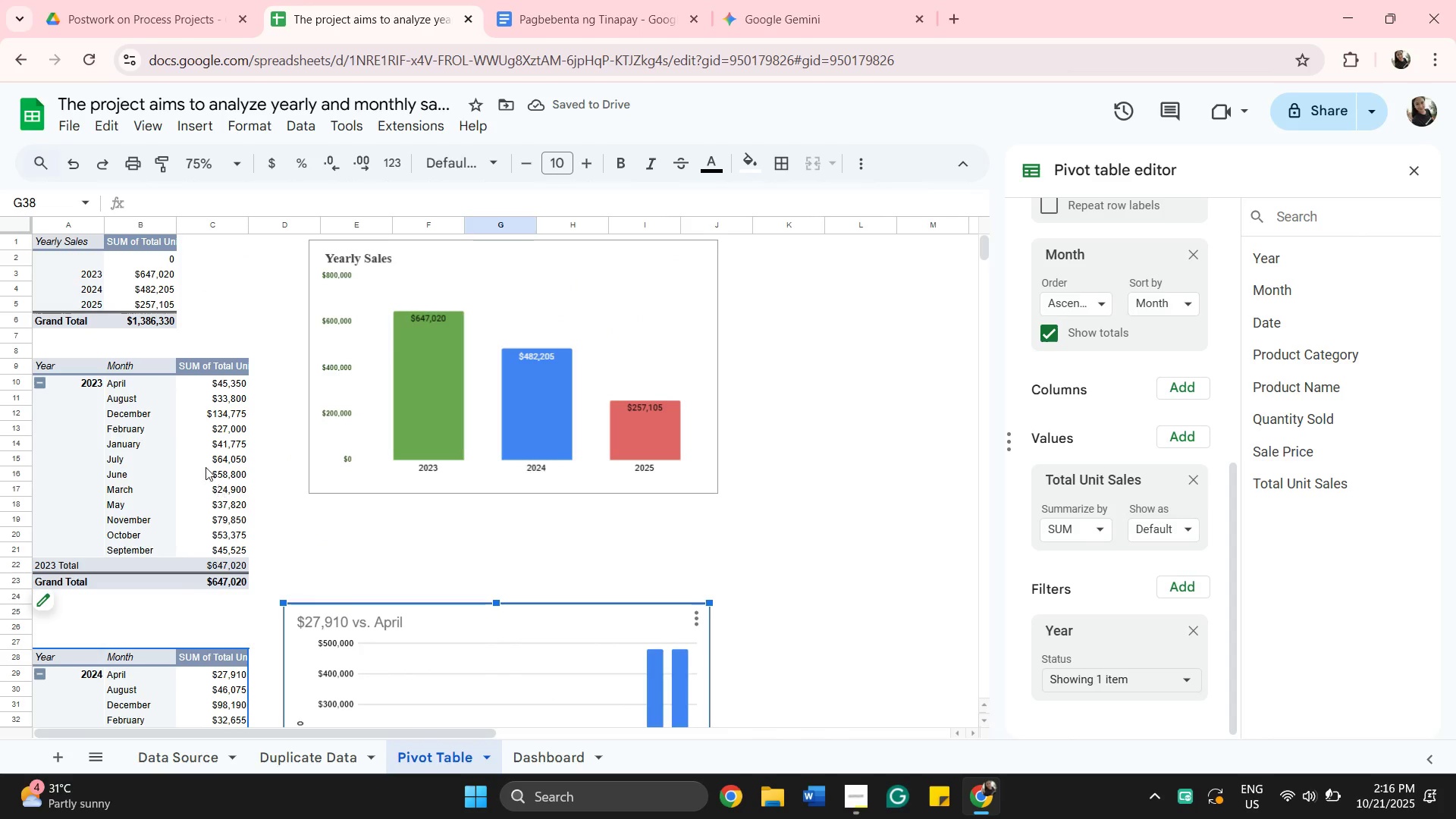 
left_click([188, 438])
 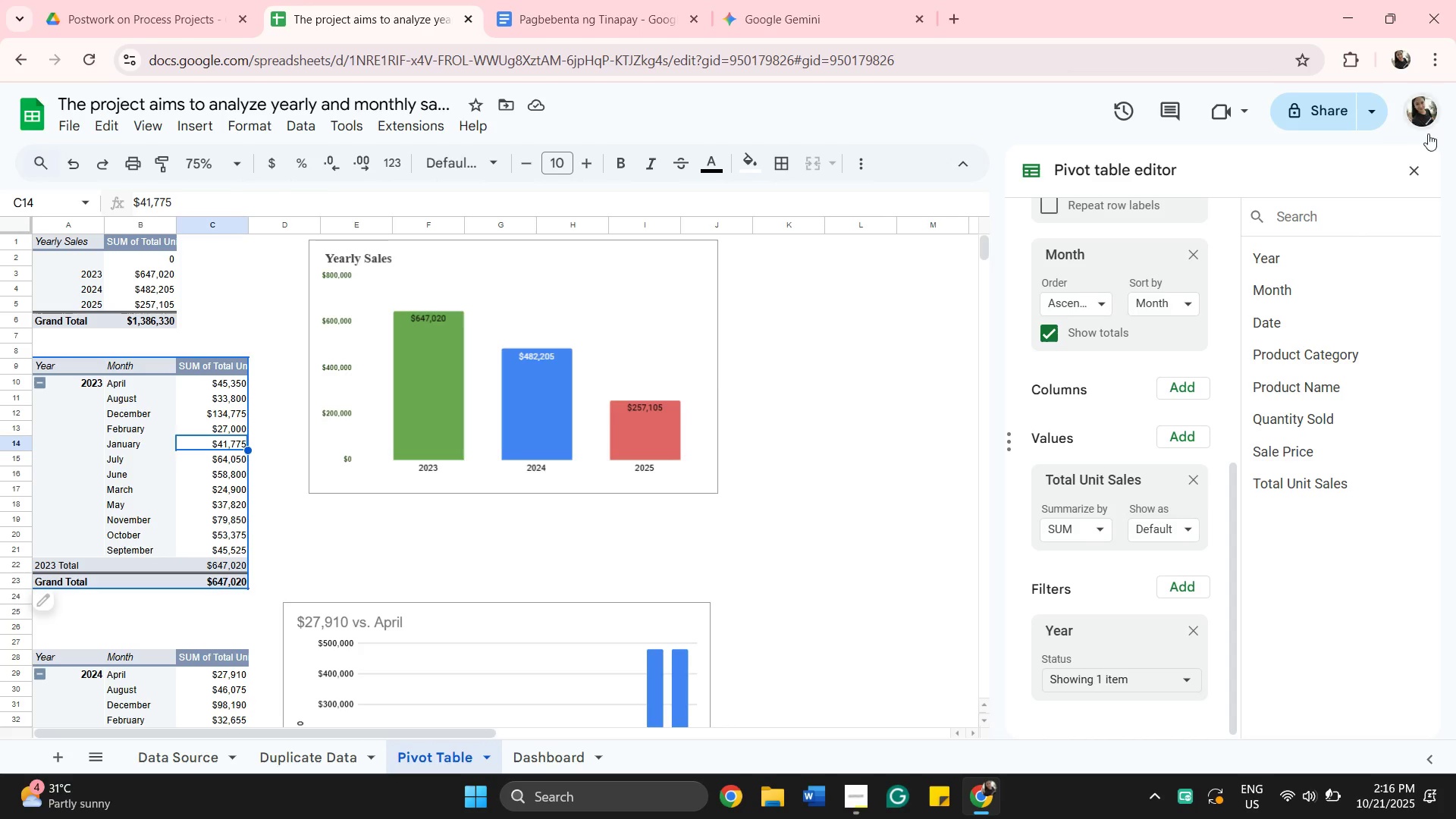 
left_click([1418, 167])
 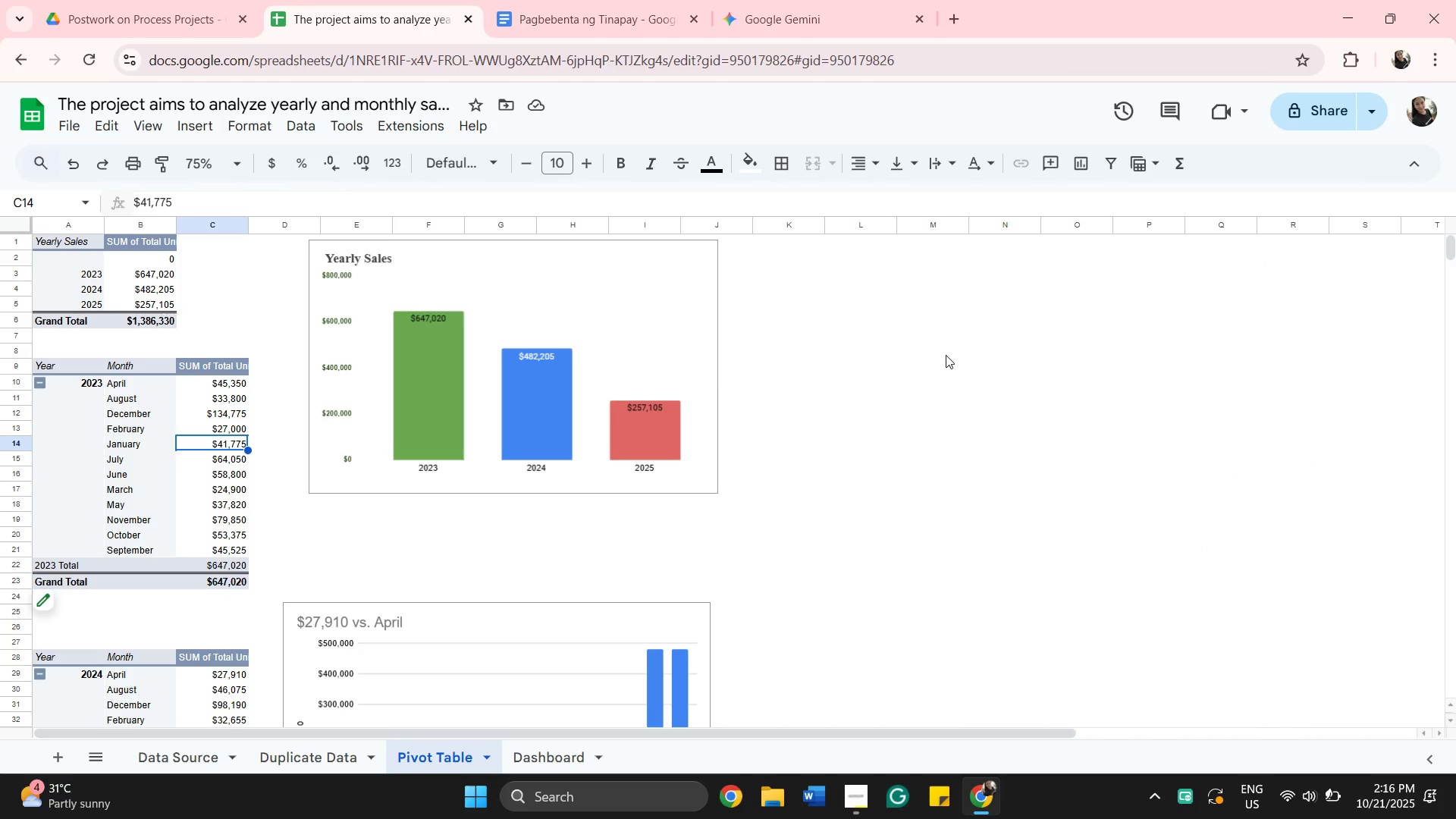 
wait(10.31)
 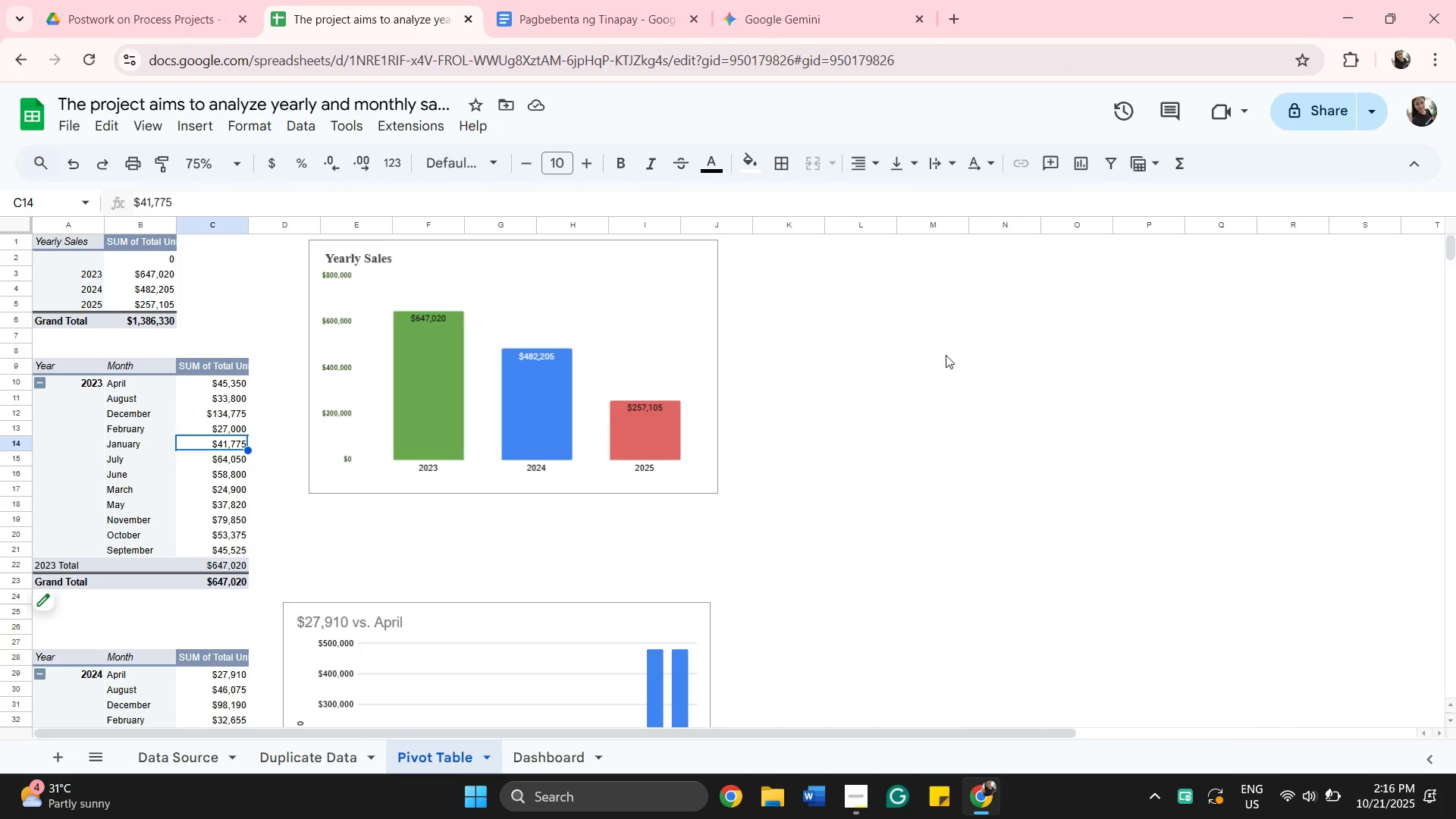 
left_click([157, 418])
 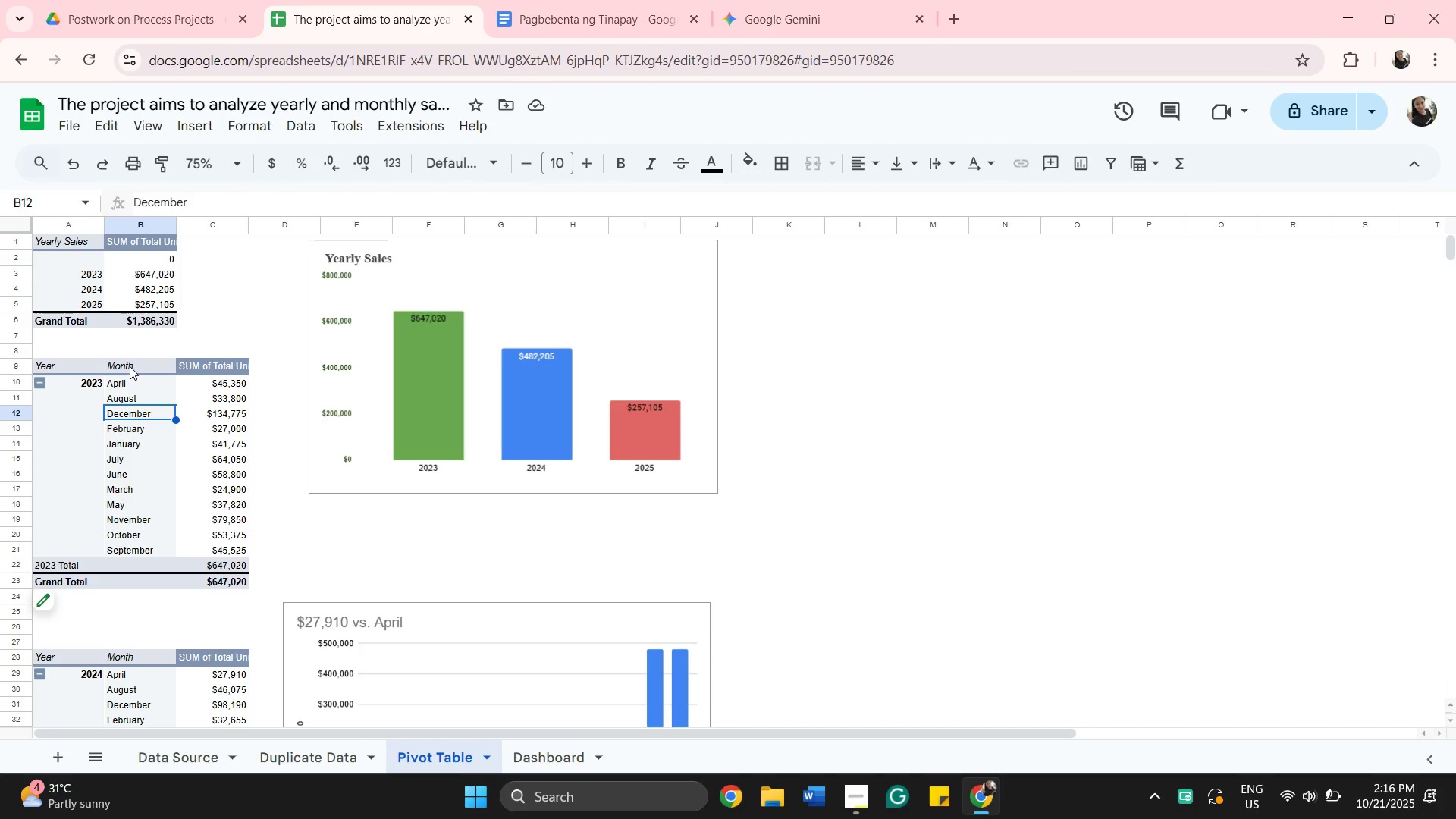 
left_click([130, 366])
 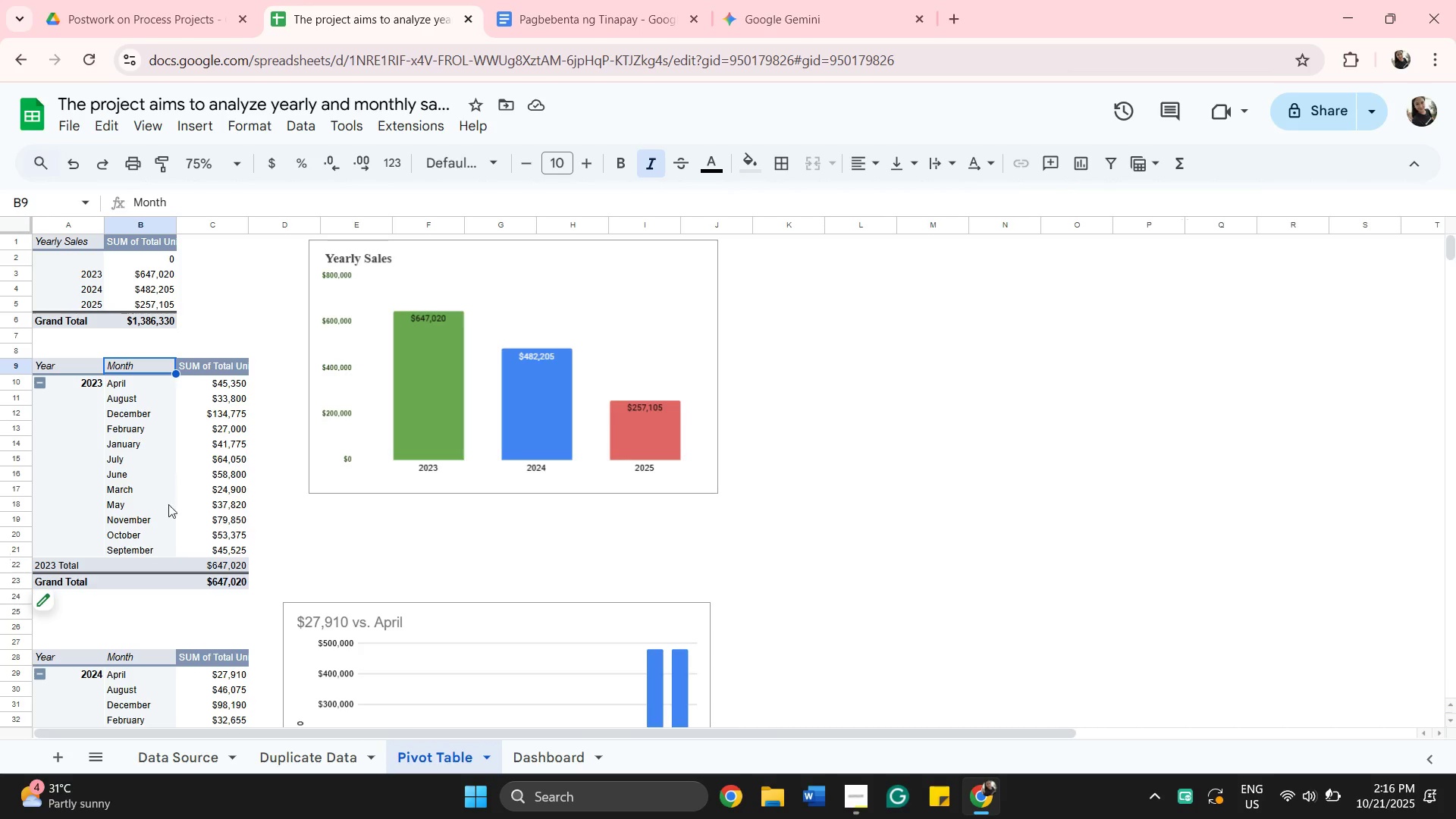 
left_click([42, 606])
 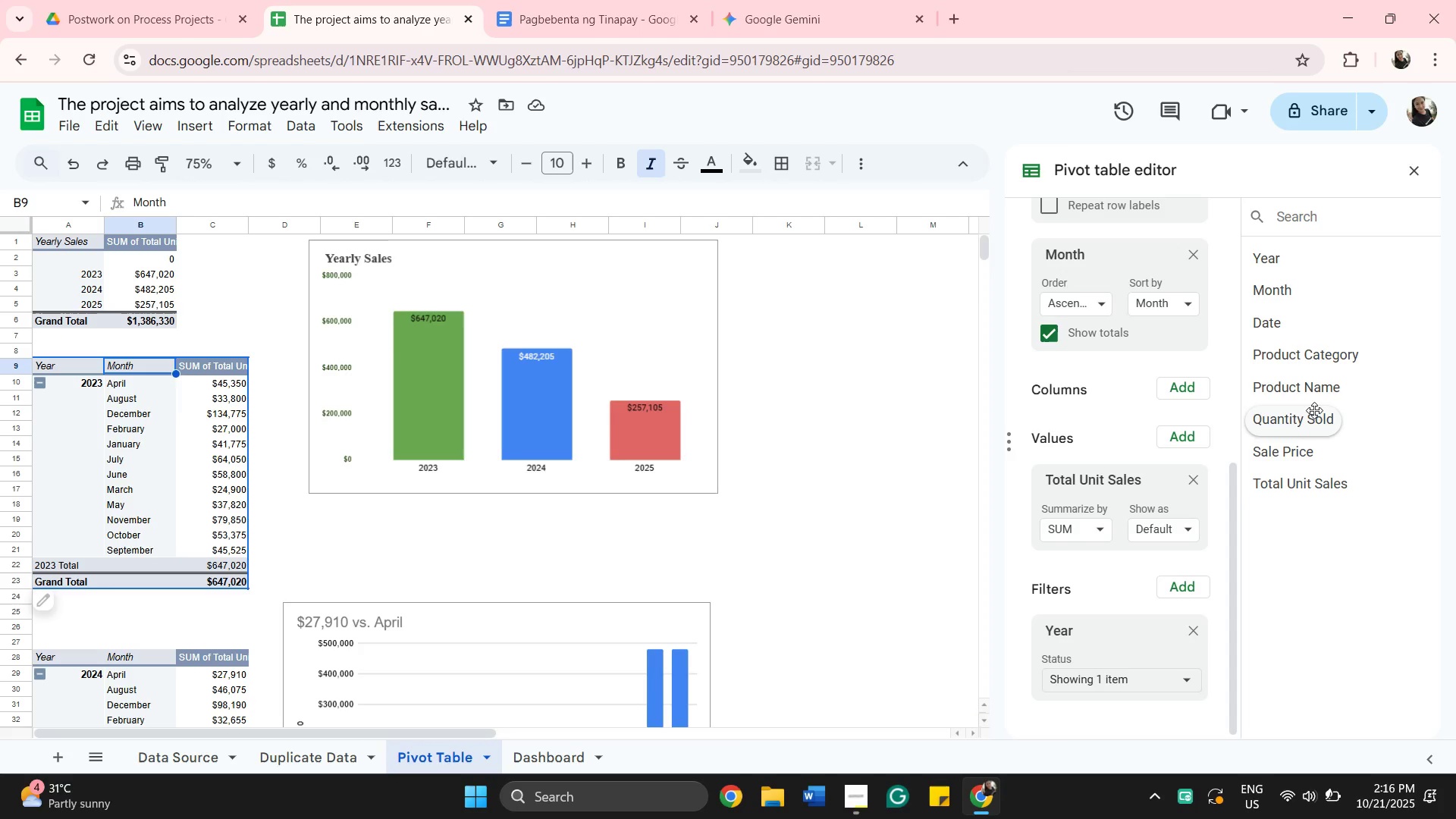 
wait(5.38)
 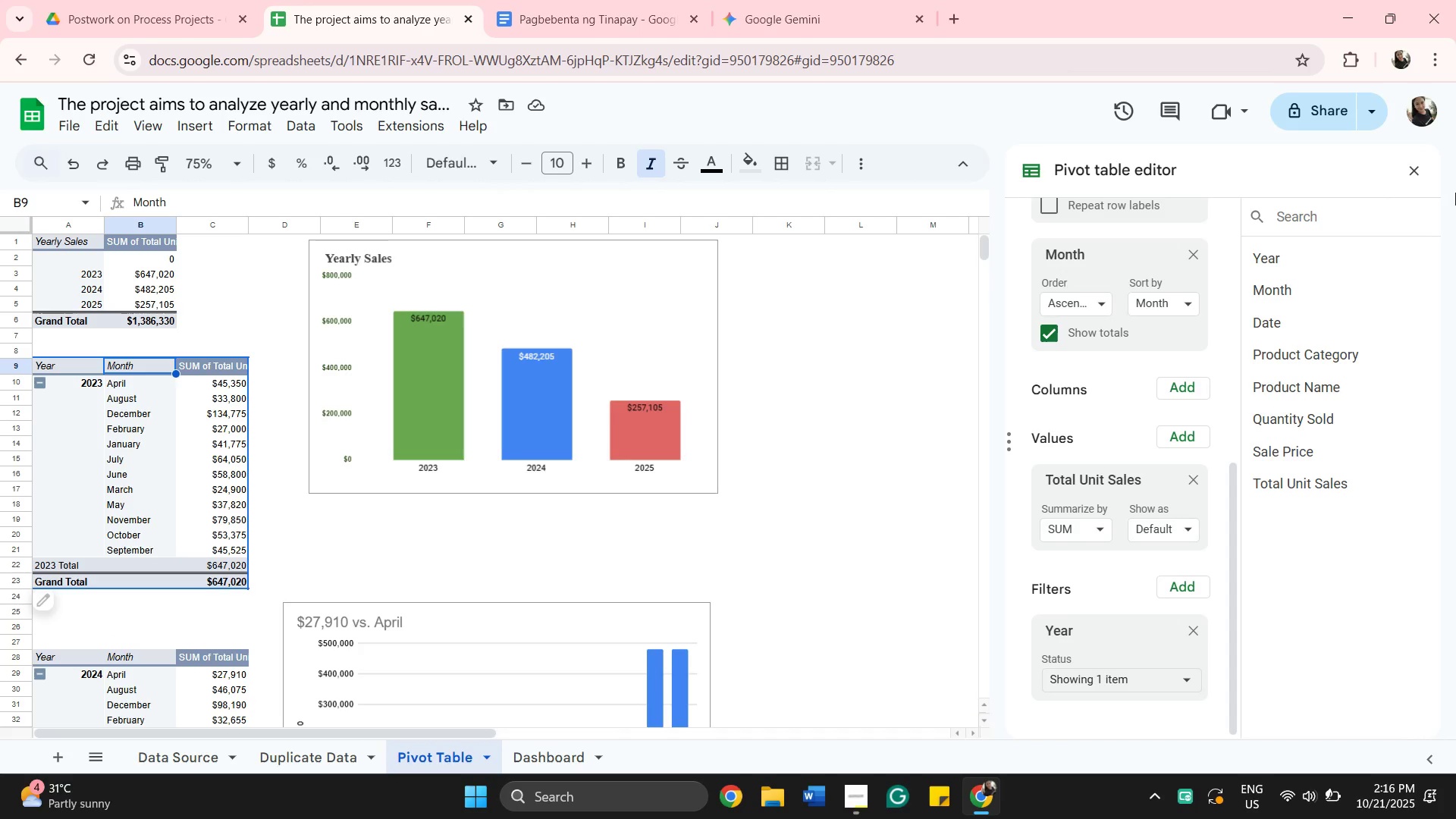 
scroll: coordinate [1087, 658], scroll_direction: down, amount: 6.0
 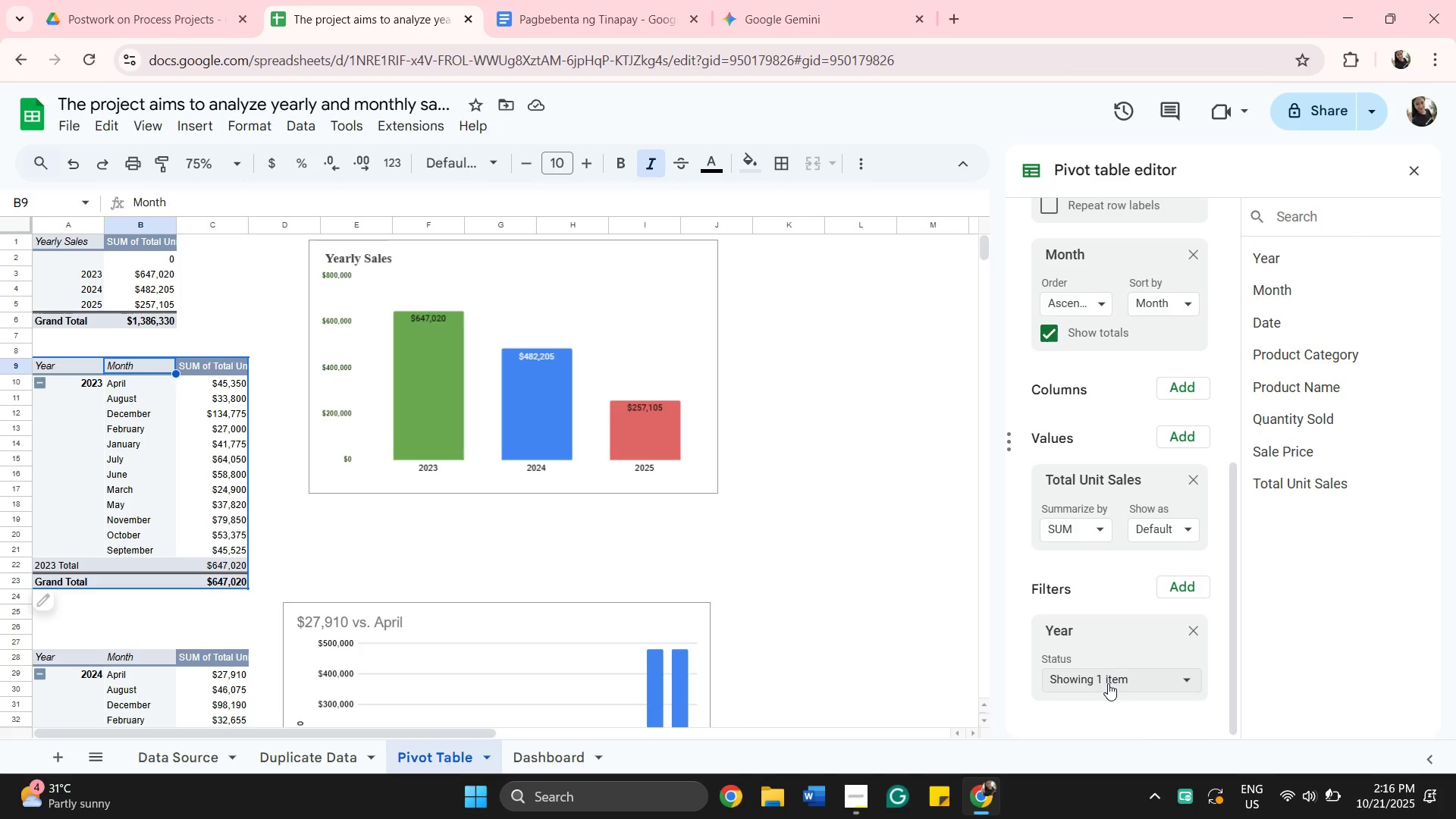 
left_click([1109, 683])
 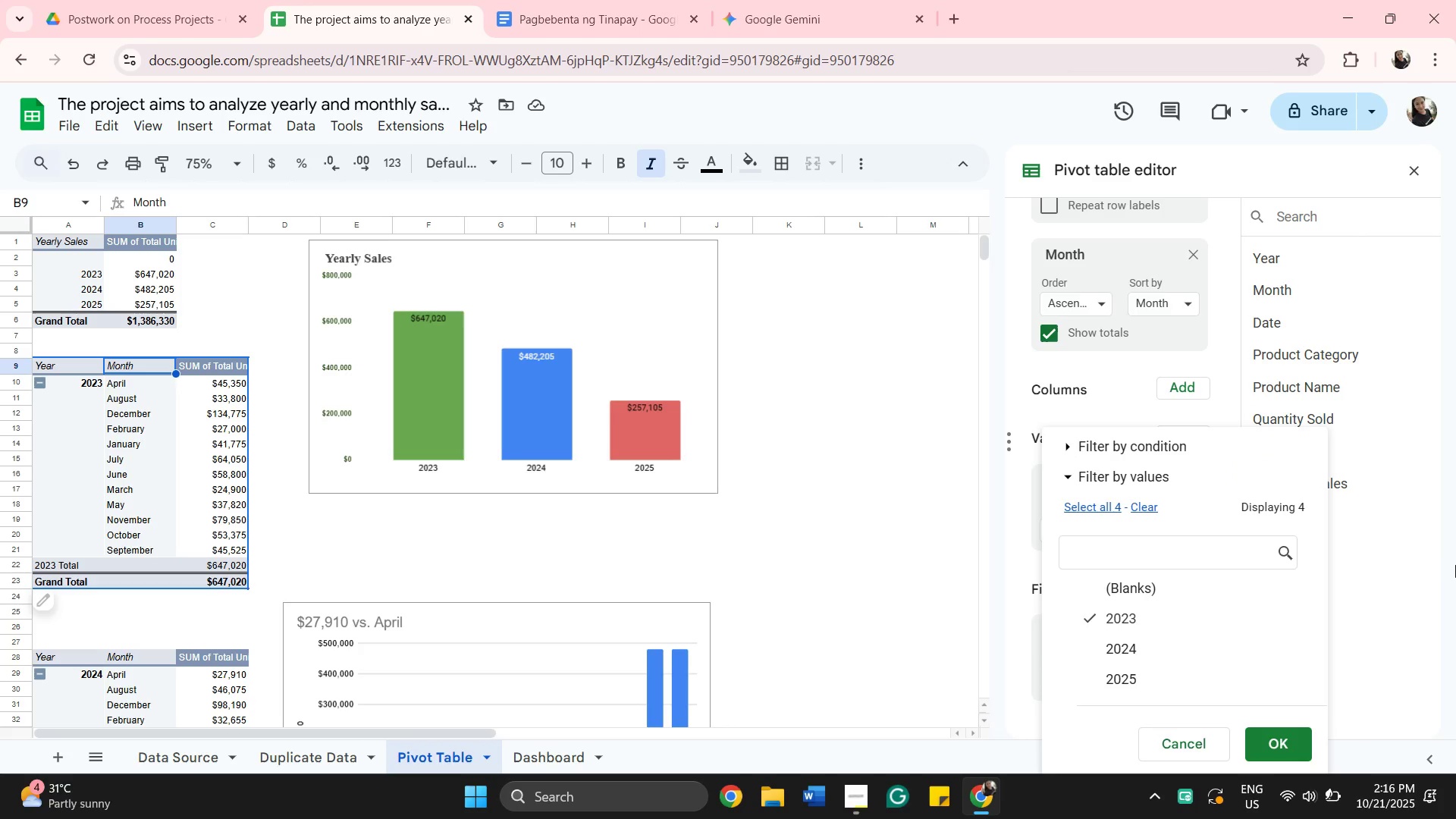 
scroll: coordinate [1345, 577], scroll_direction: down, amount: 2.0
 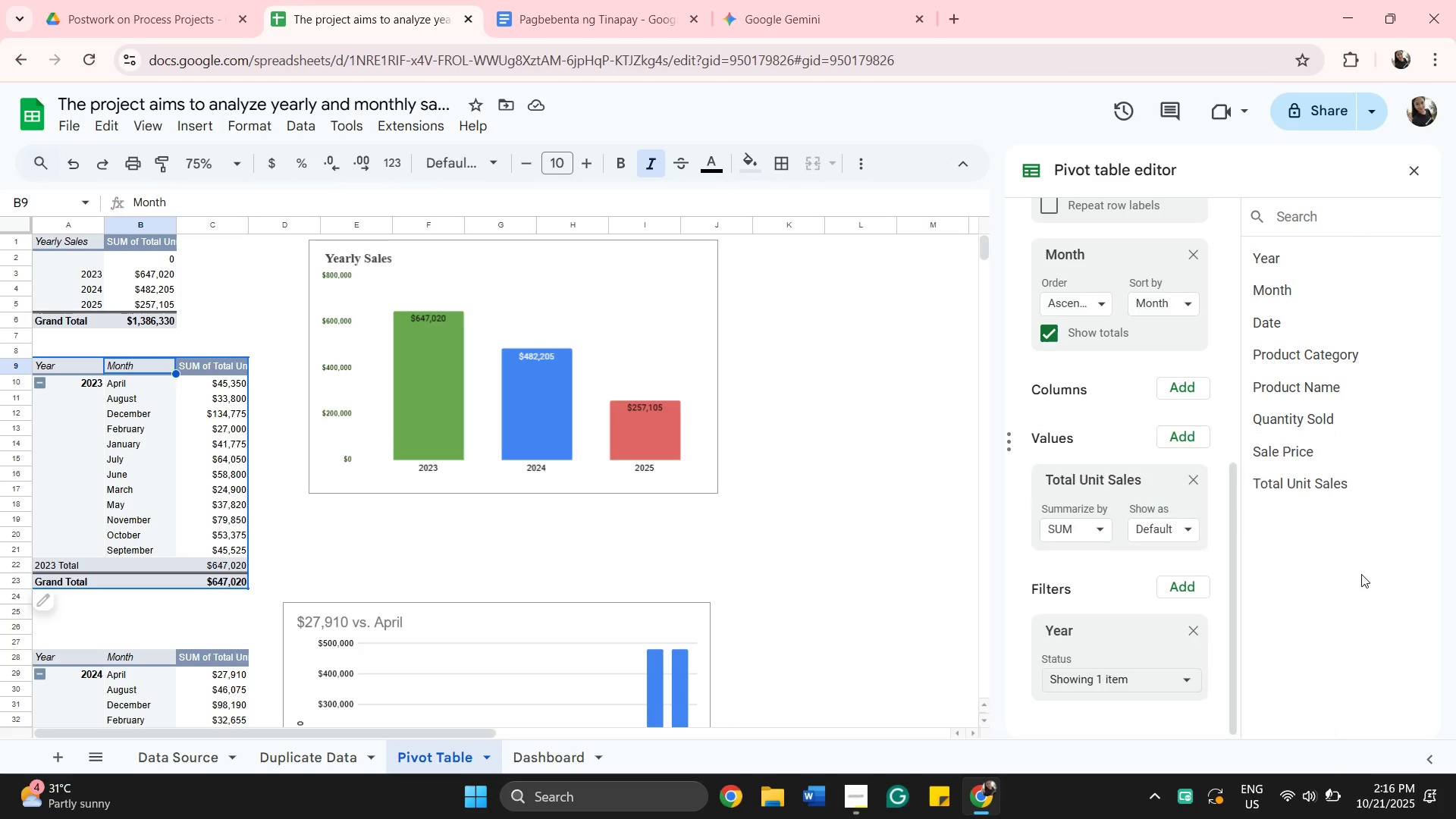 
left_click([1361, 574])
 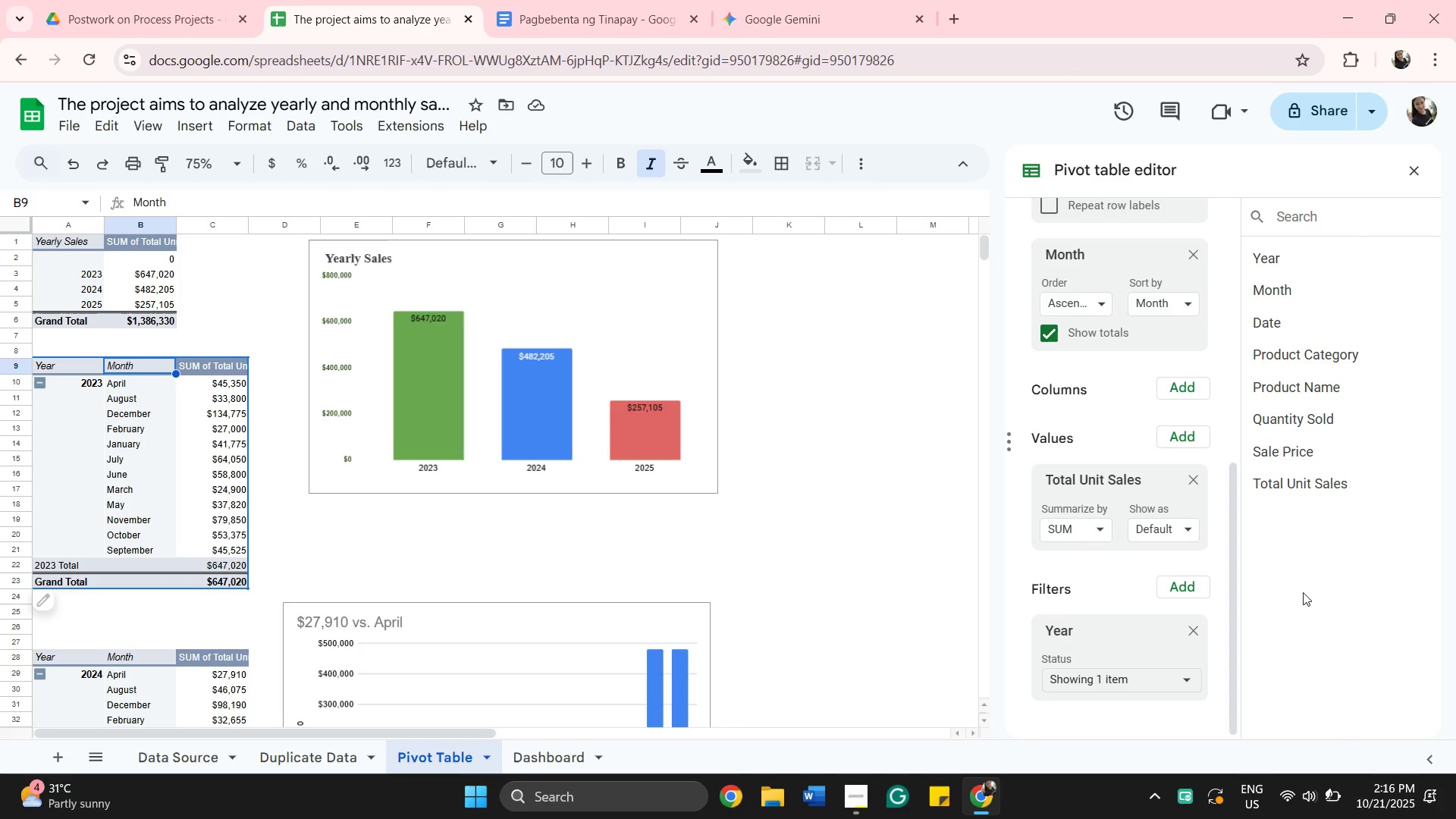 
scroll: coordinate [1243, 610], scroll_direction: down, amount: 2.0
 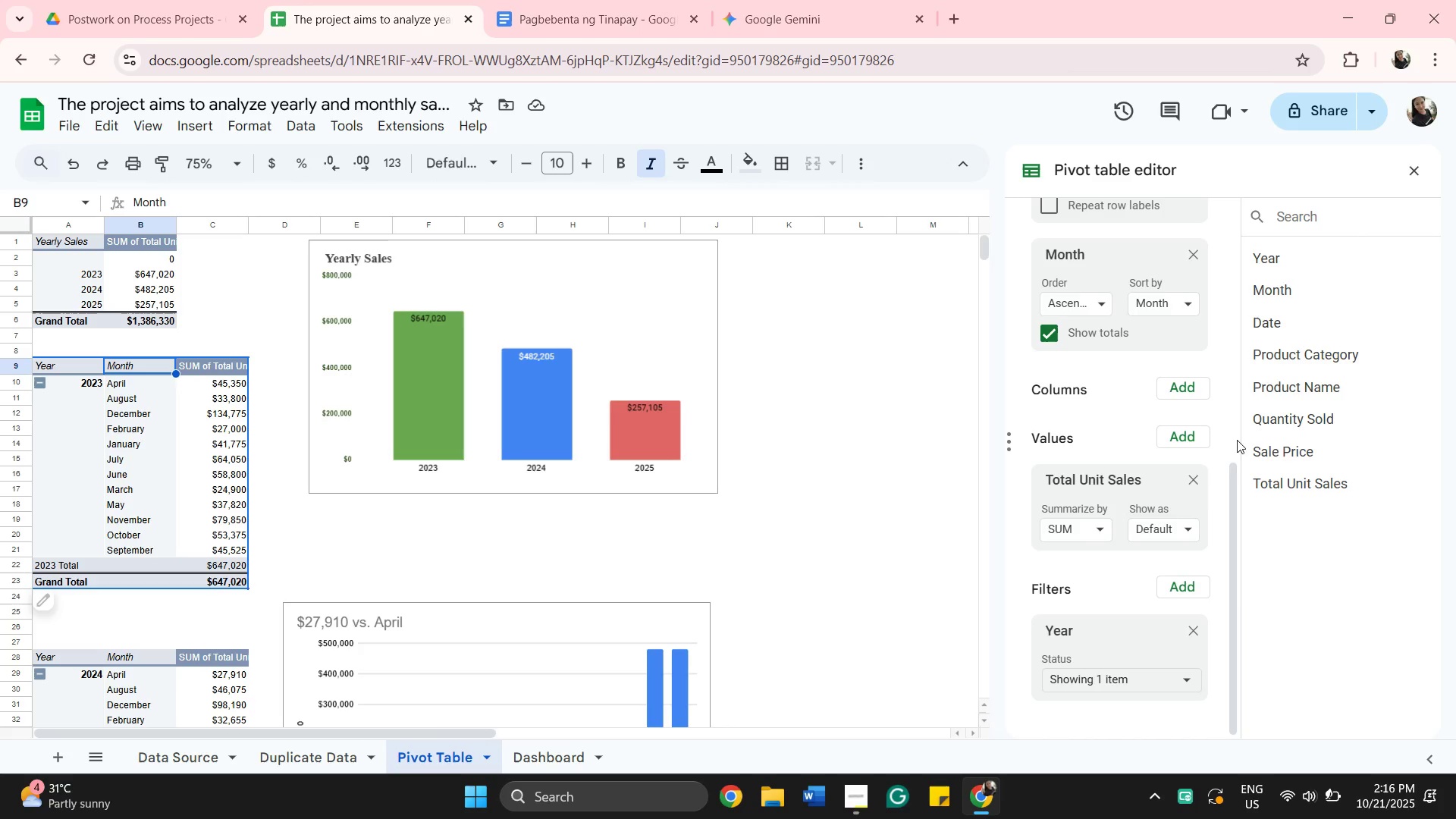 
wait(5.07)
 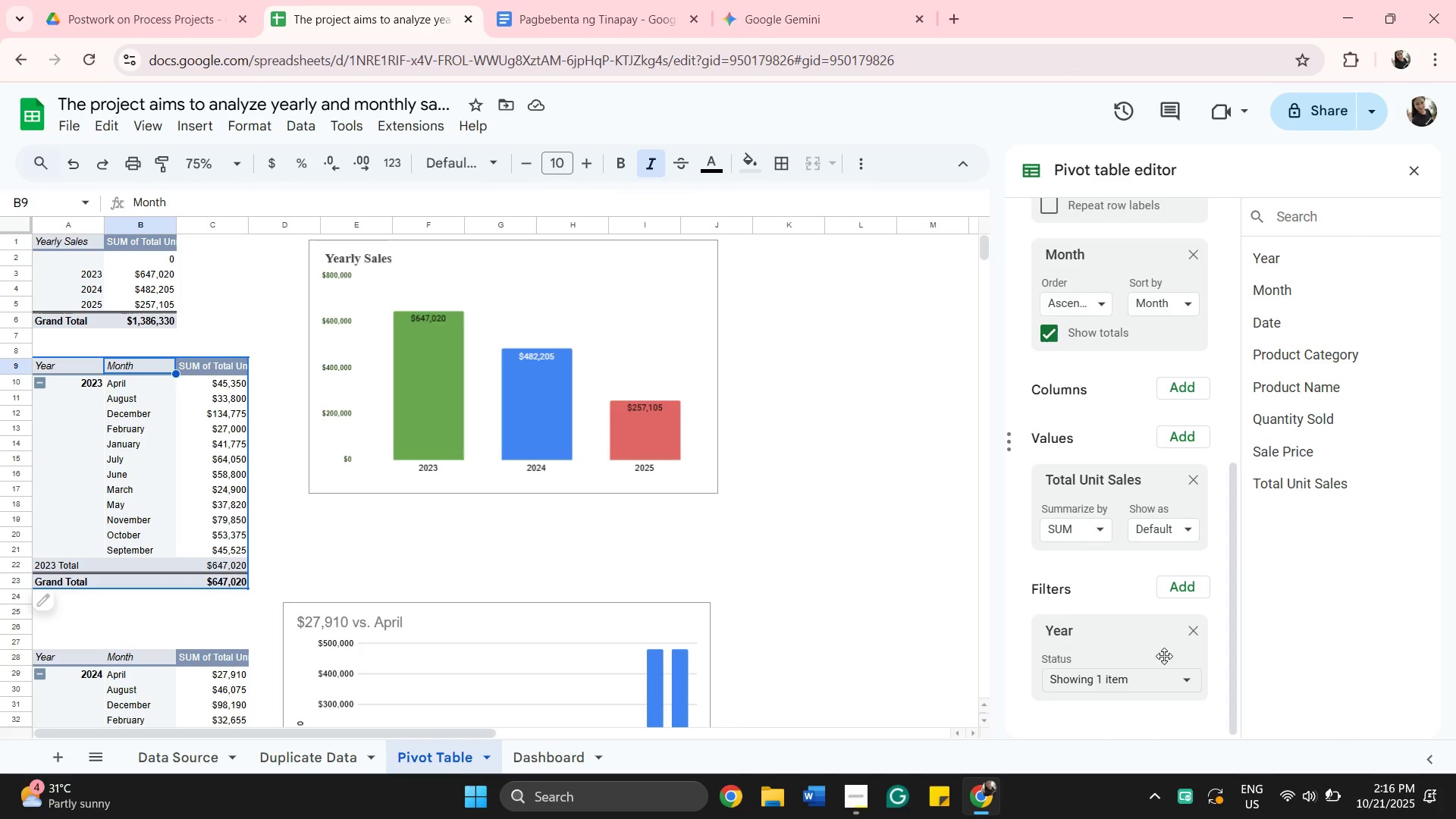 
left_click([1189, 589])
 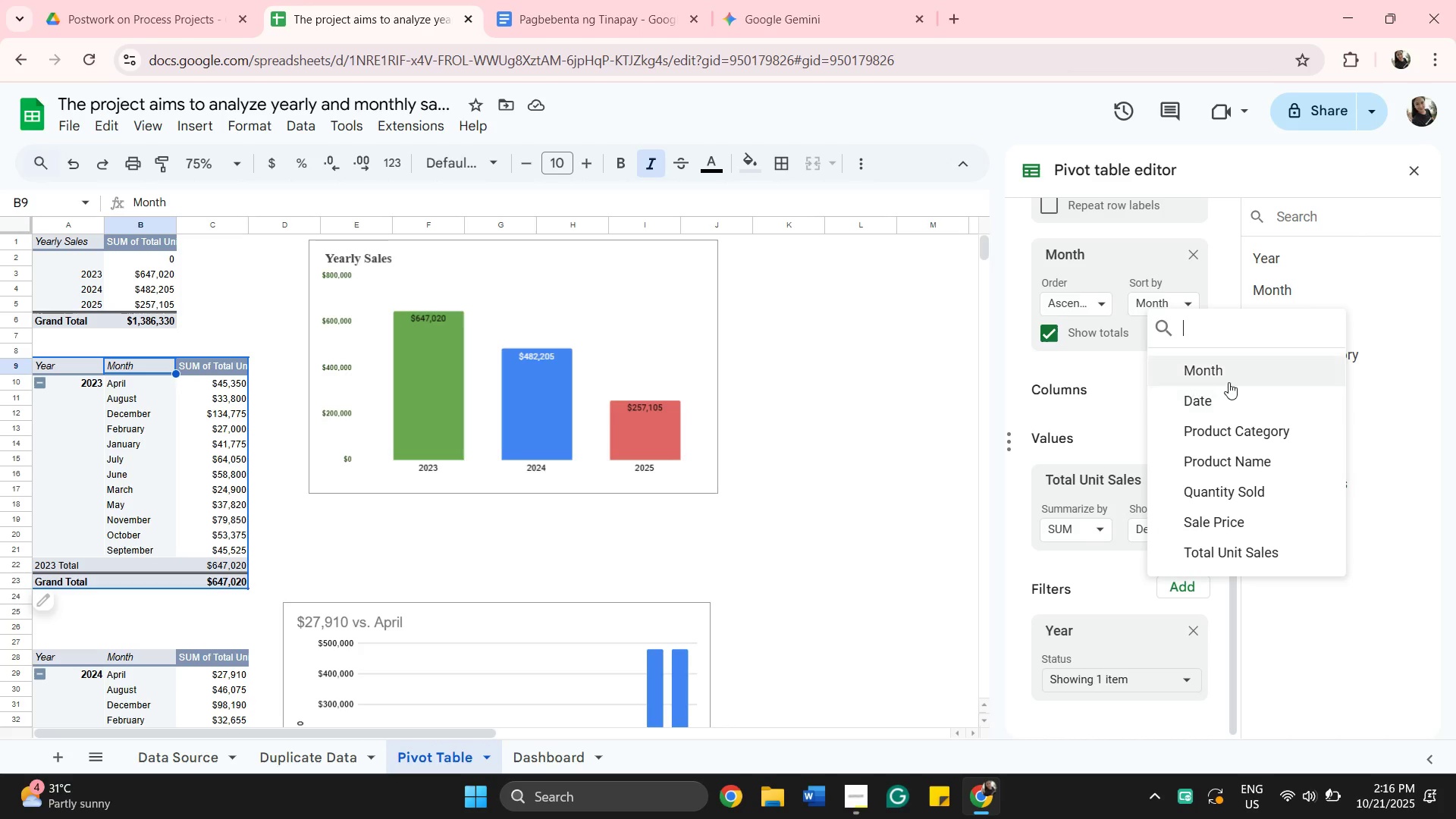 
left_click([1228, 375])
 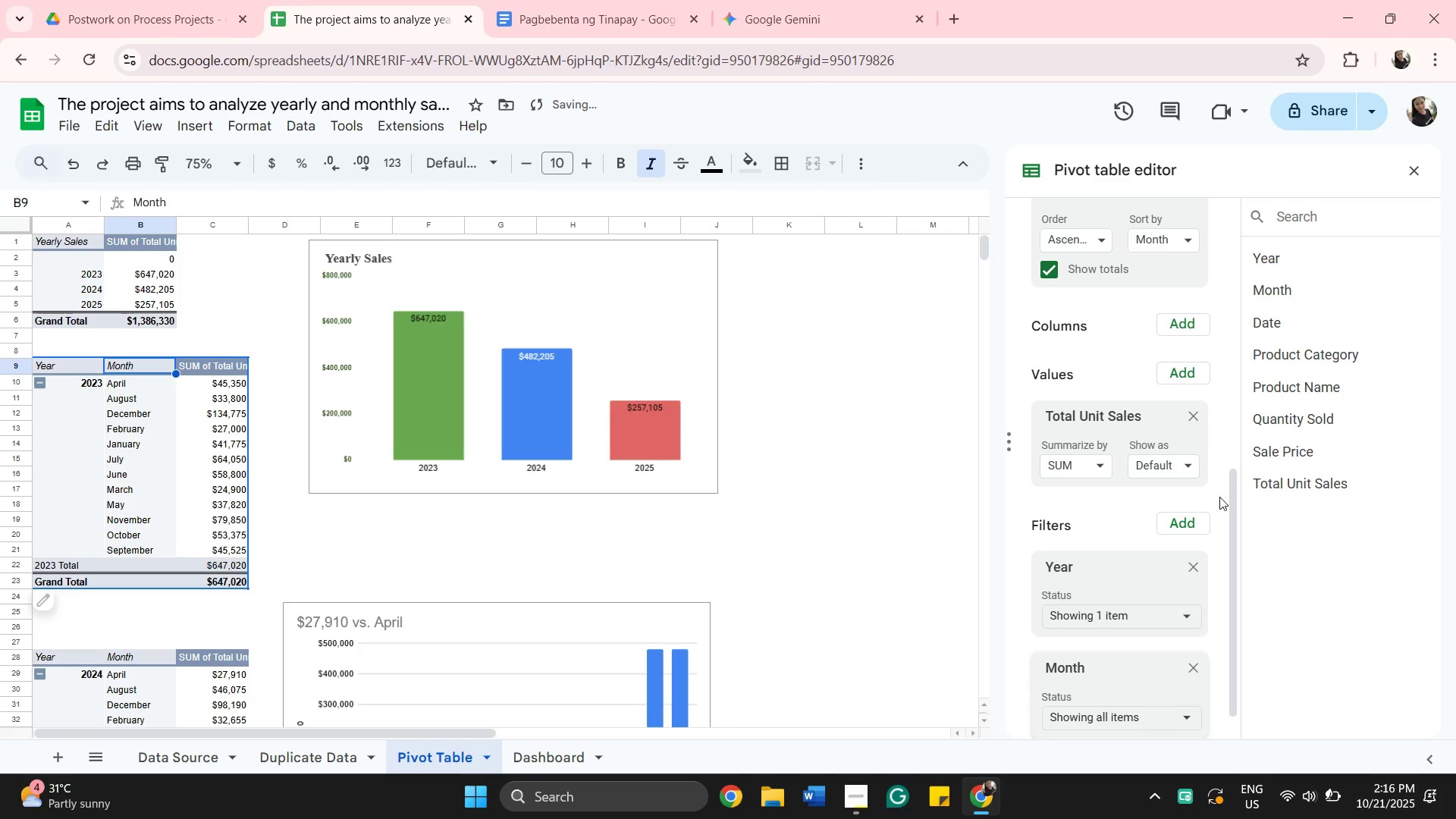 
scroll: coordinate [1218, 522], scroll_direction: down, amount: 3.0
 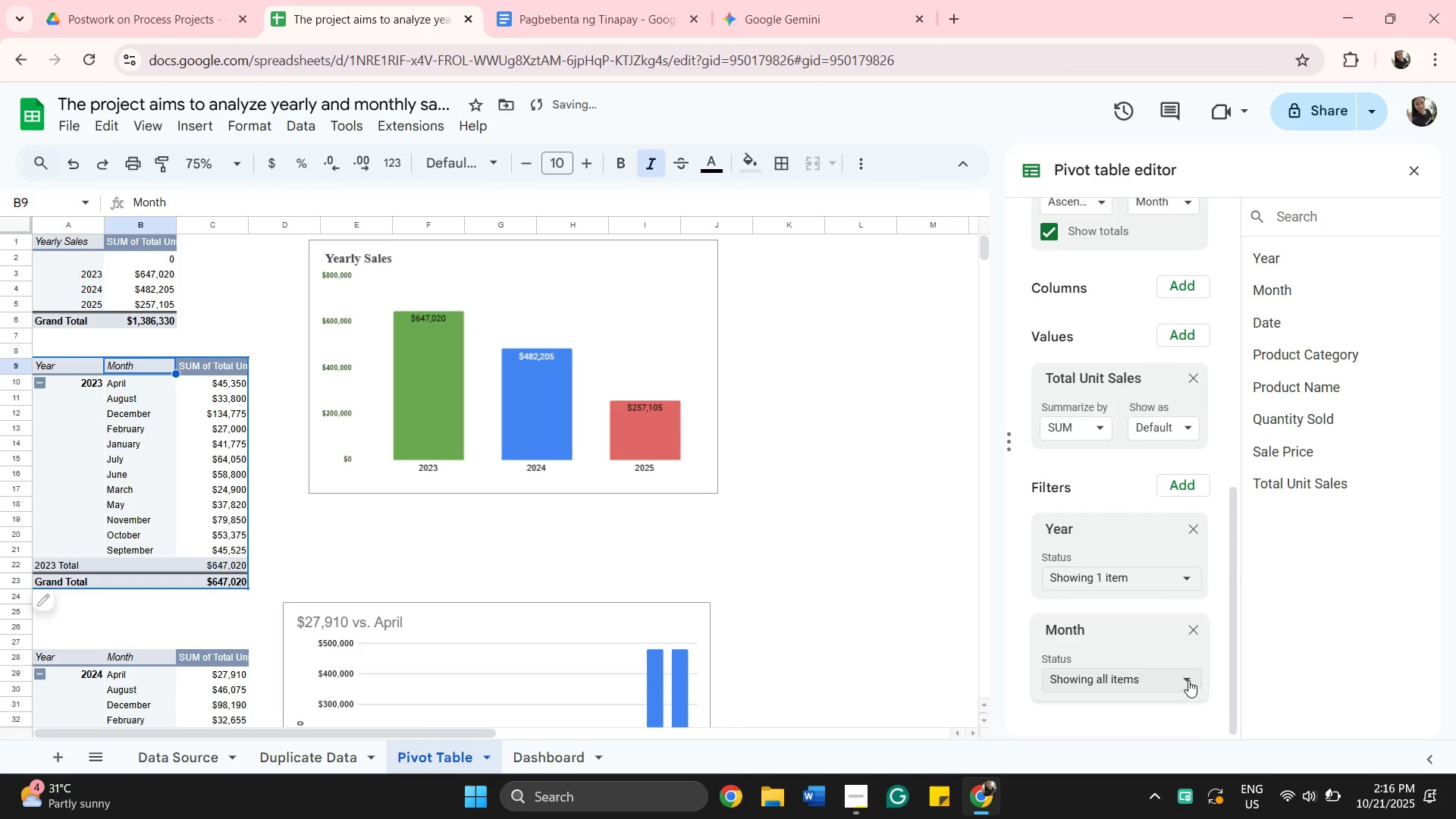 
left_click([1188, 680])
 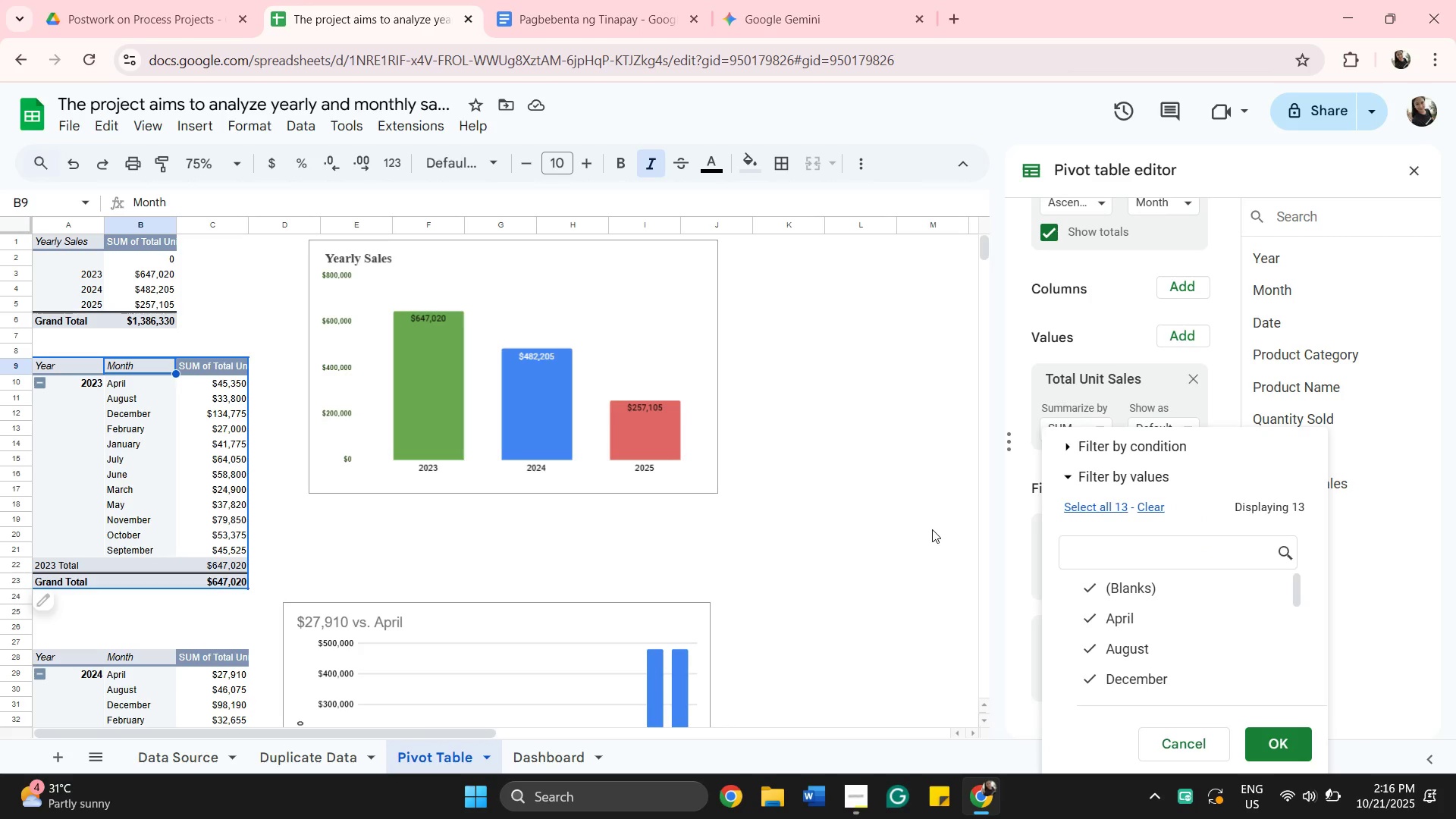 
wait(5.19)
 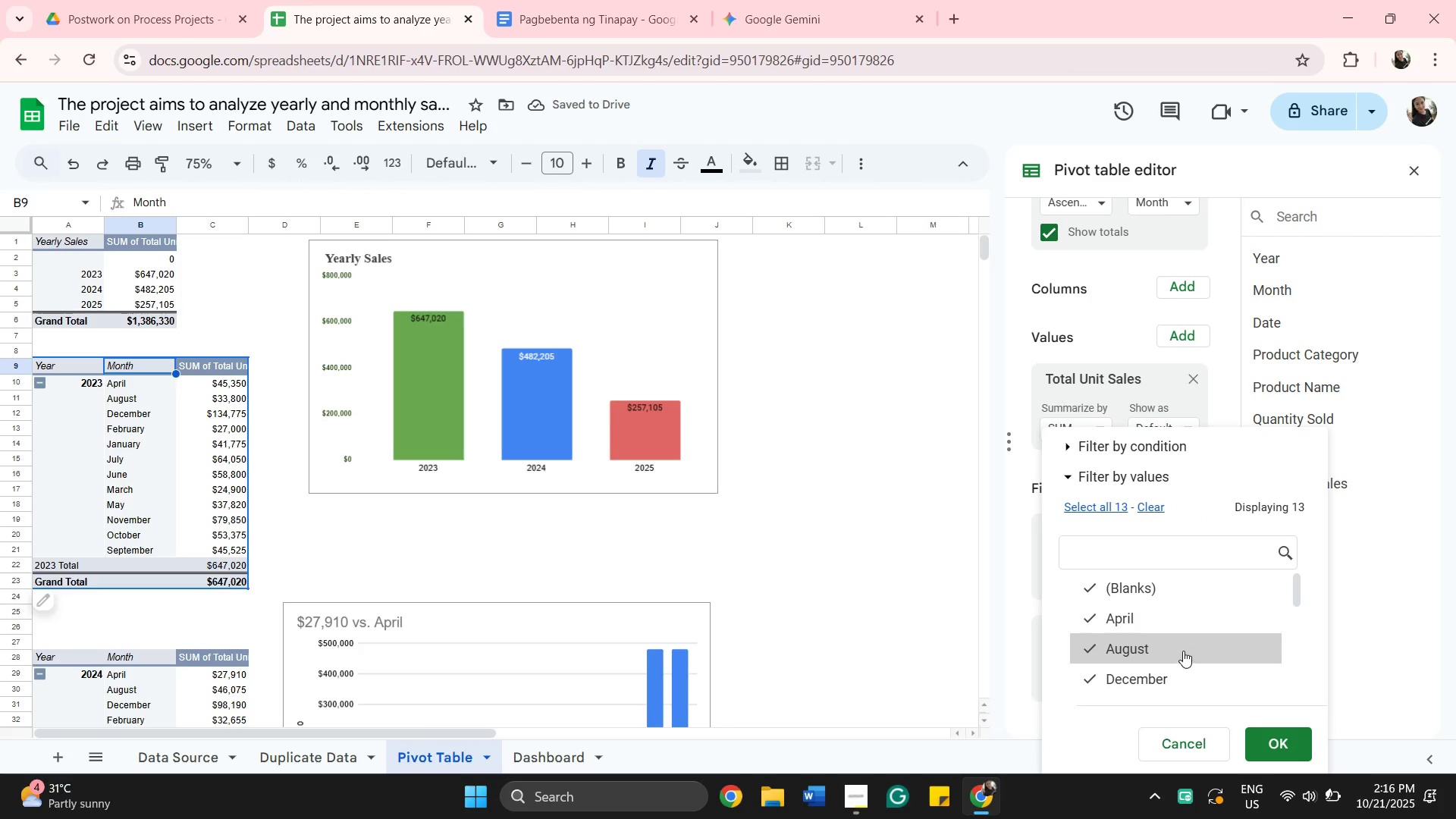 
scroll: coordinate [1177, 624], scroll_direction: down, amount: 9.0
 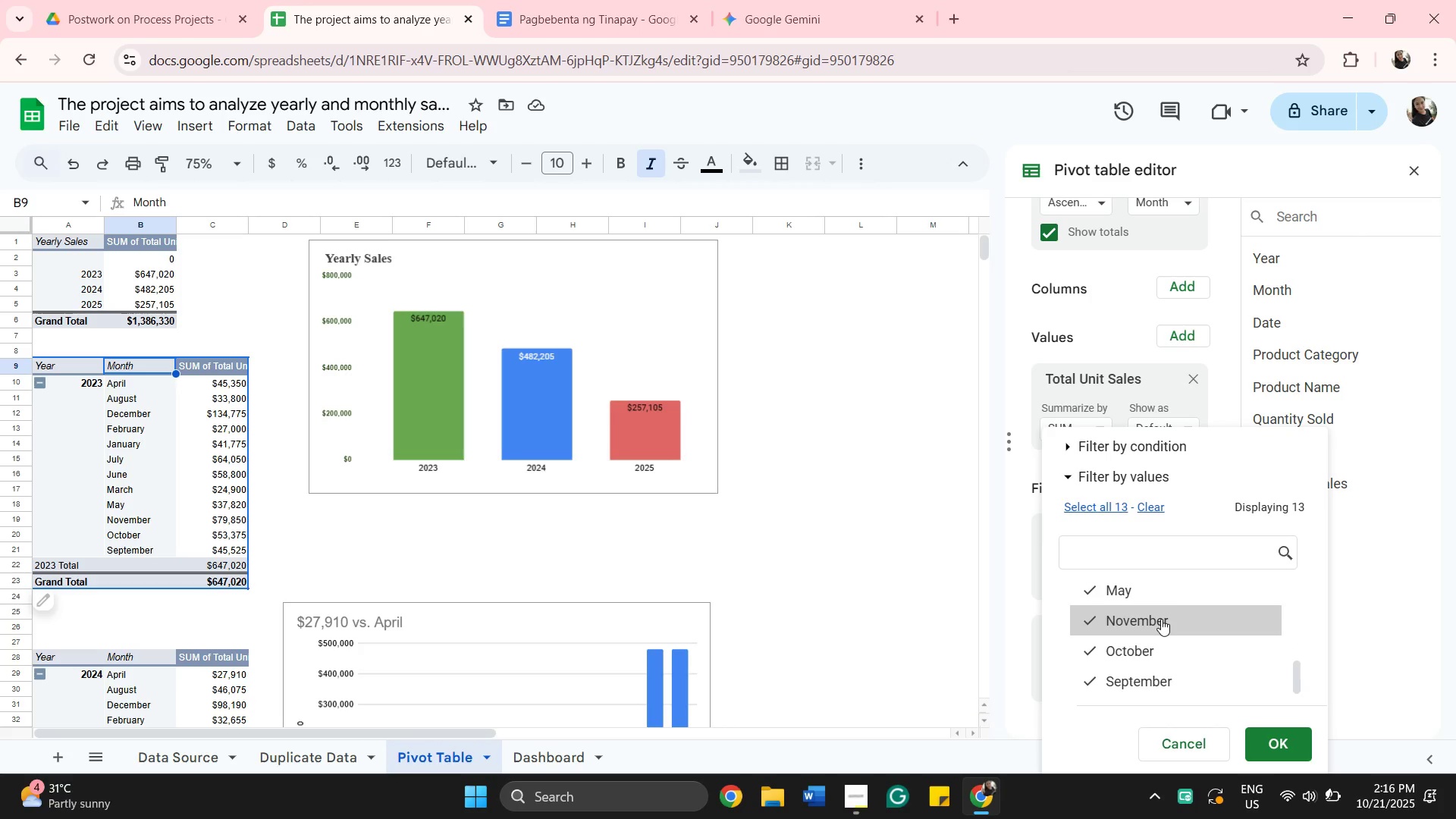 
scroll: coordinate [1122, 495], scroll_direction: up, amount: 7.0
 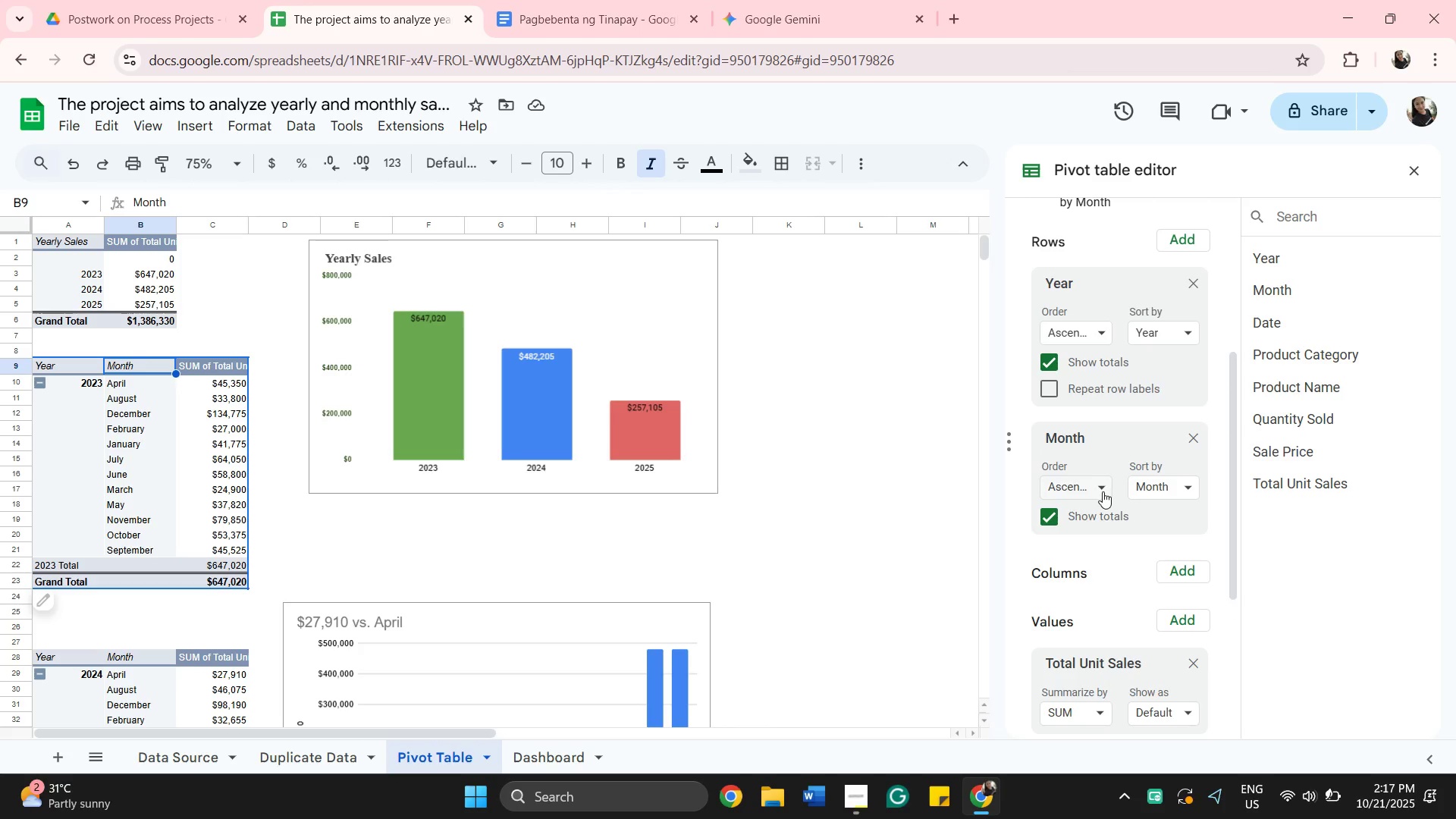 
left_click([1103, 491])
 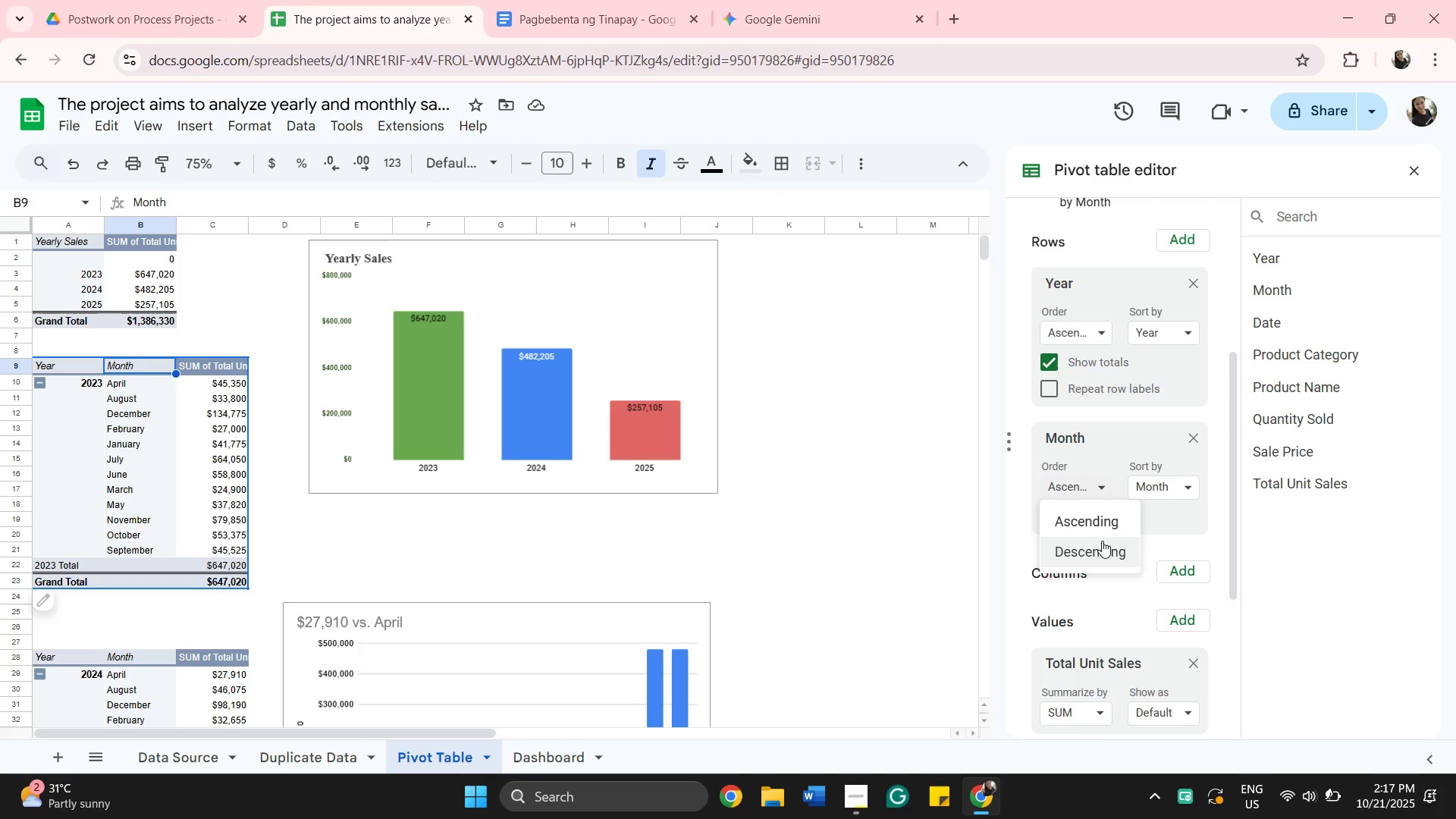 
left_click([1102, 541])
 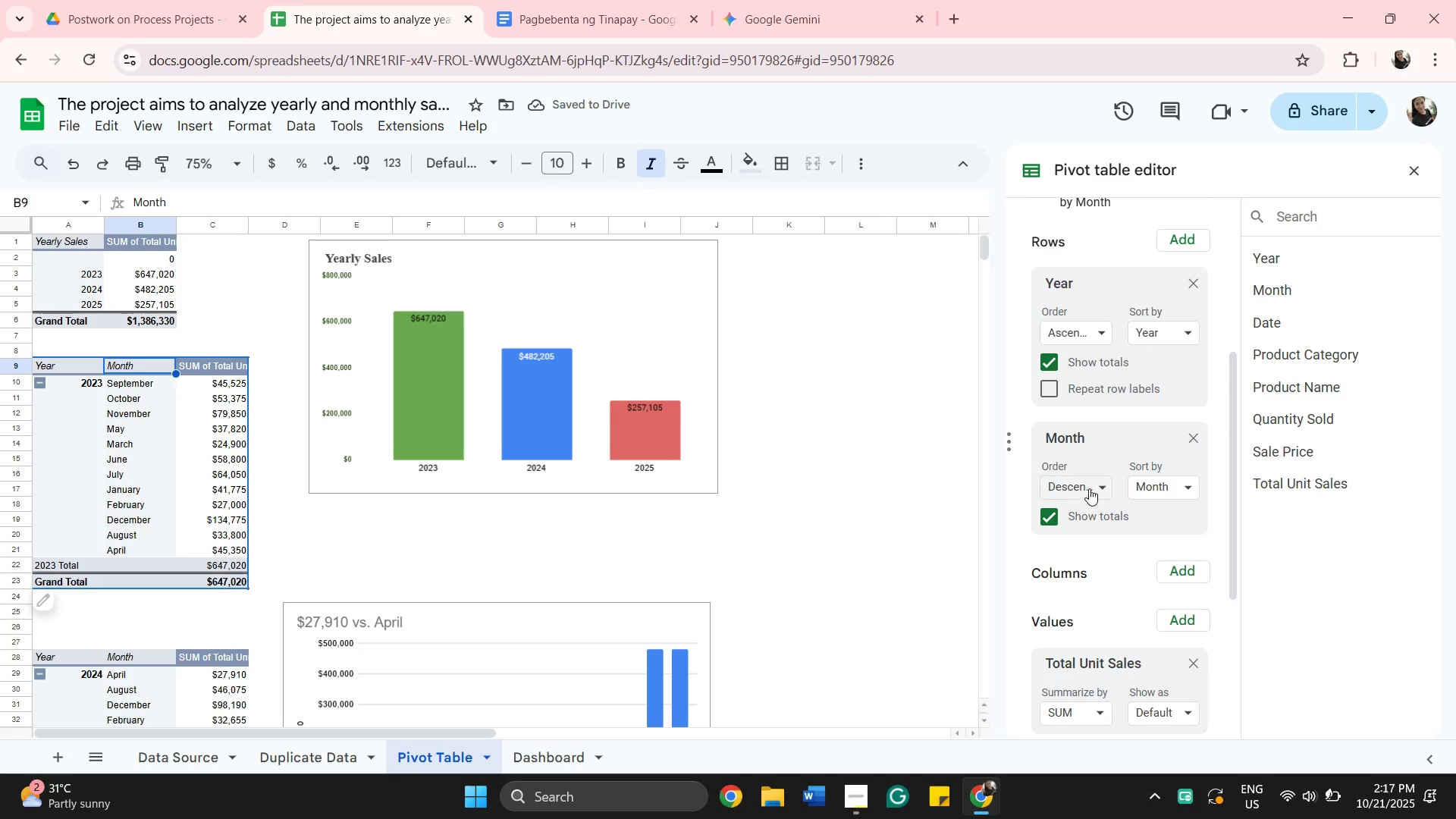 
left_click([1094, 485])
 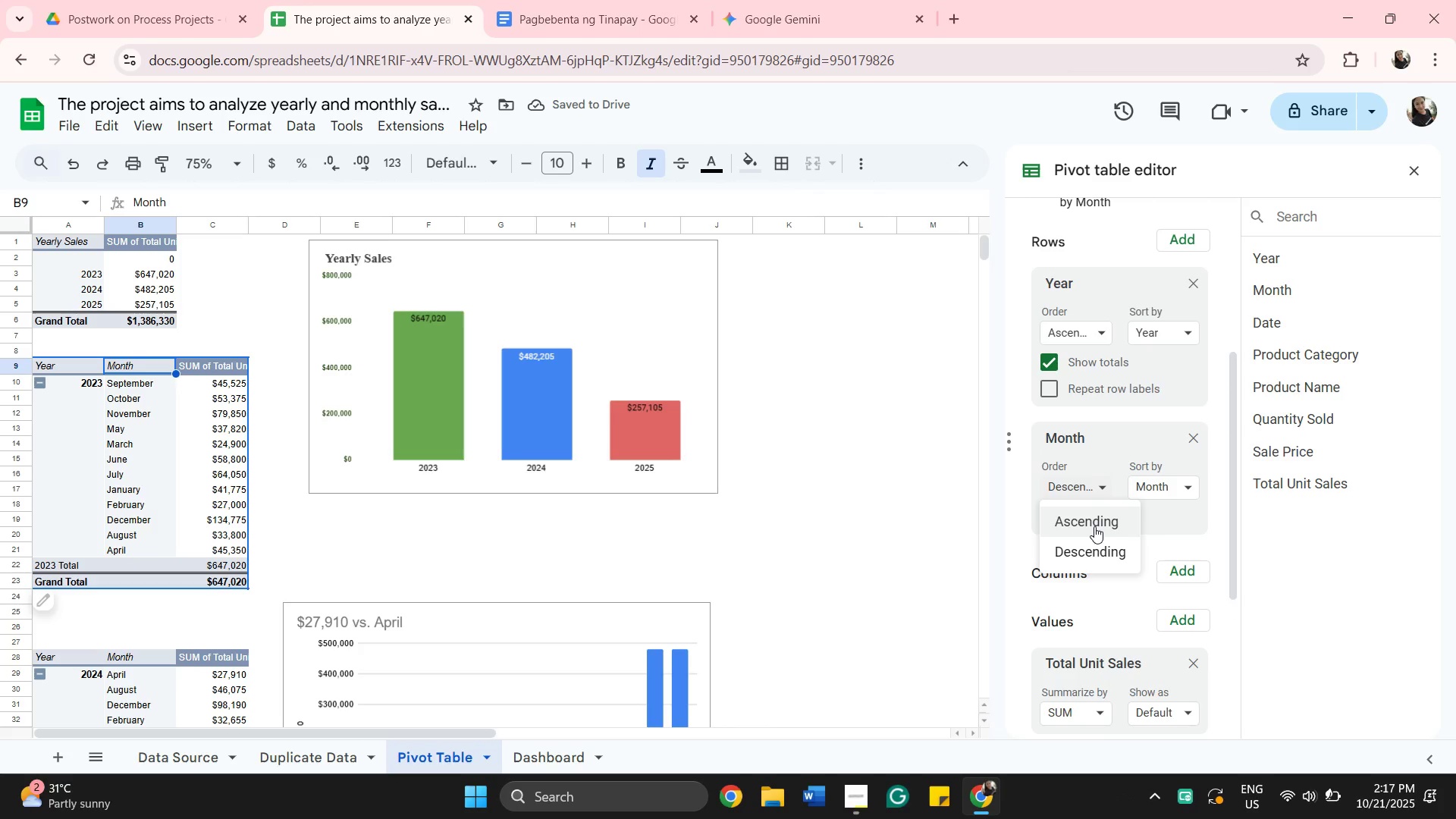 
left_click([1094, 526])
 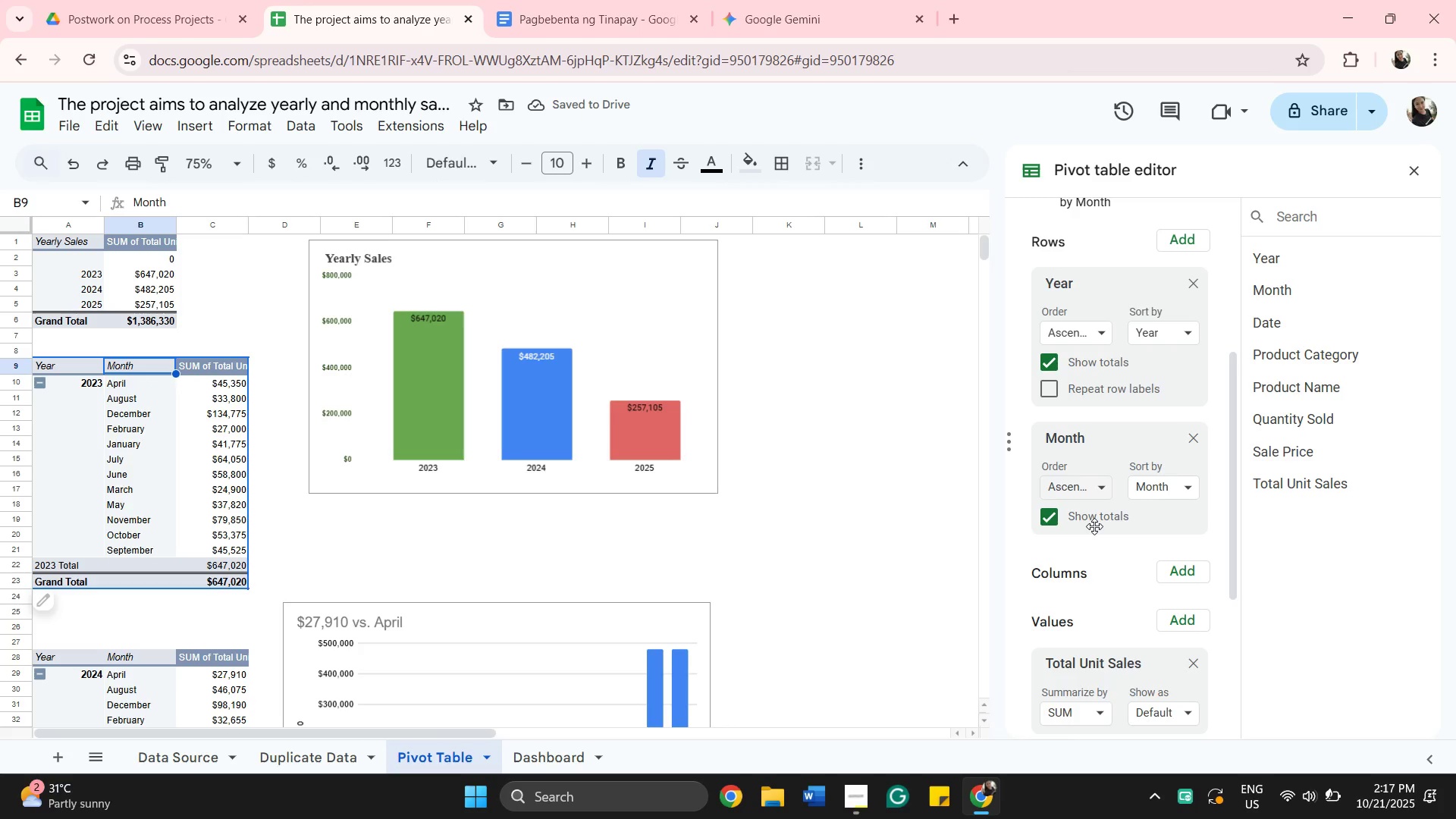 
wait(5.34)
 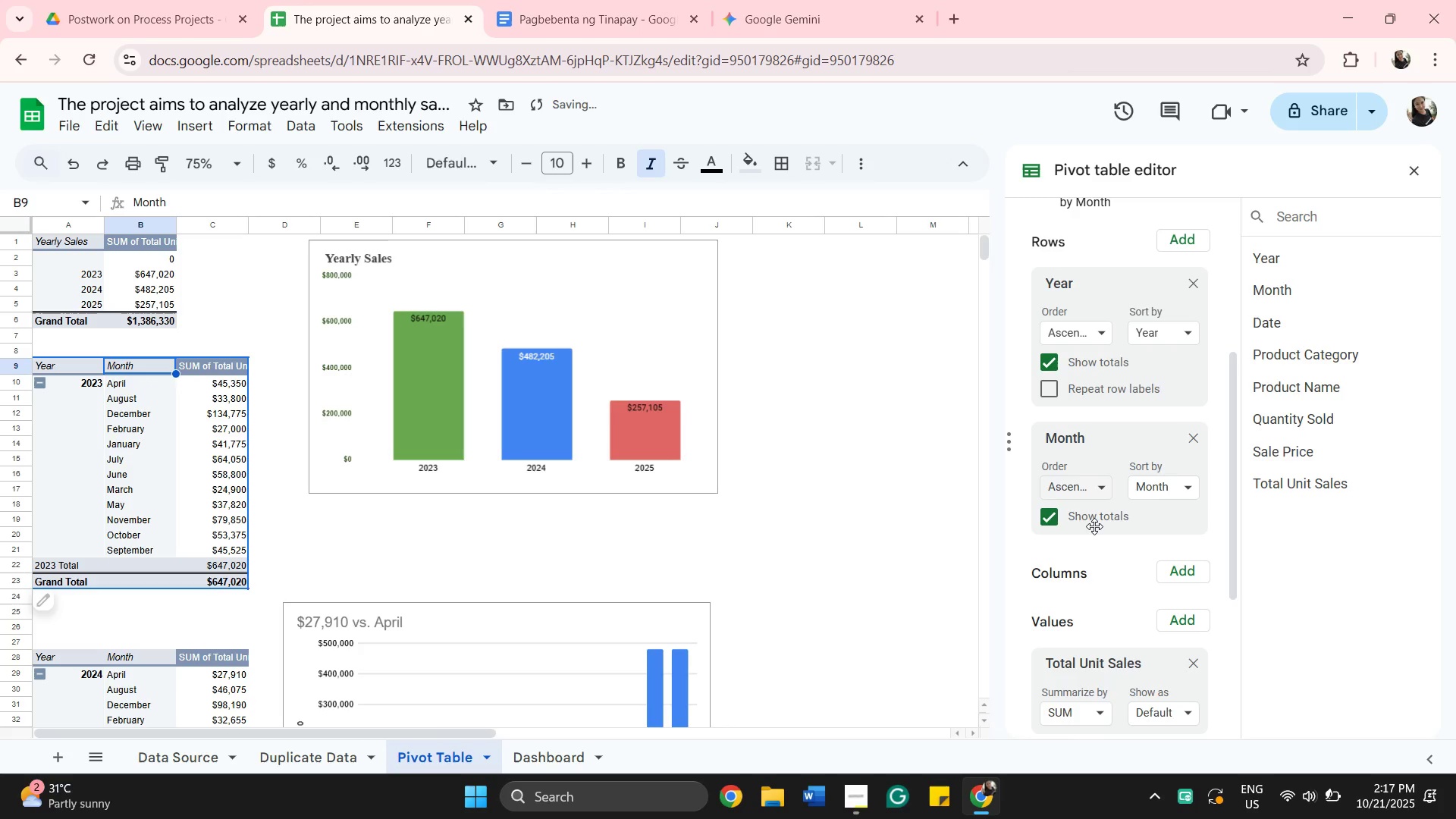 
left_click_drag(start_coordinate=[1091, 491], to_coordinate=[1094, 495])
 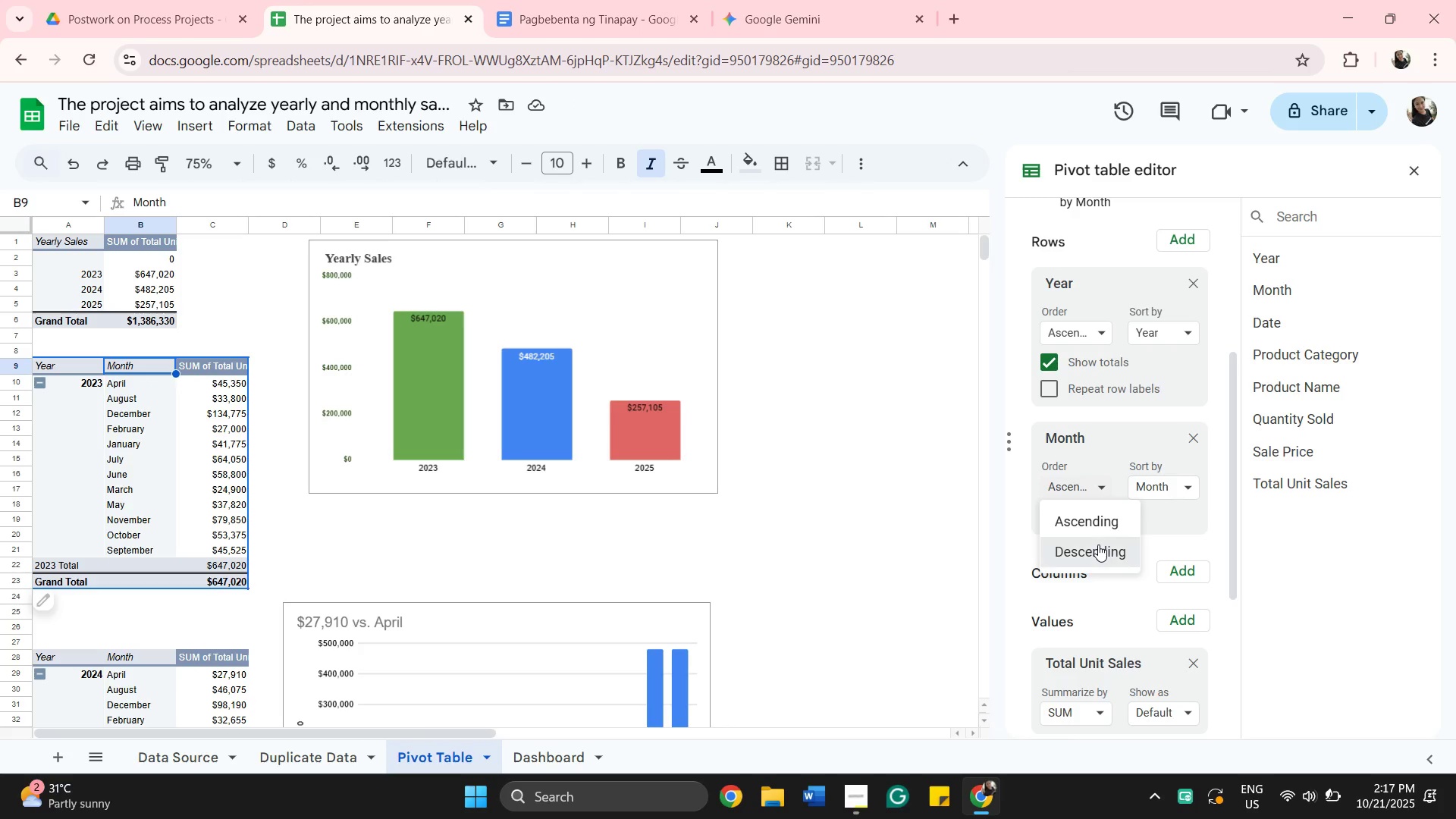 
left_click([1098, 544])
 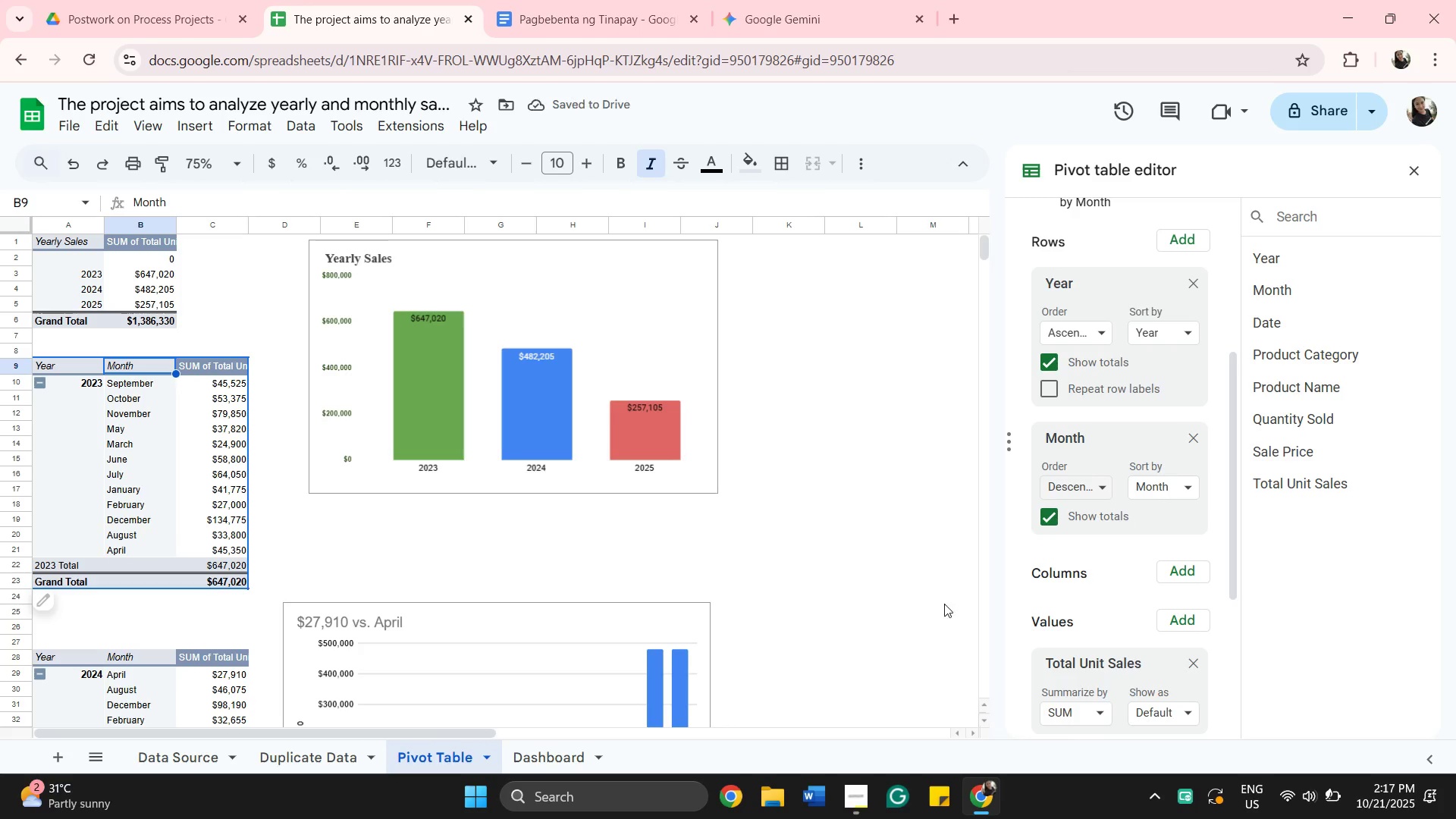 
left_click([896, 613])
 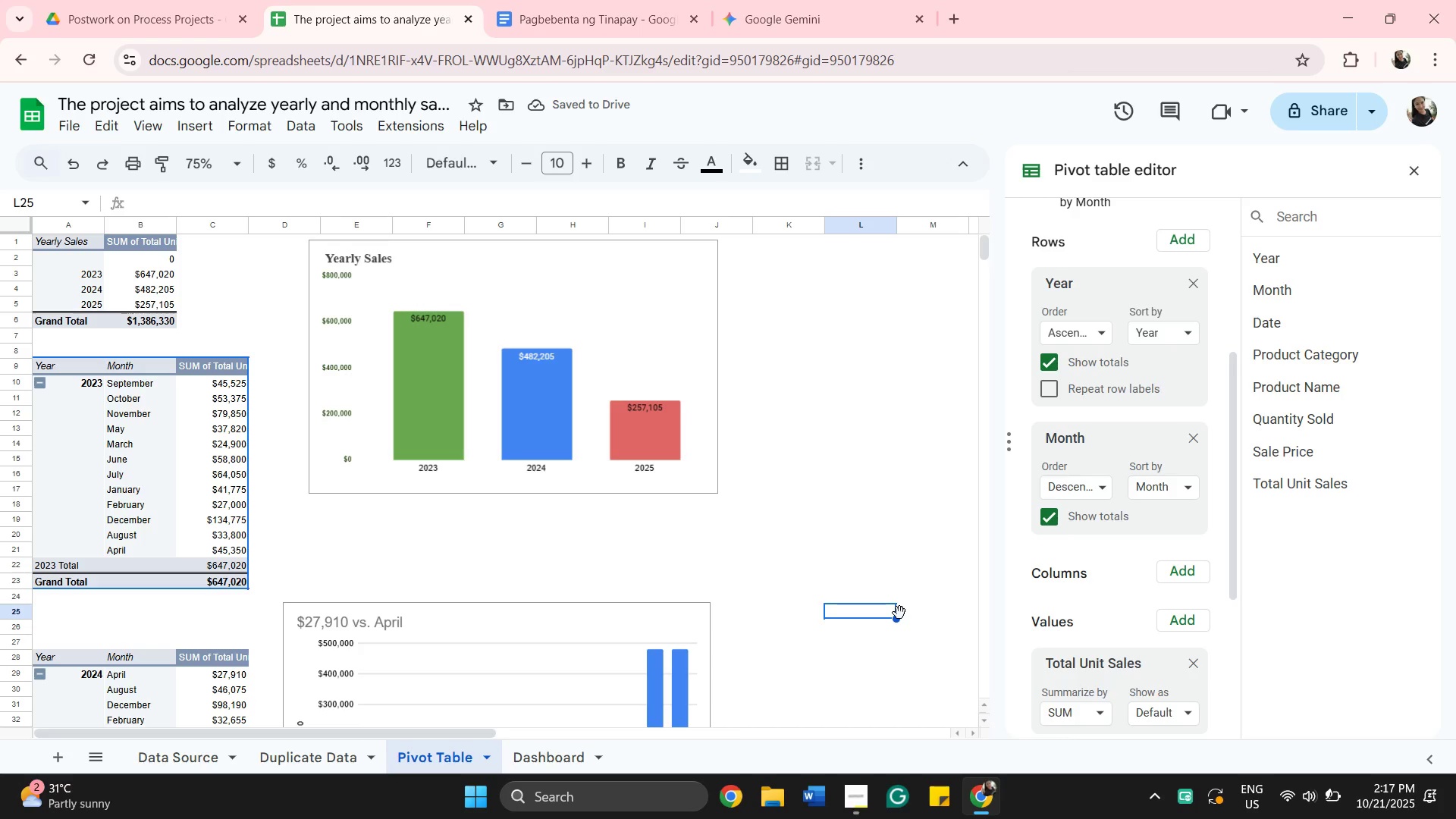 
scroll: coordinate [899, 613], scroll_direction: down, amount: 1.0
 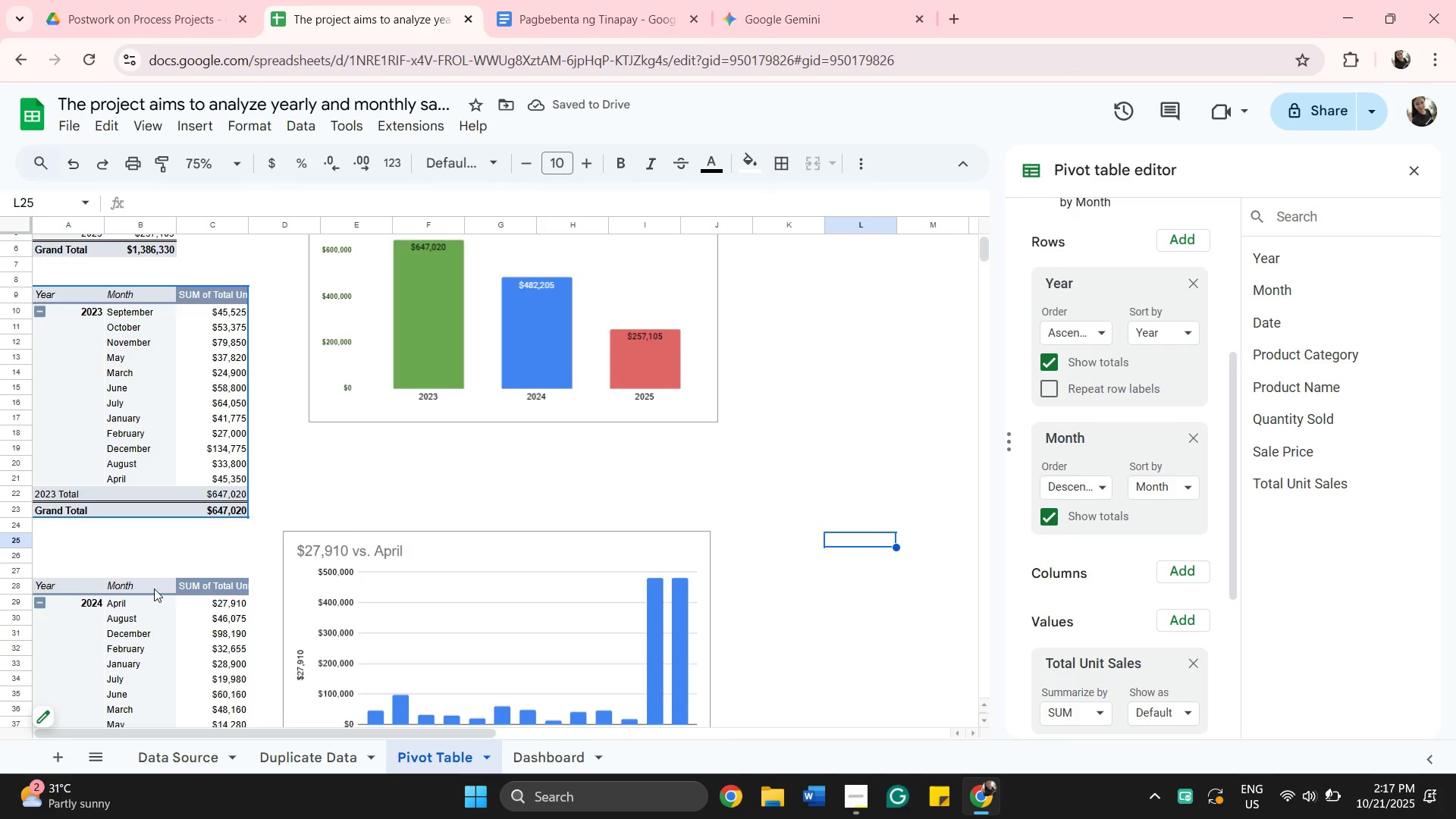 
left_click([154, 588])
 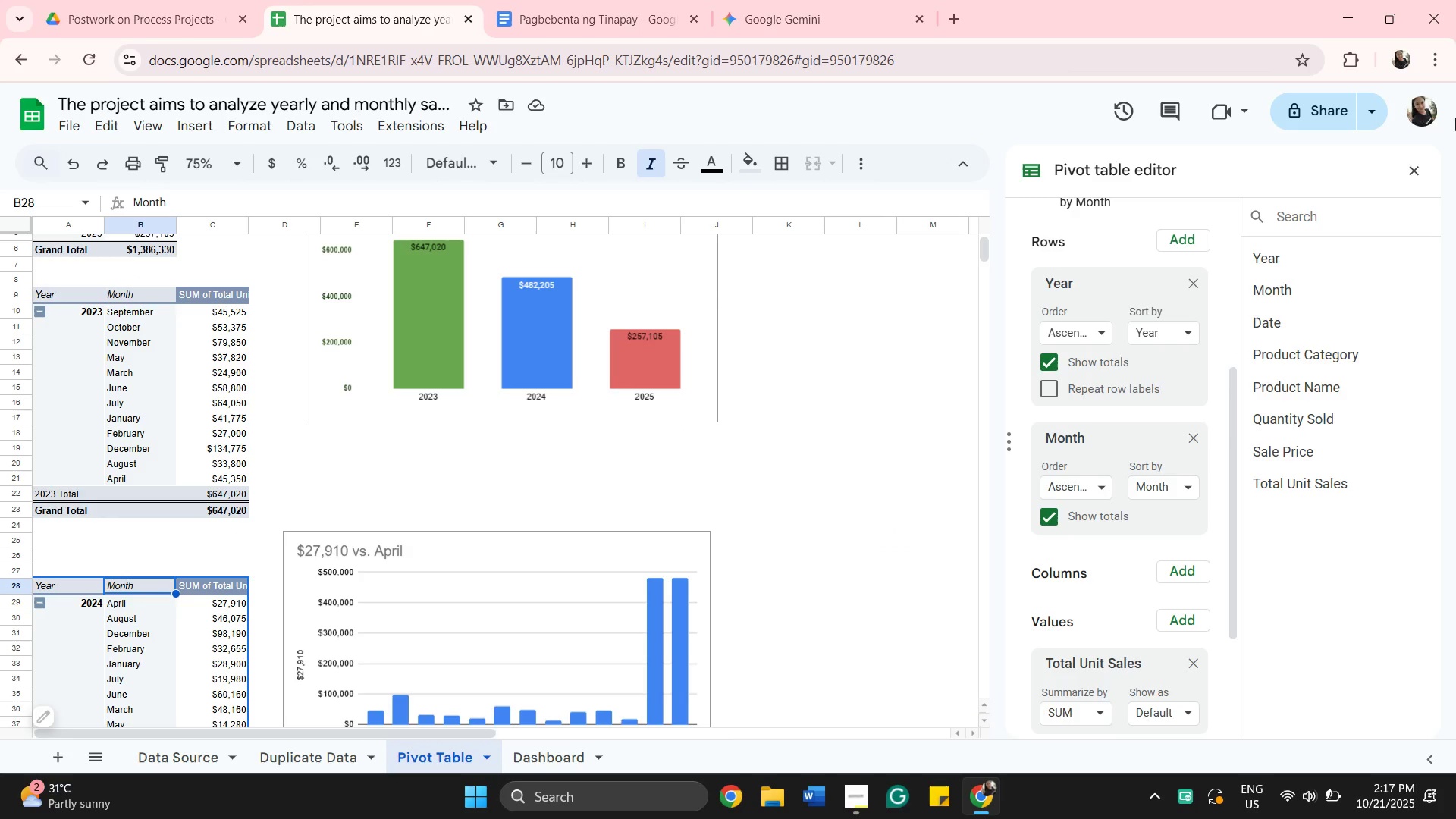 
left_click([1415, 165])
 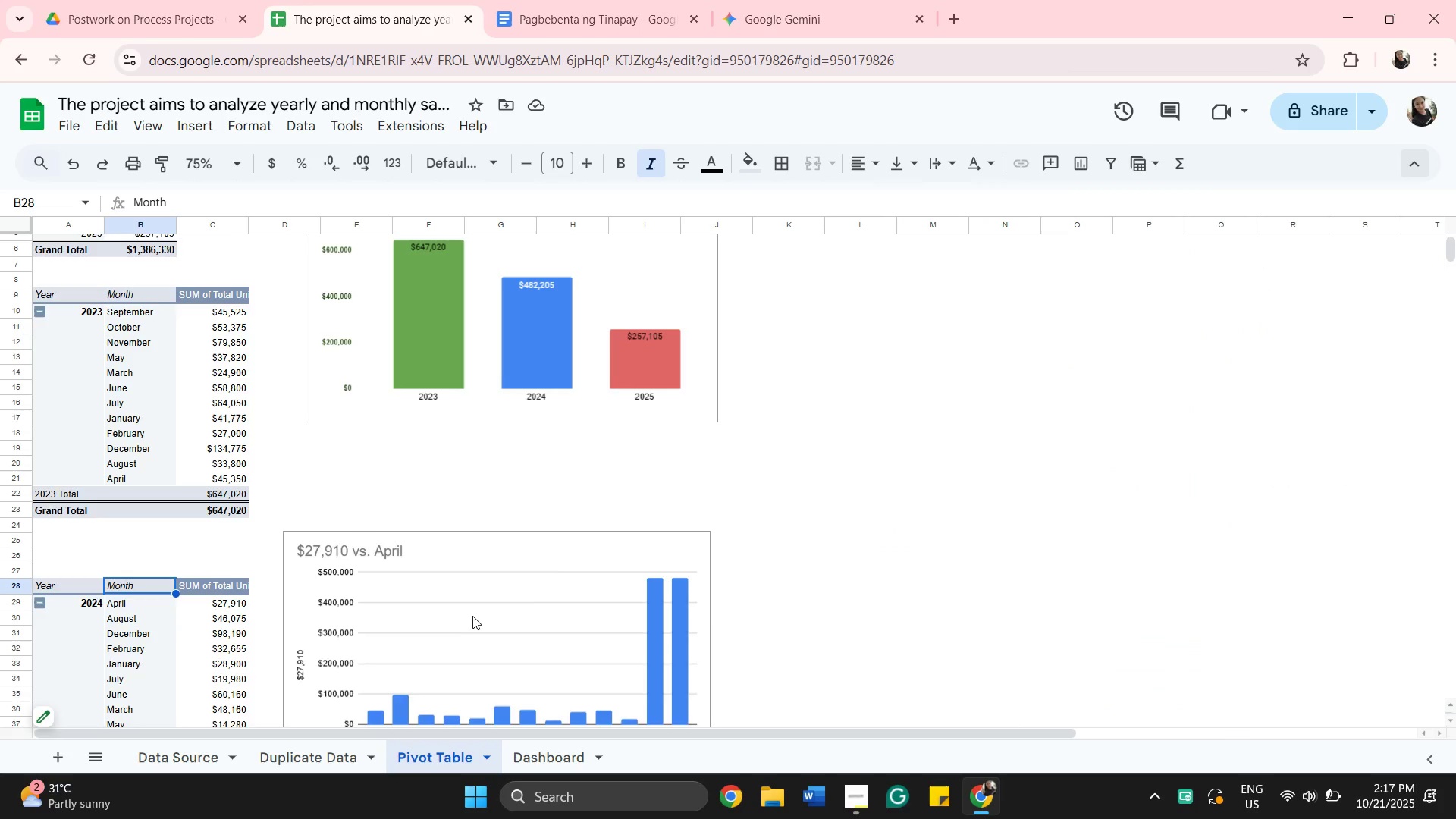 
scroll: coordinate [471, 612], scroll_direction: down, amount: 2.0
 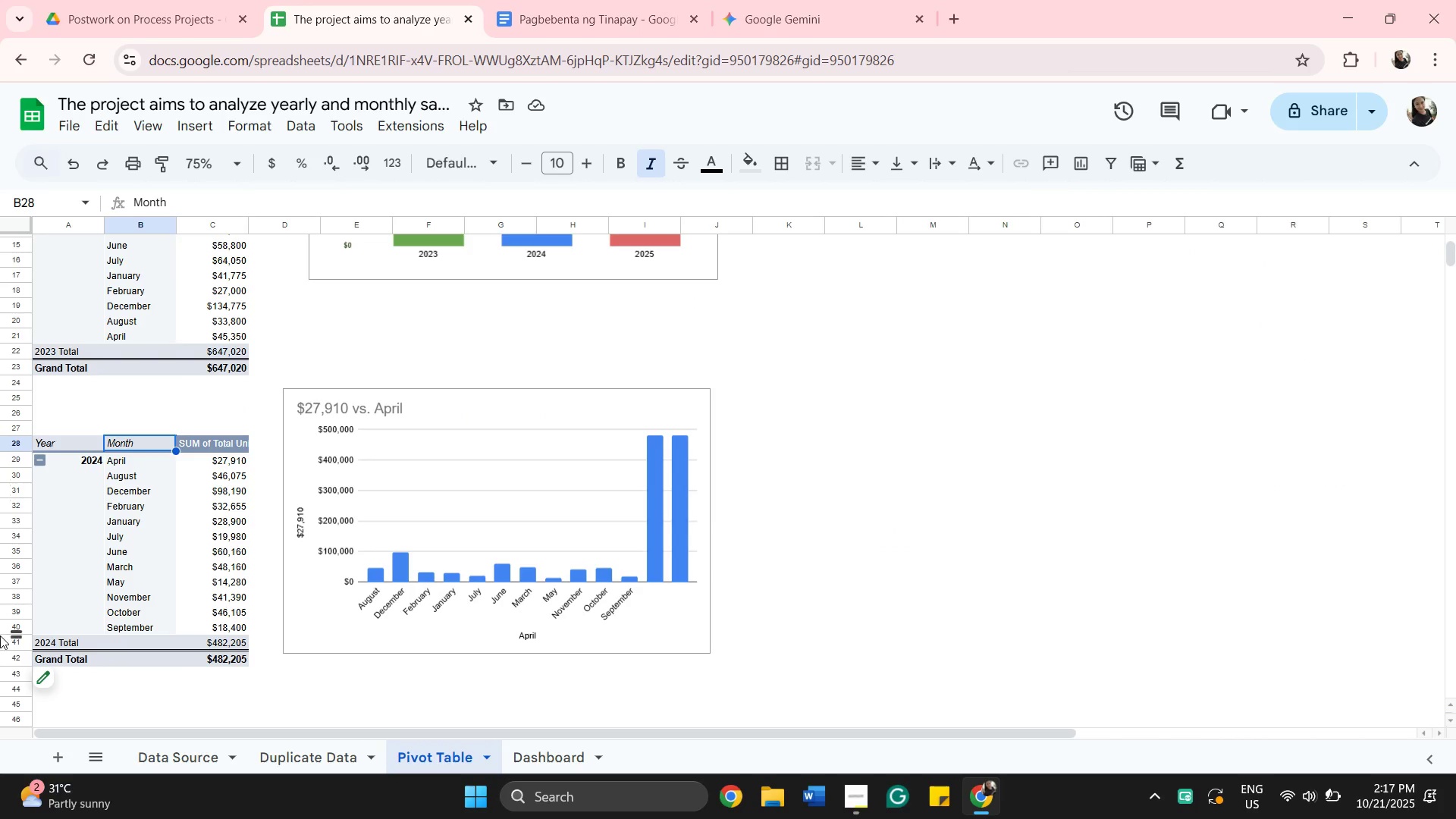 
left_click([46, 676])
 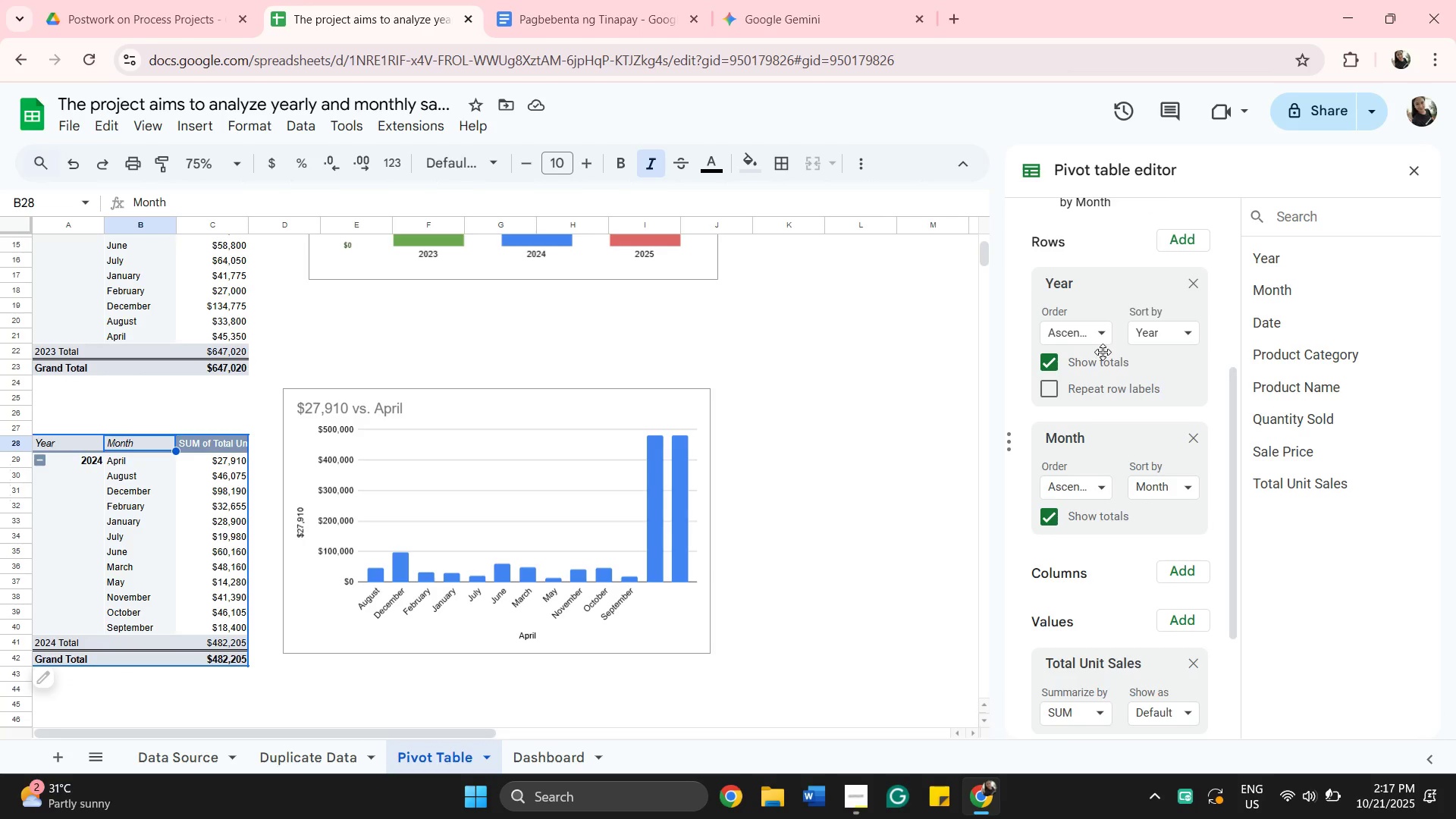 
wait(5.88)
 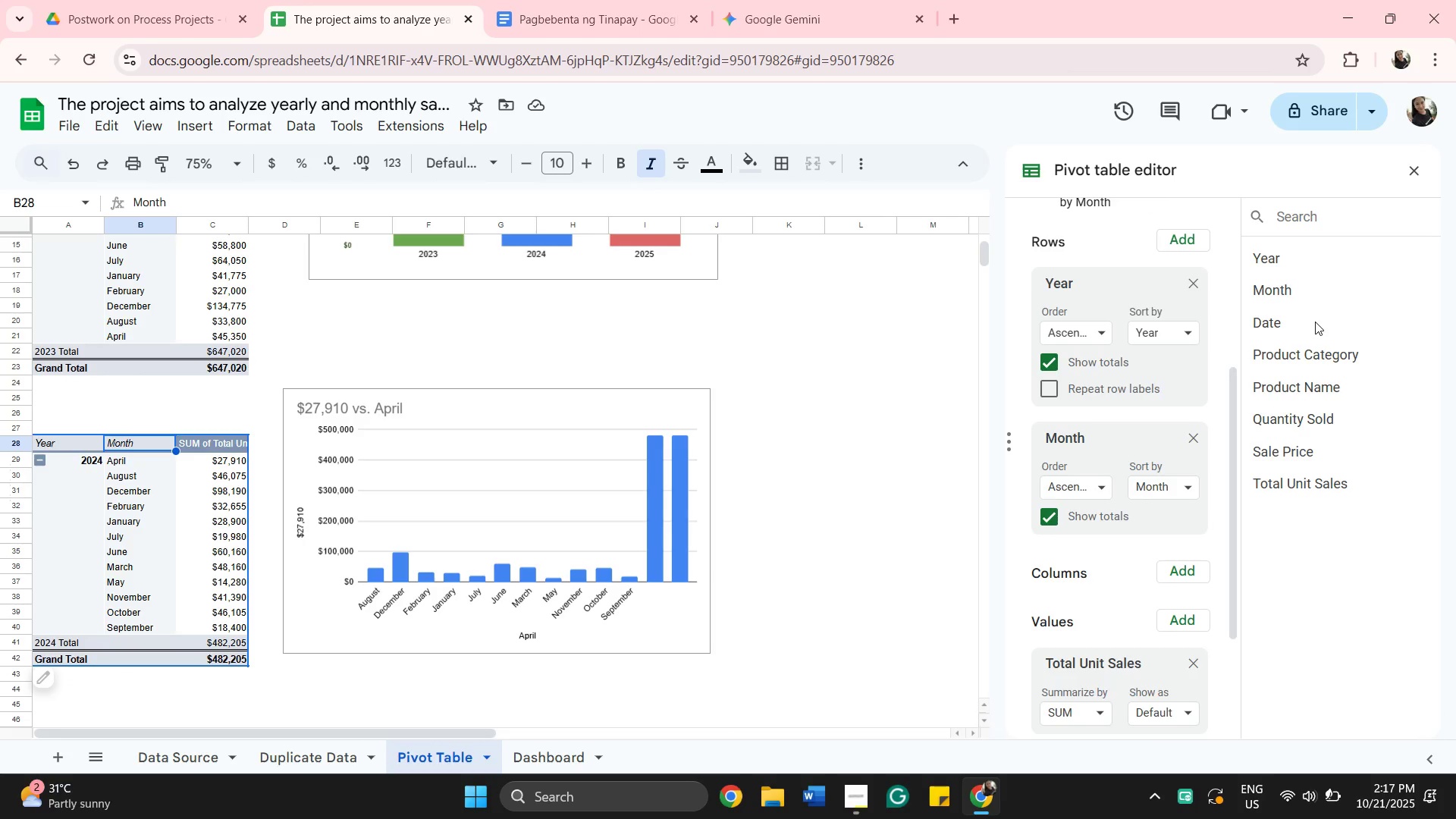 
left_click([1098, 482])
 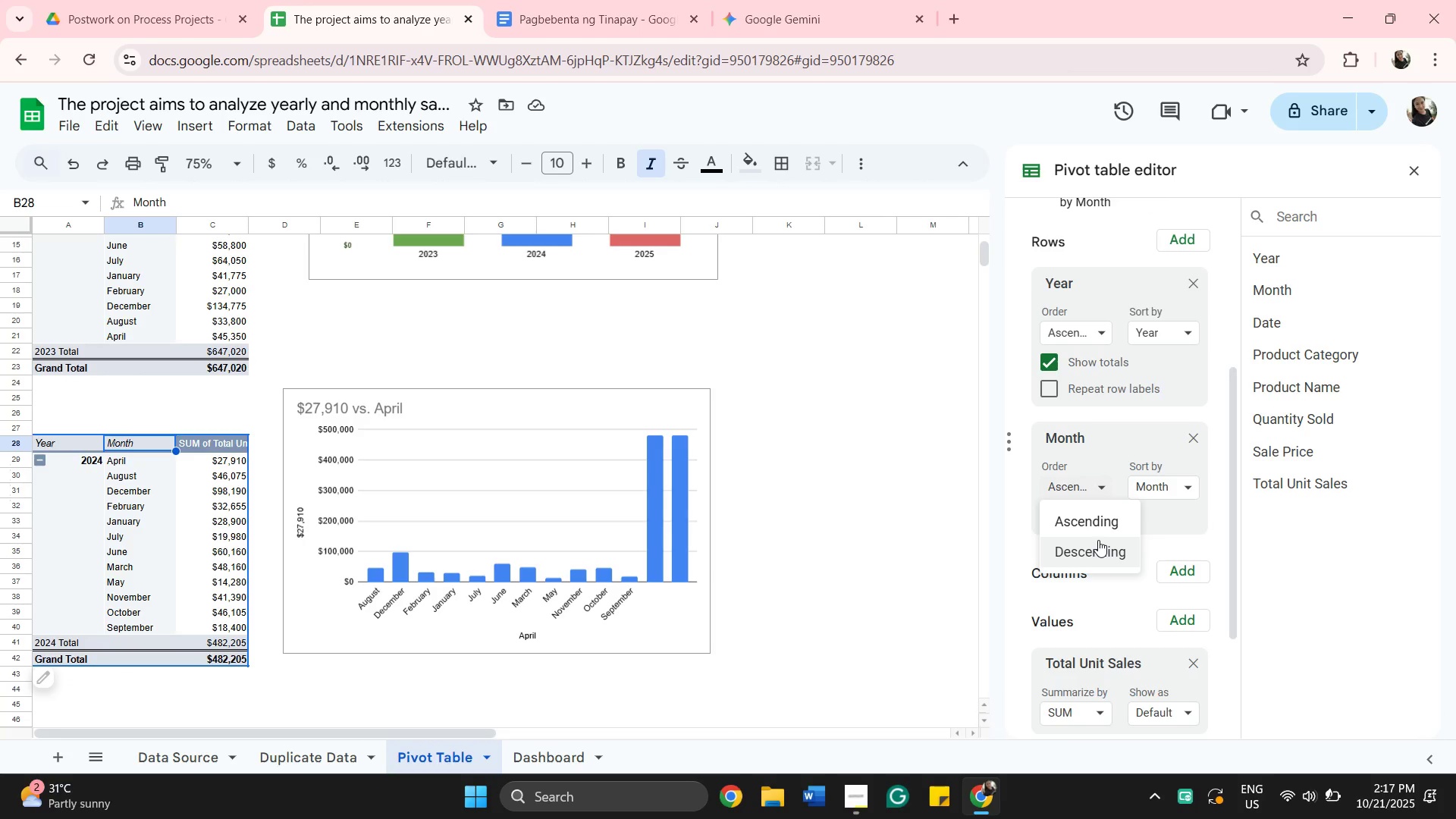 
left_click([1098, 540])
 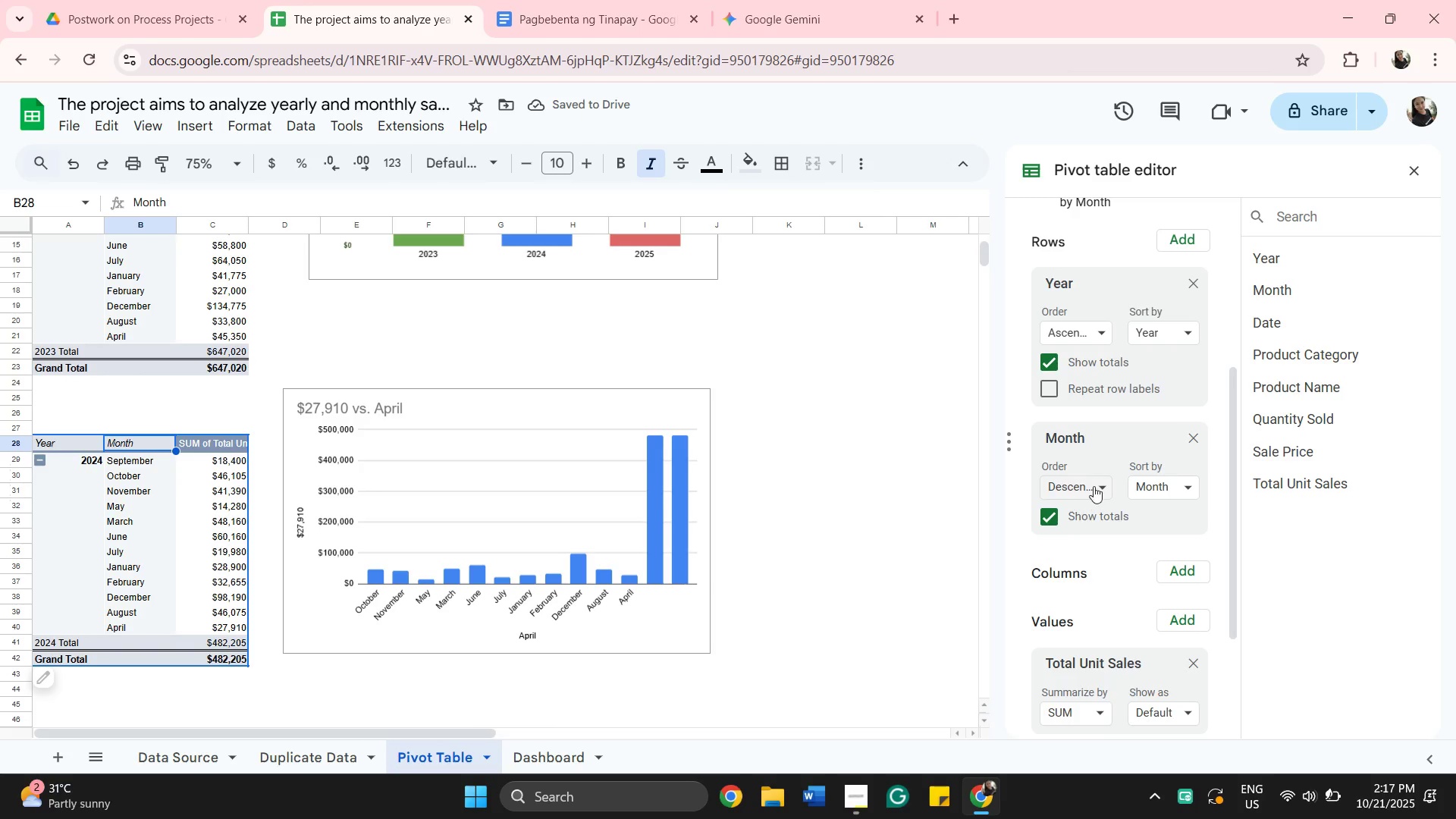 
wait(5.88)
 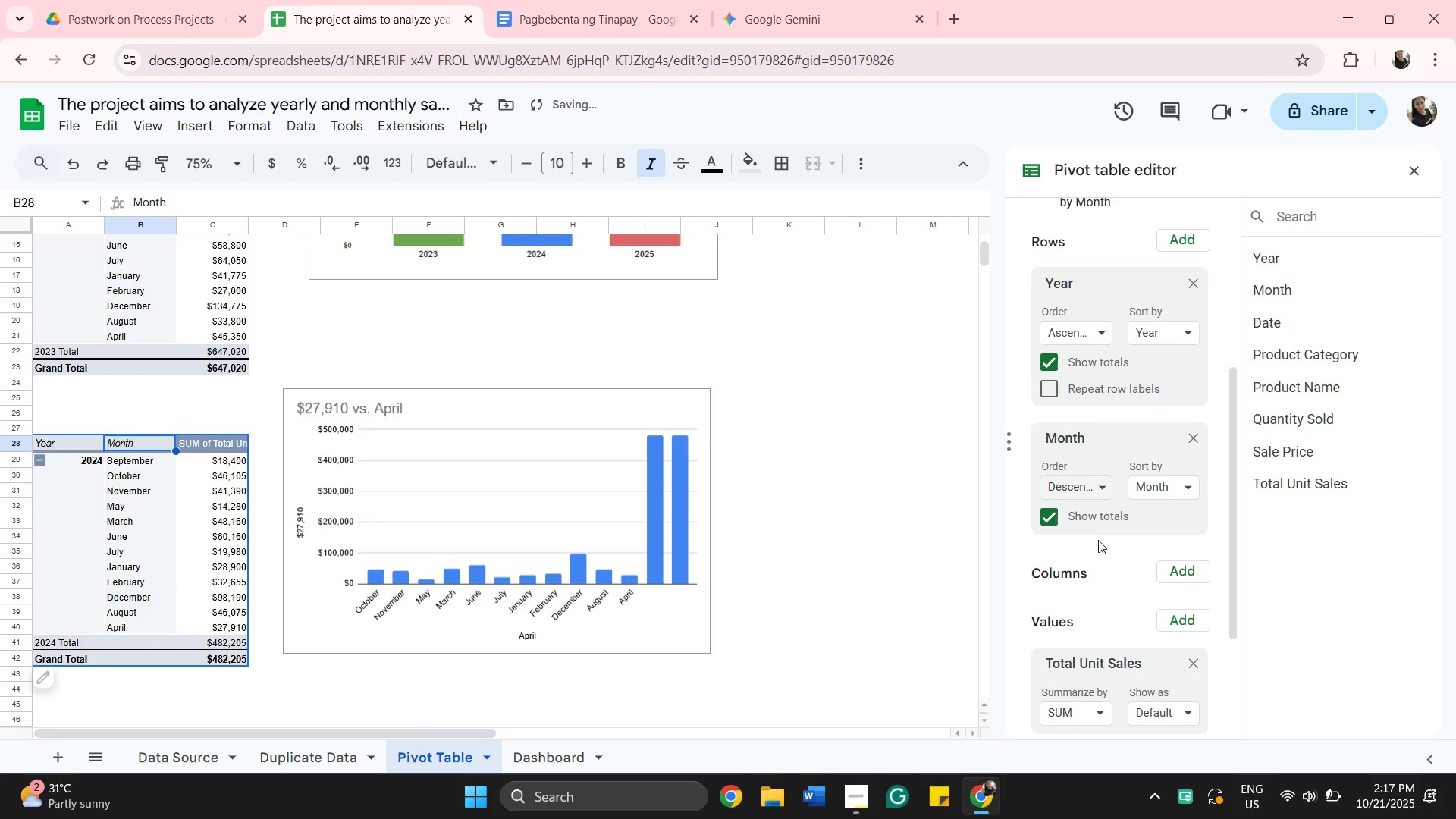 
left_click([1100, 523])
 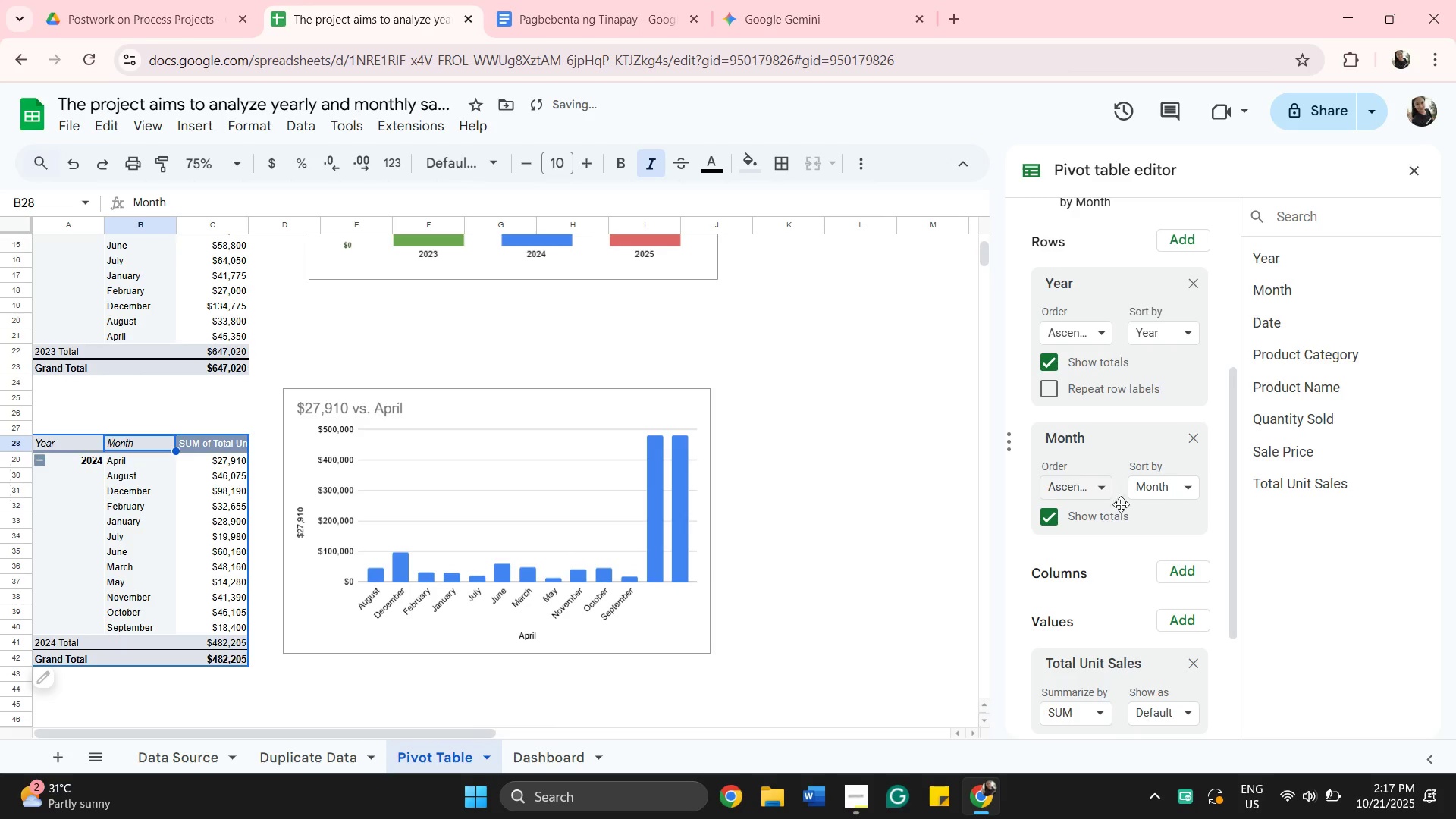 
left_click([1181, 495])
 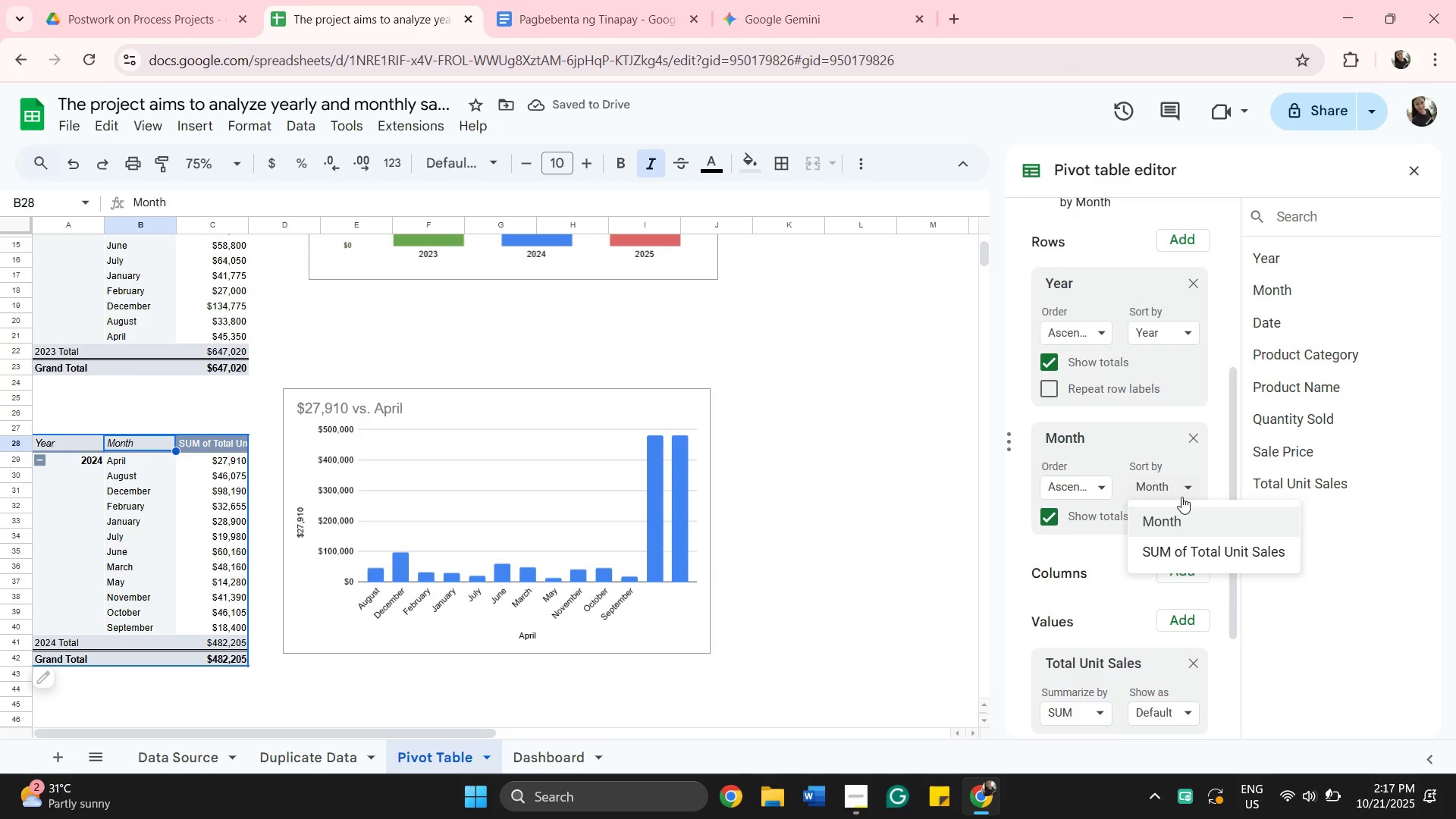 
left_click([846, 614])
 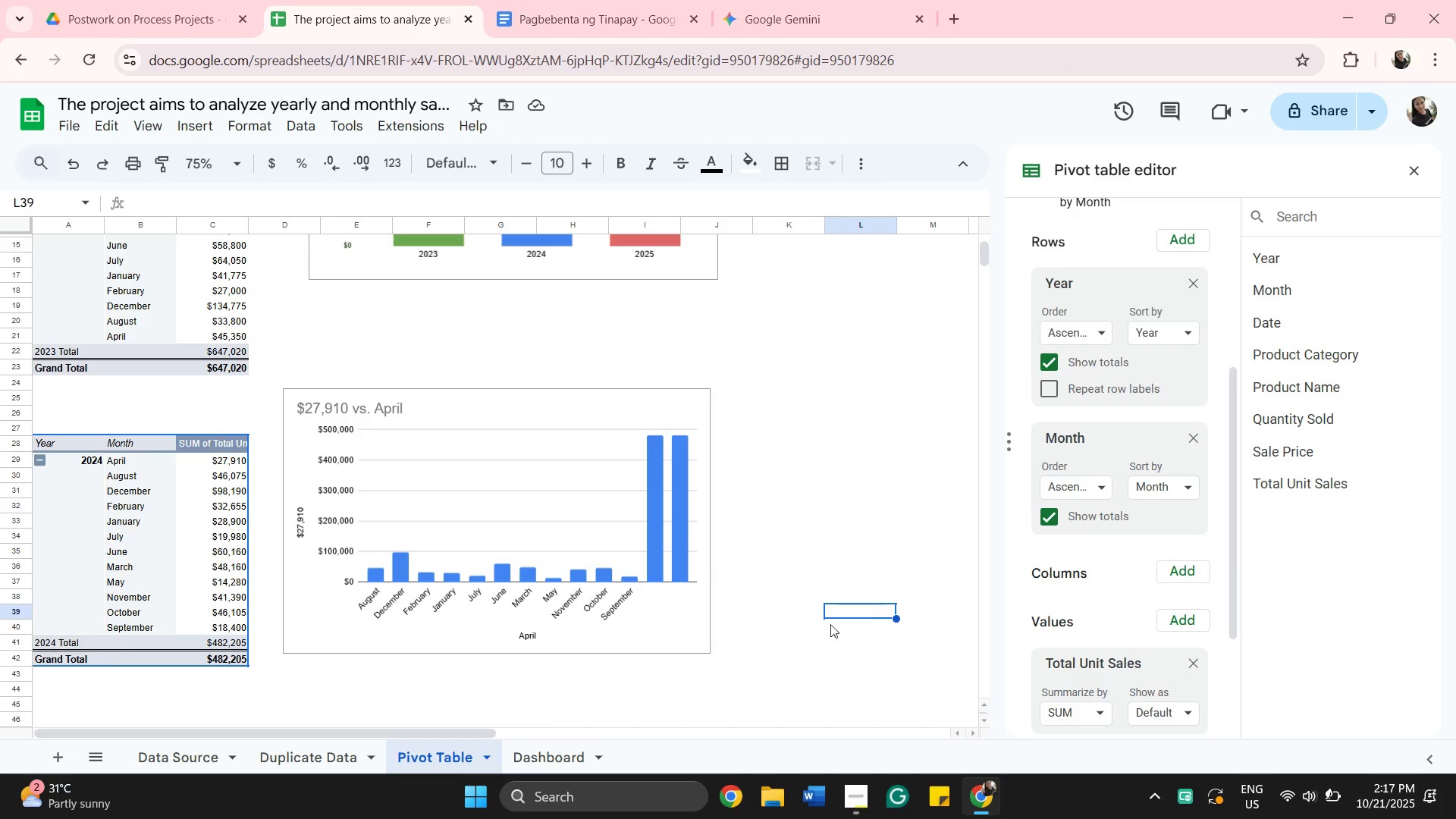 
wait(8.63)
 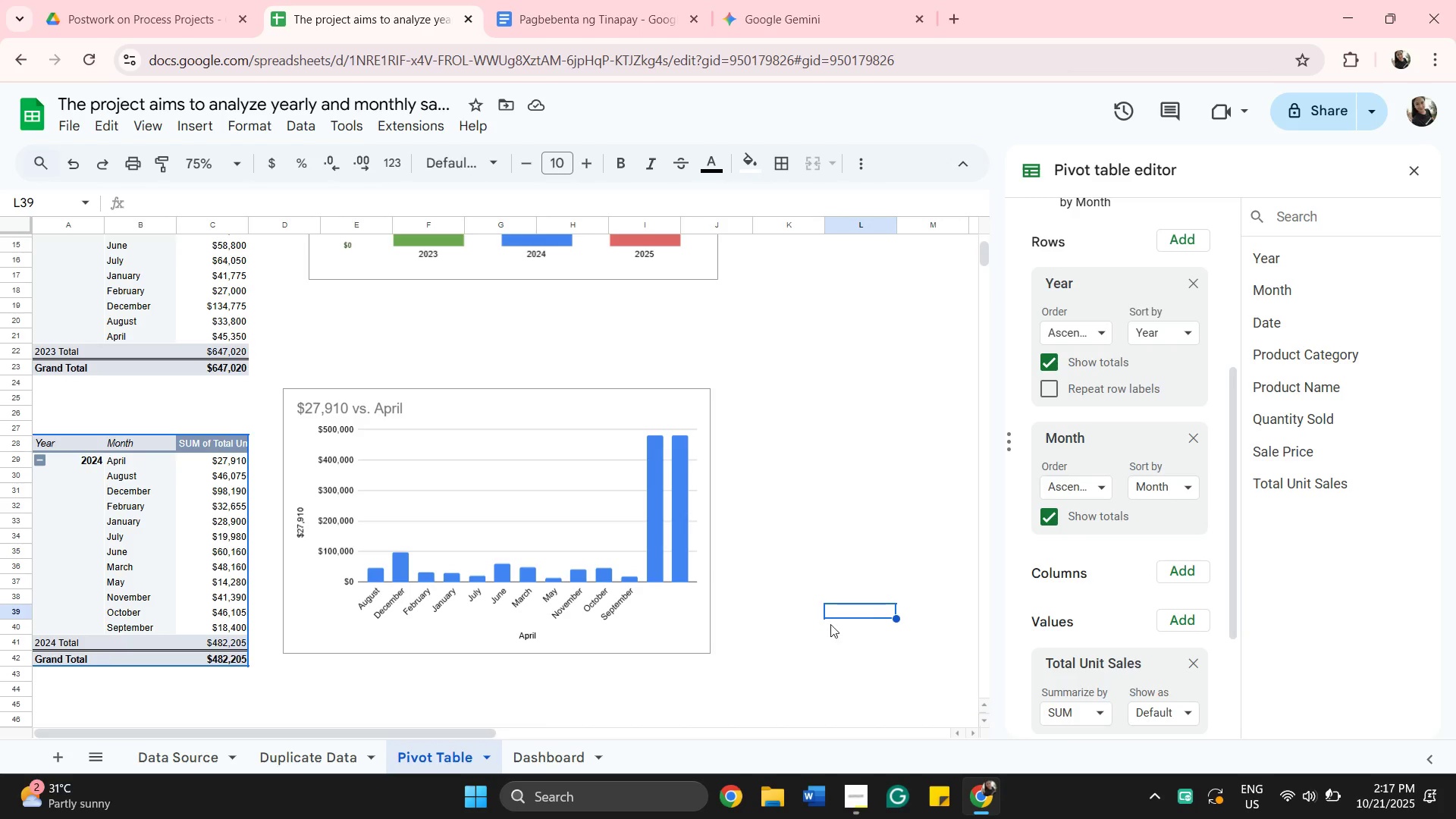 
left_click([1057, 517])
 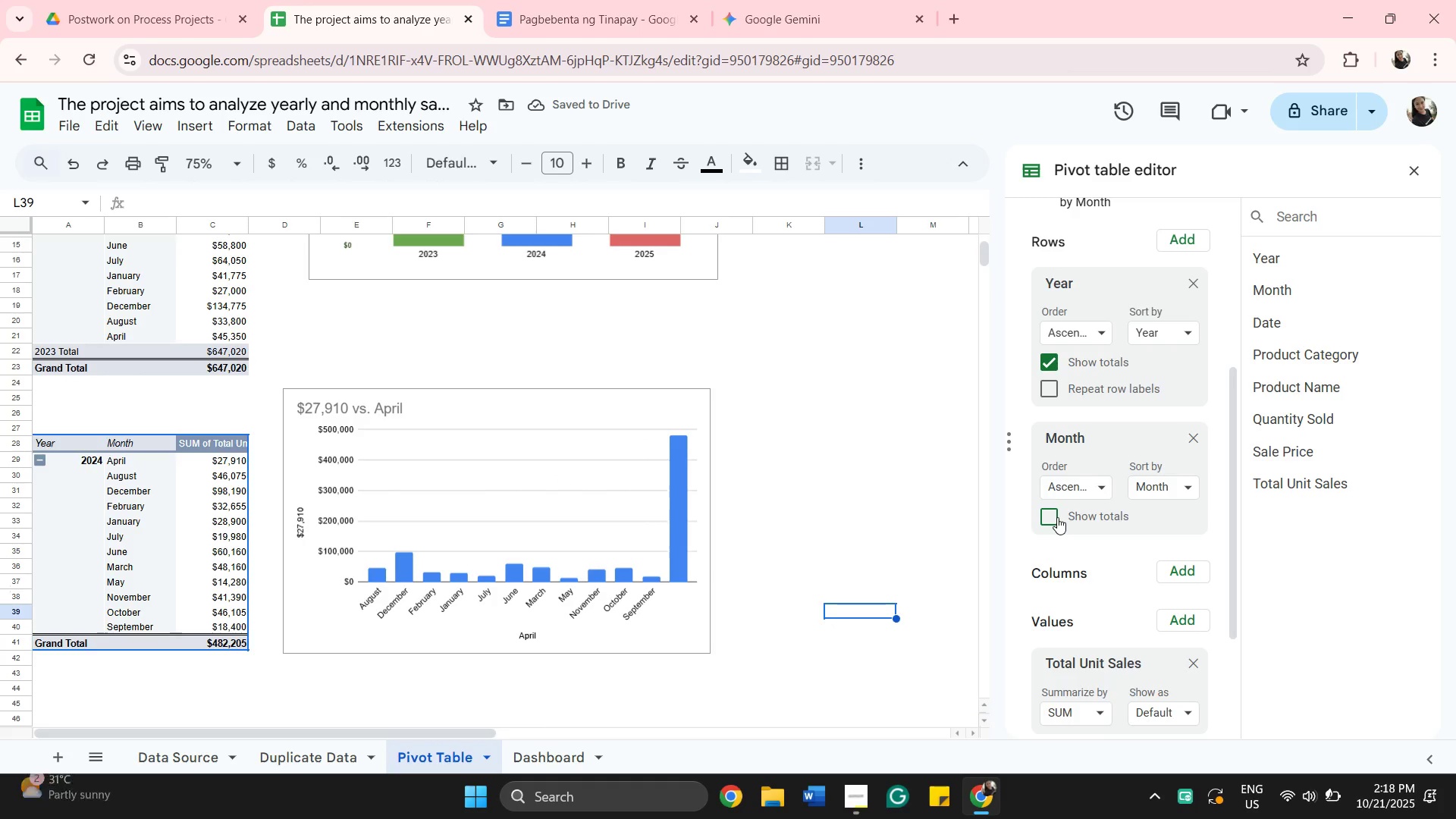 
left_click([1052, 517])
 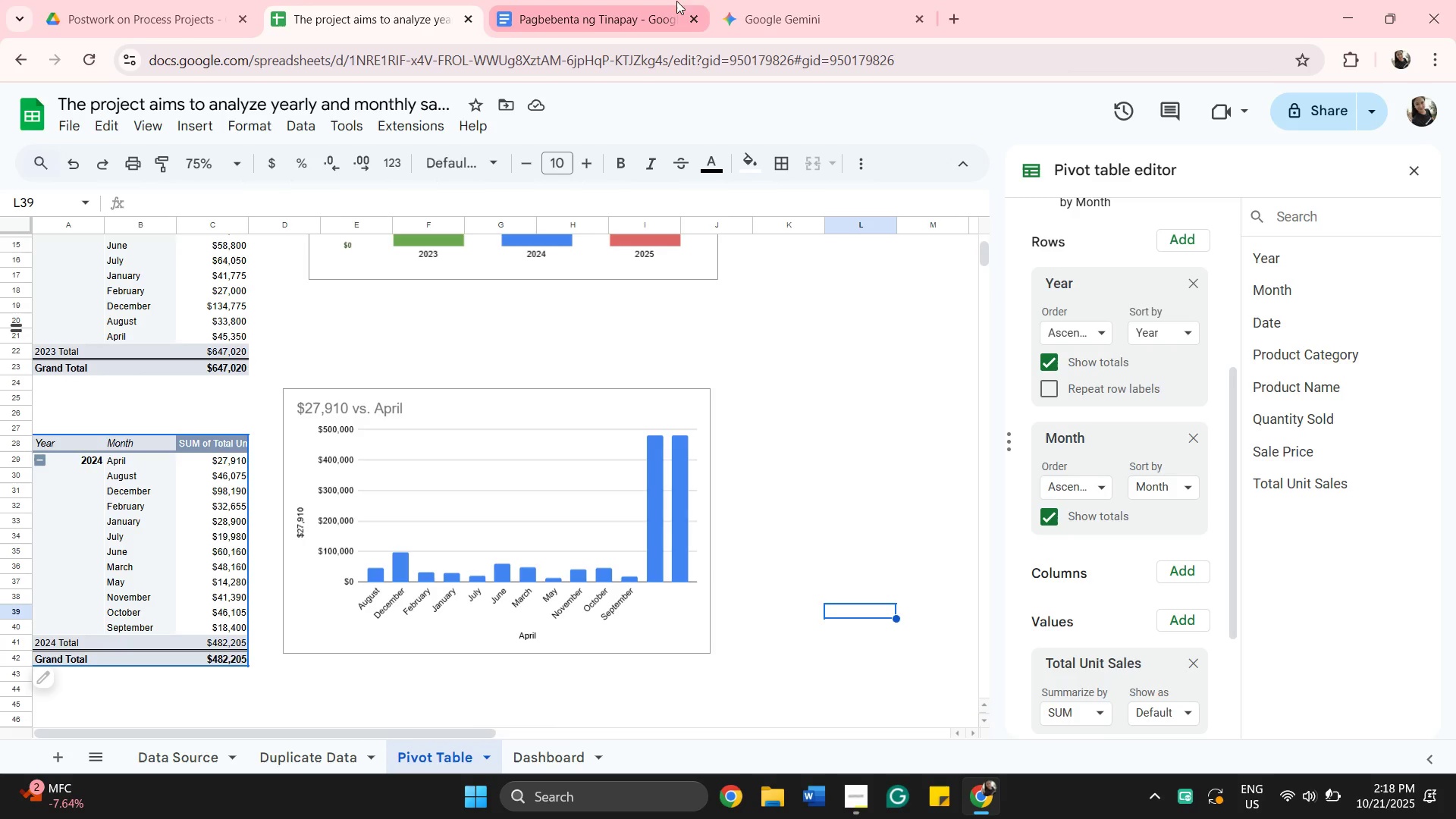 
wait(19.94)
 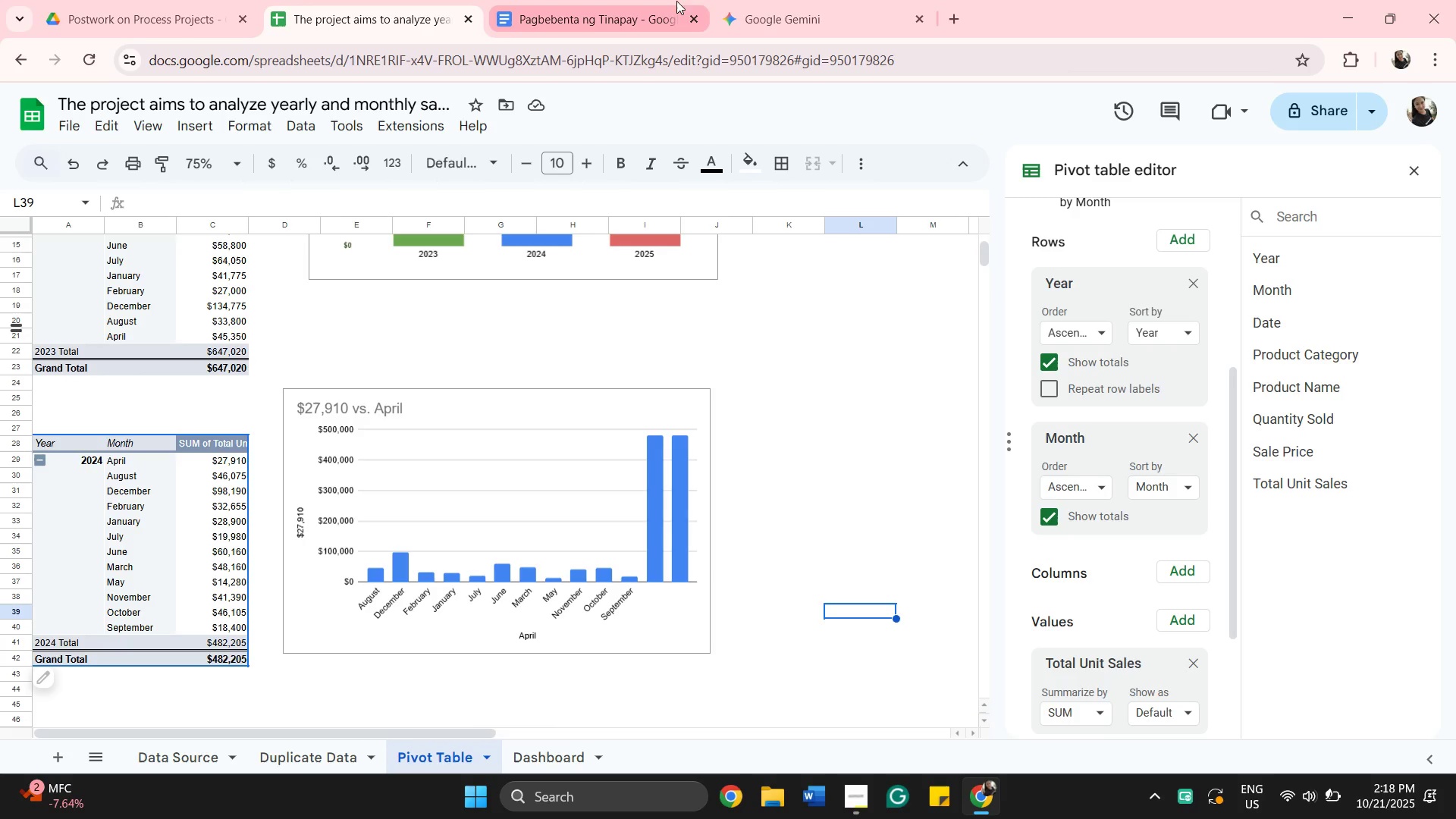 
left_click([1188, 488])
 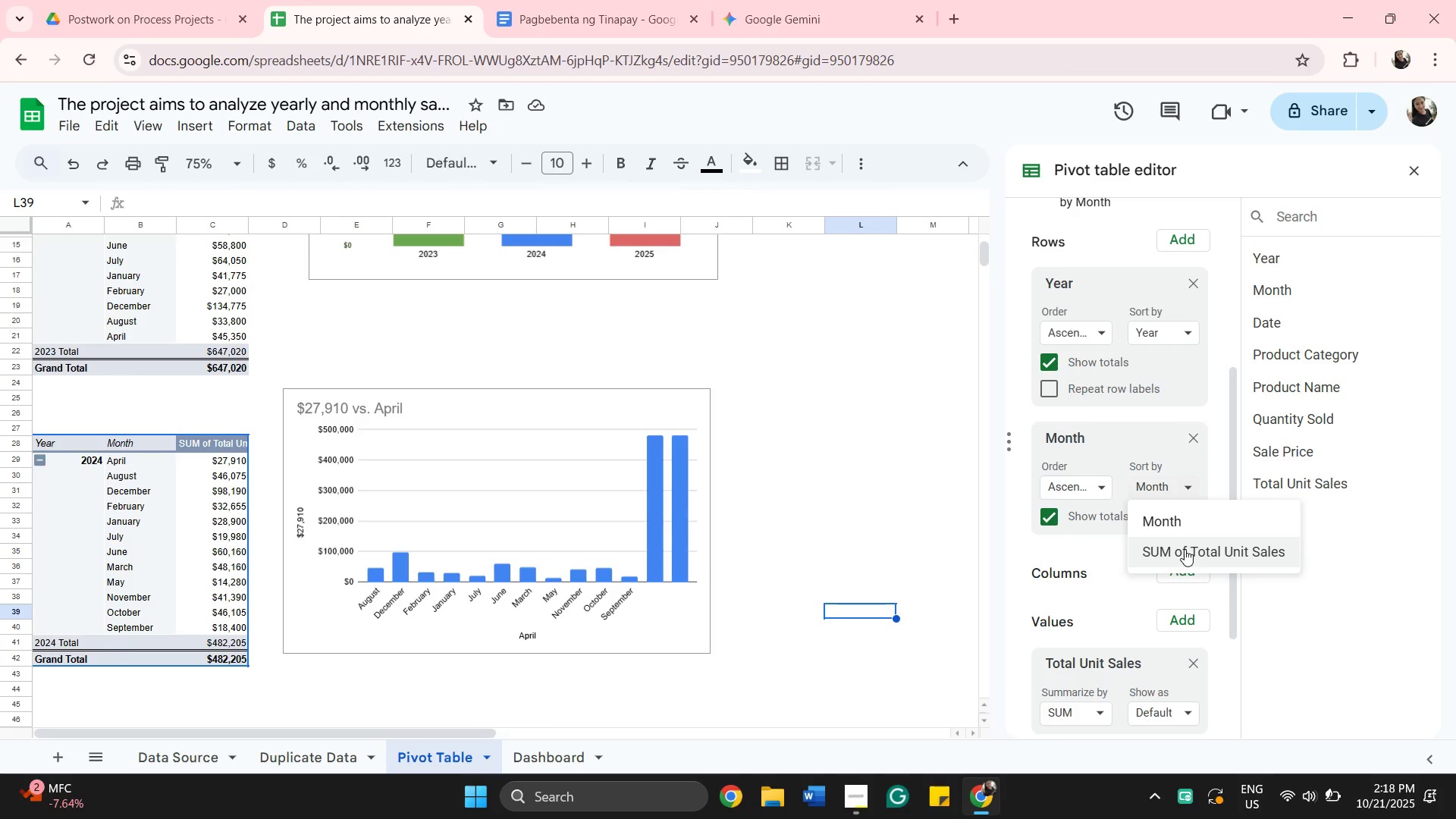 
left_click([1185, 549])
 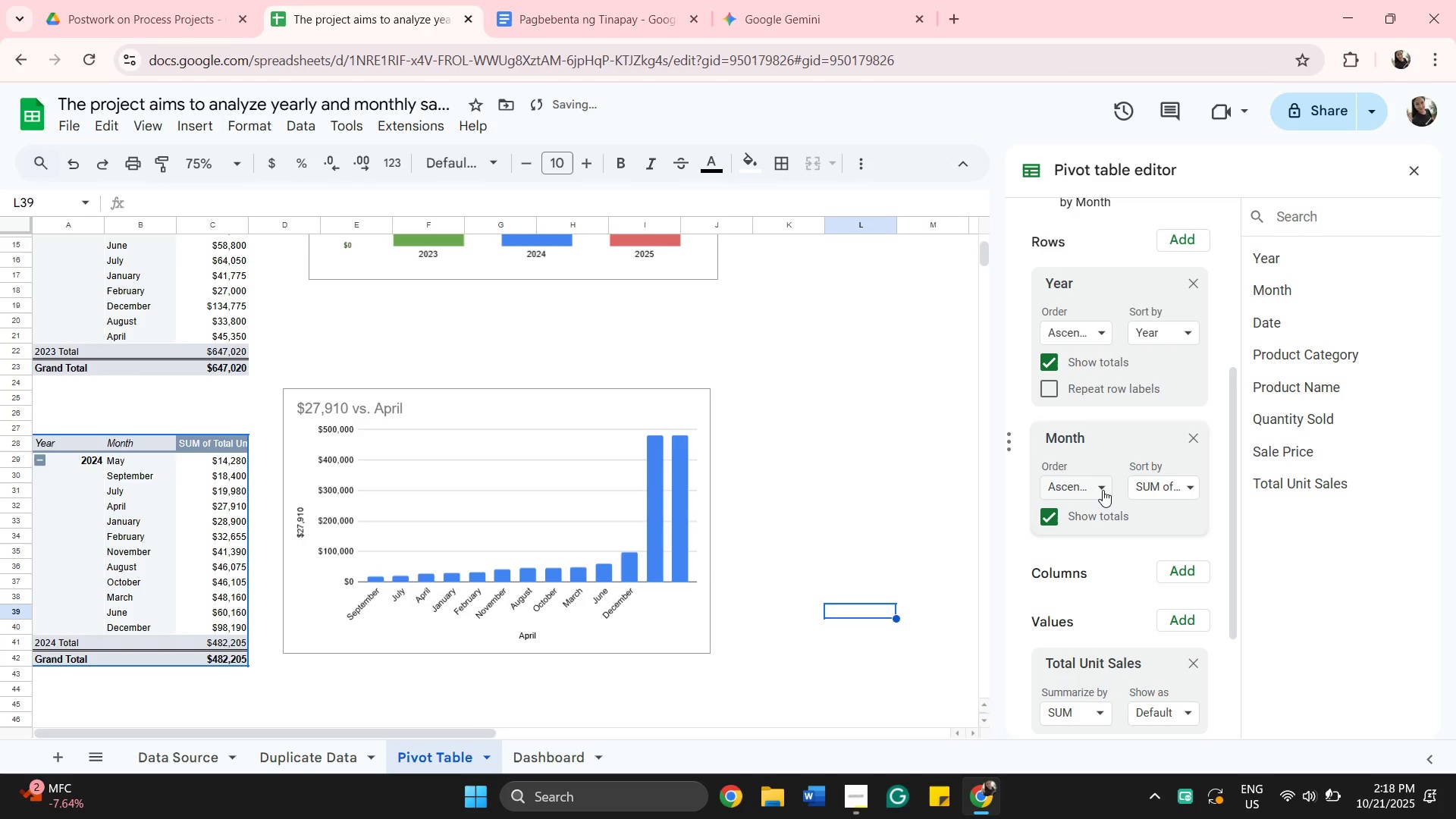 
left_click([1103, 490])
 